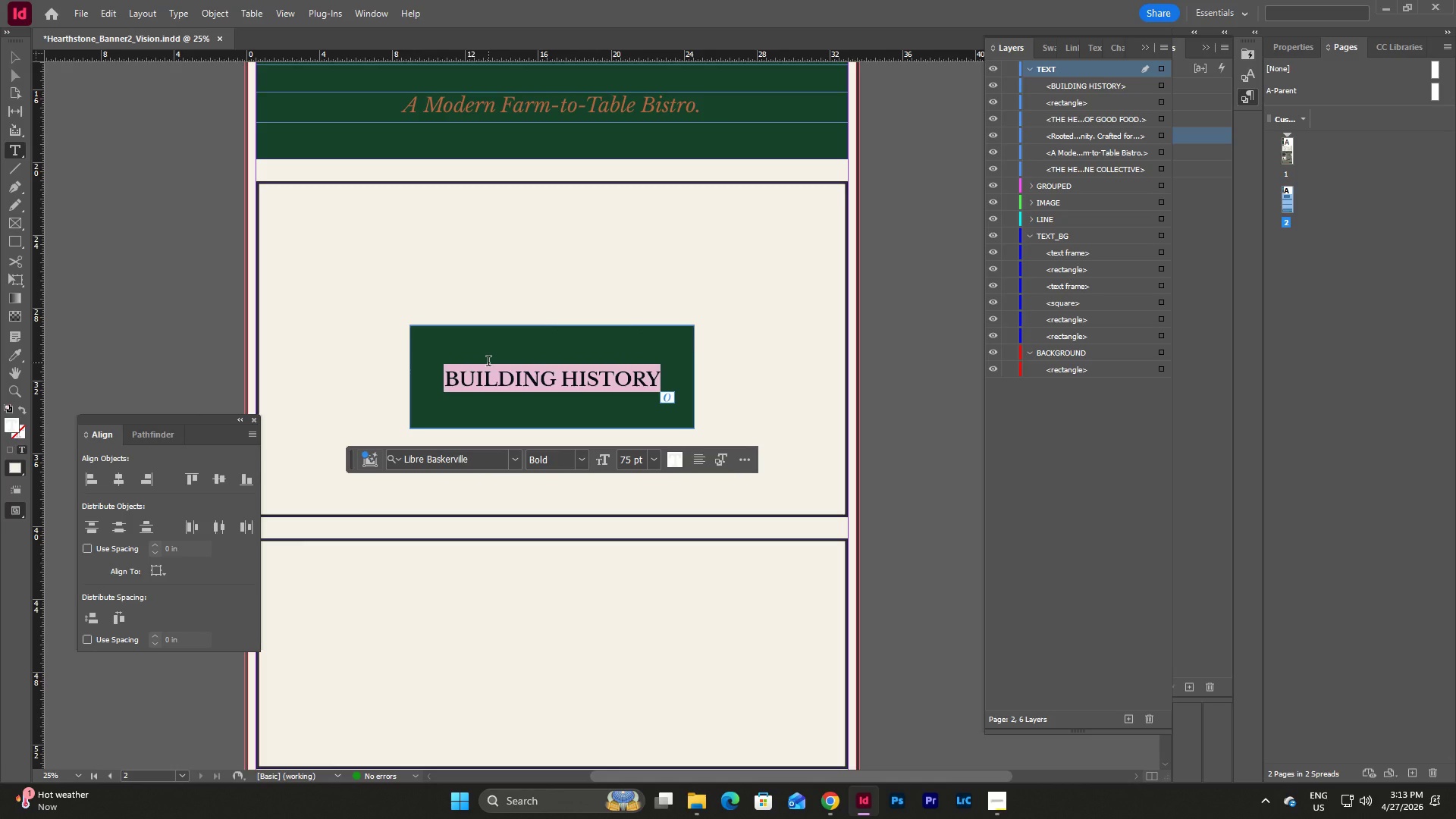 
key(Backspace)
type(HONEST FOOD./)
key(Backspace)
 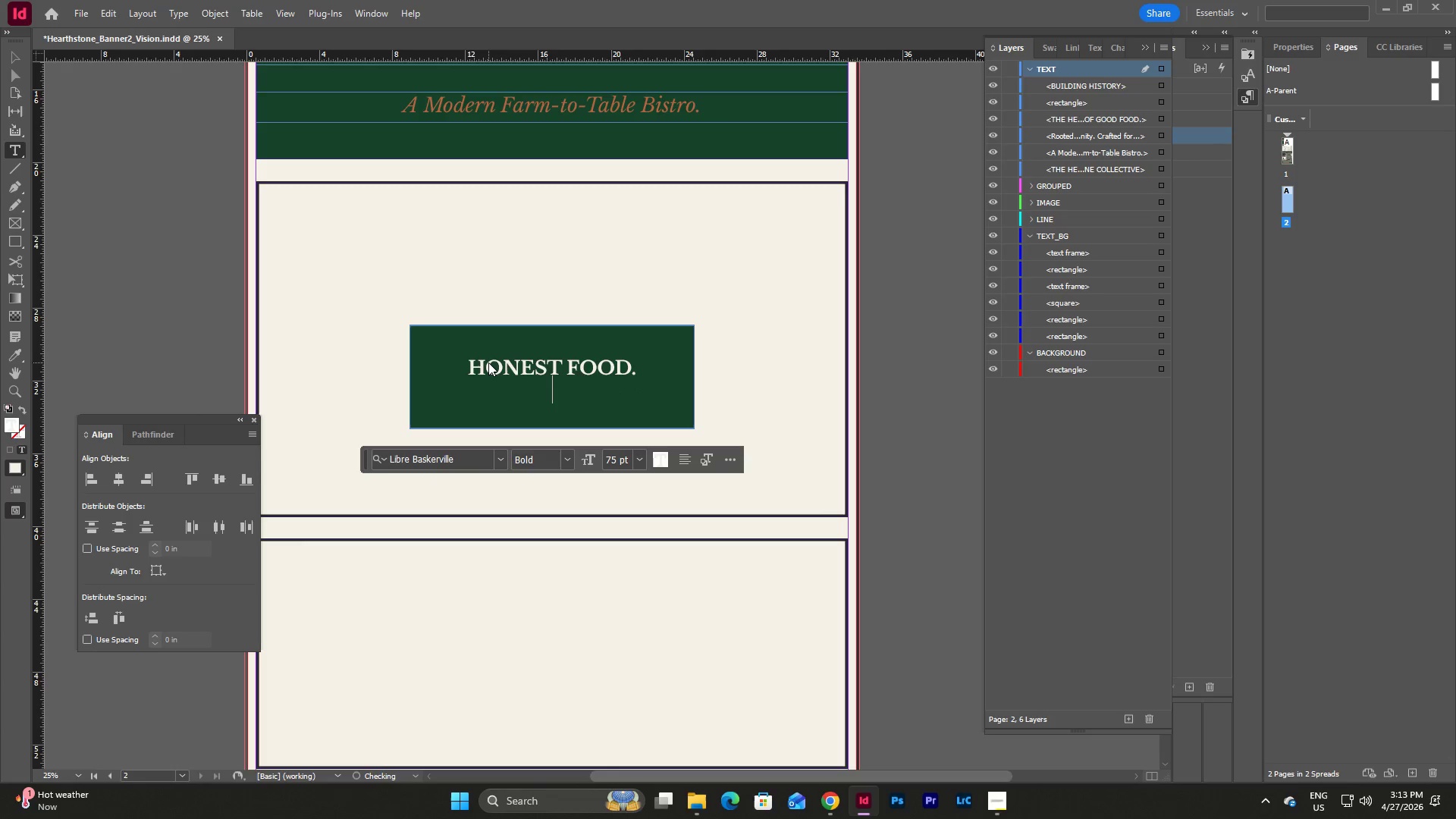 
 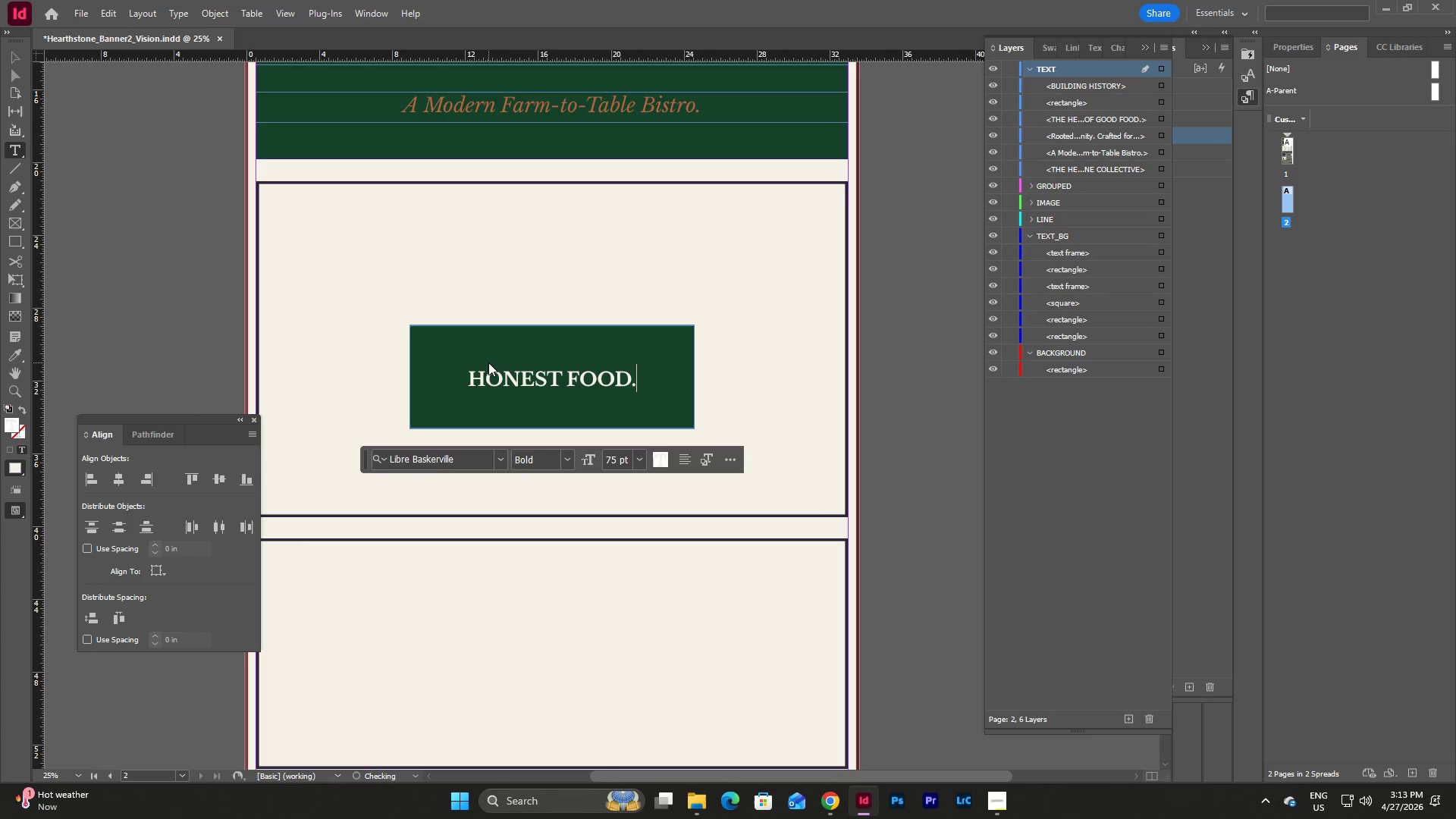 
key(Enter)
 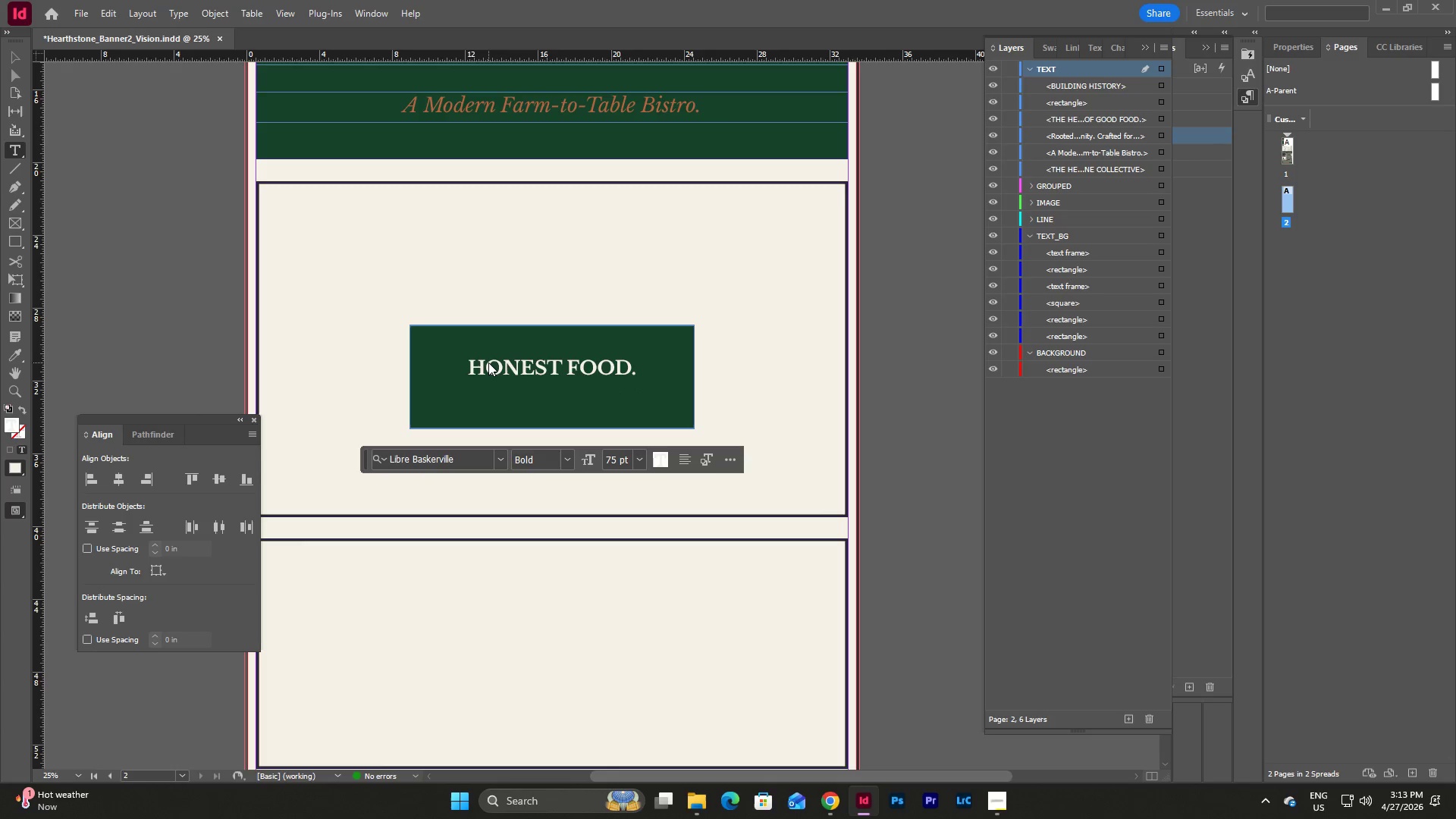 
type(LOCAL ROOTS.)
 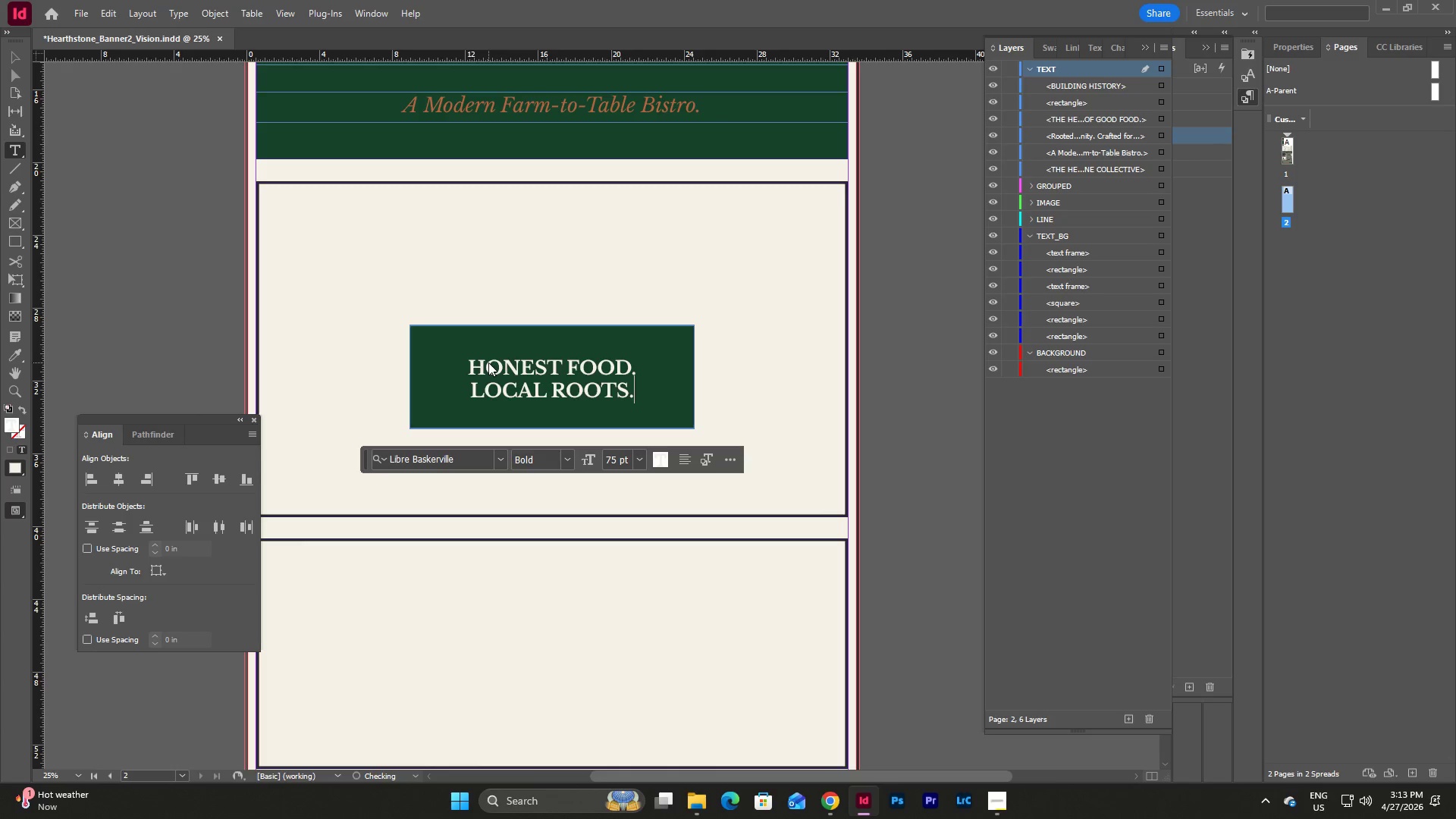 
key(Enter)
 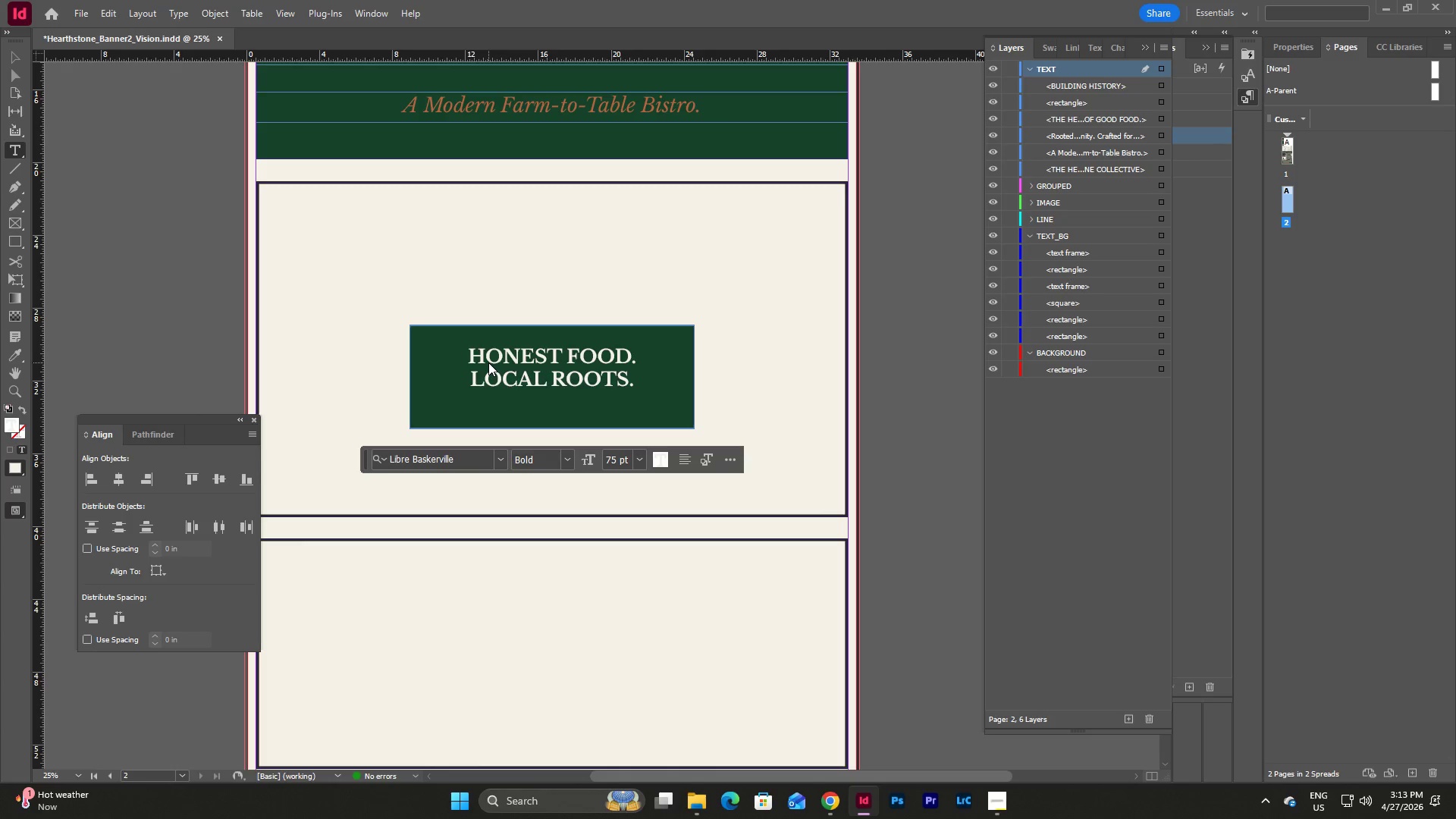 
type(WARM HOSPITALITY.)
 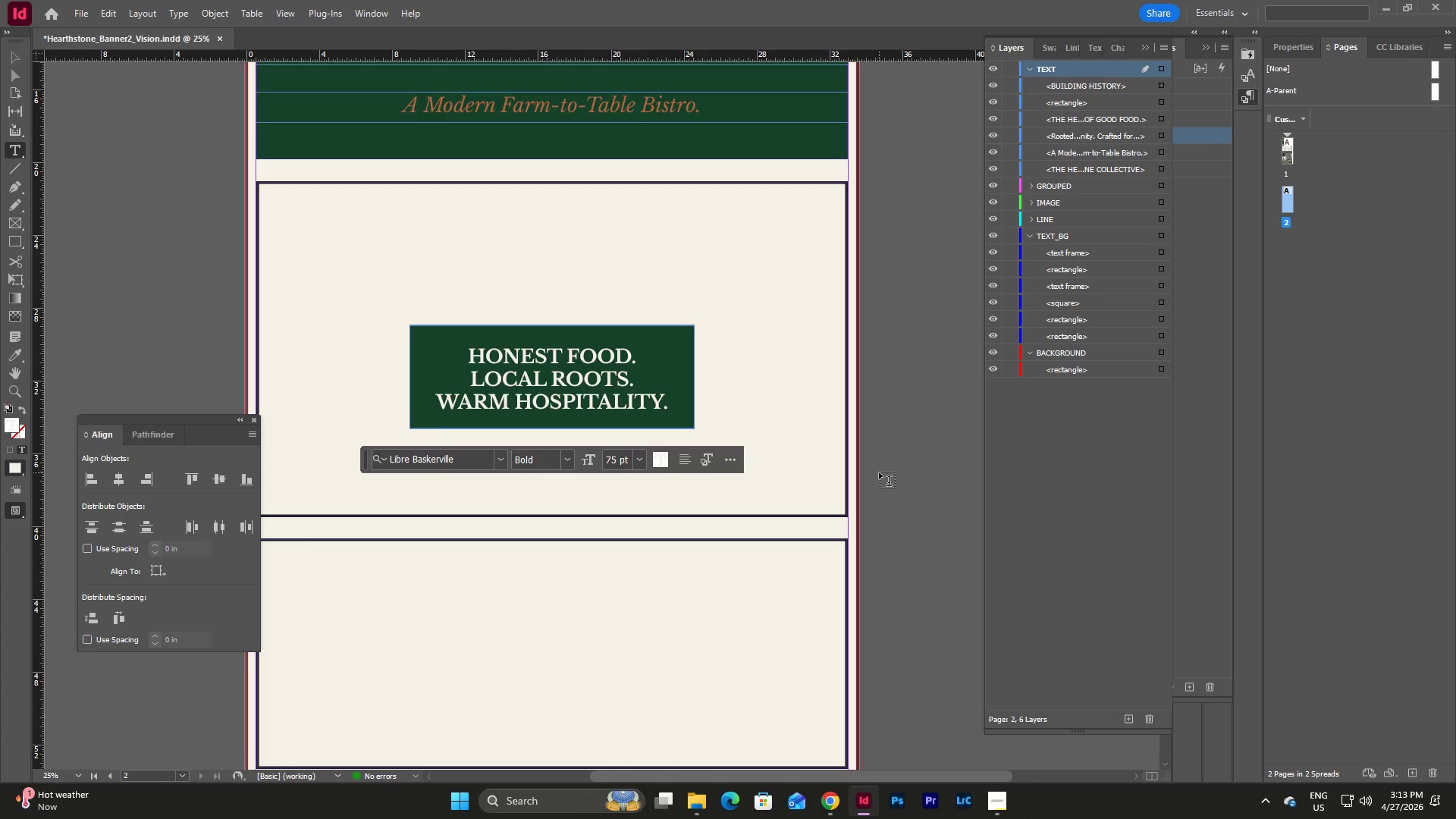 
key(Escape)
 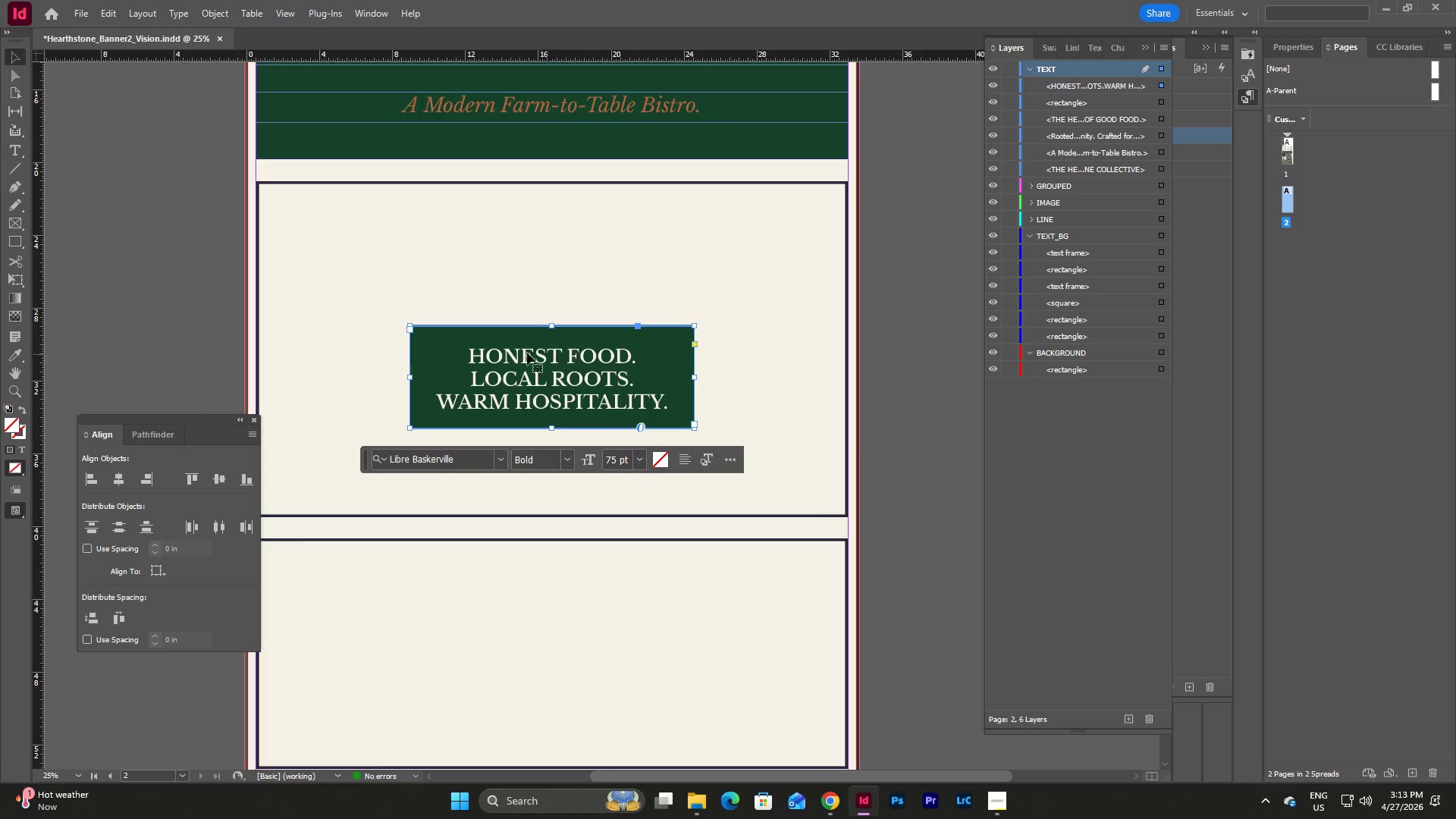 
left_click([522, 353])
 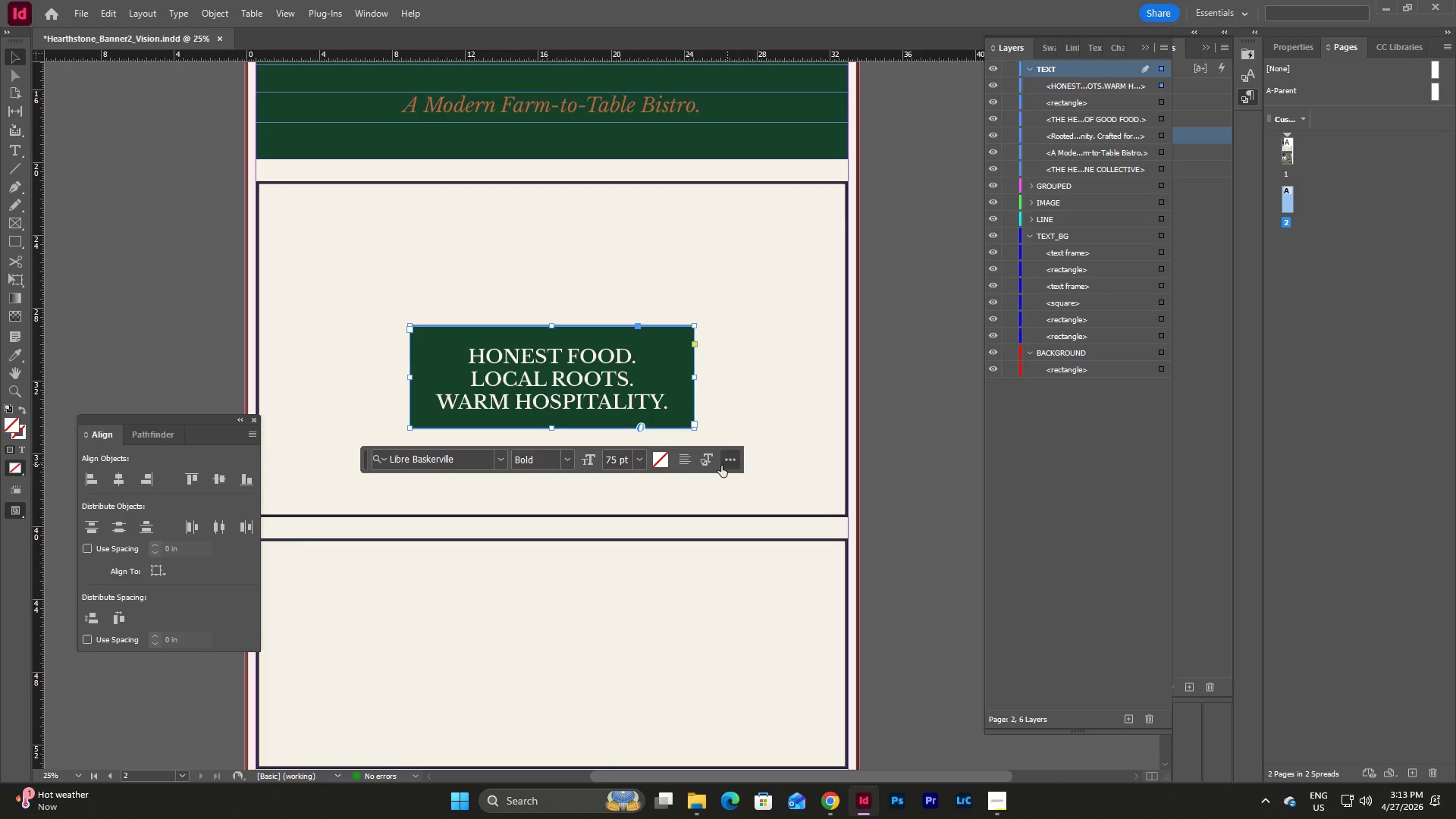 
left_click([683, 462])
 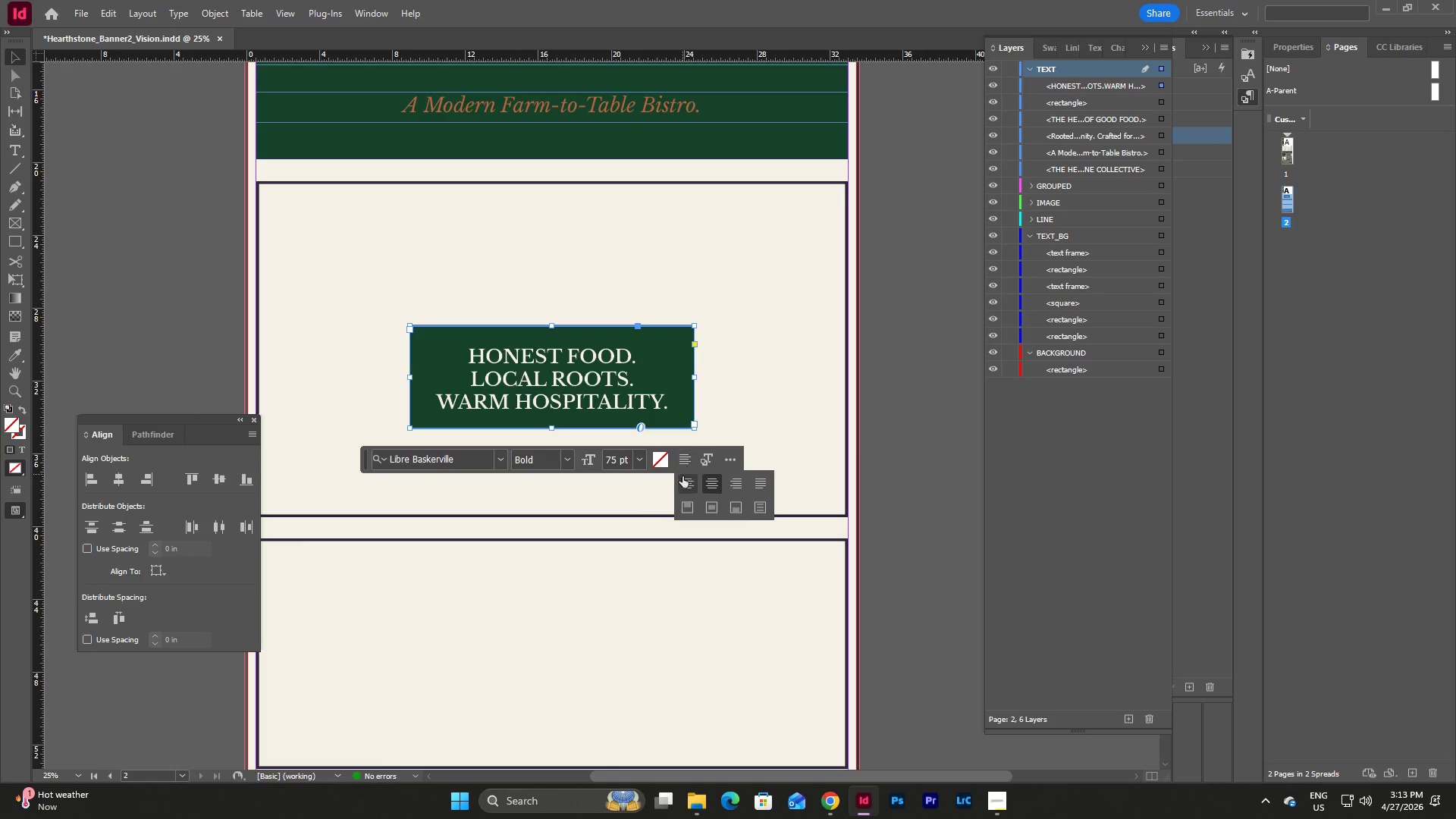 
left_click([684, 485])
 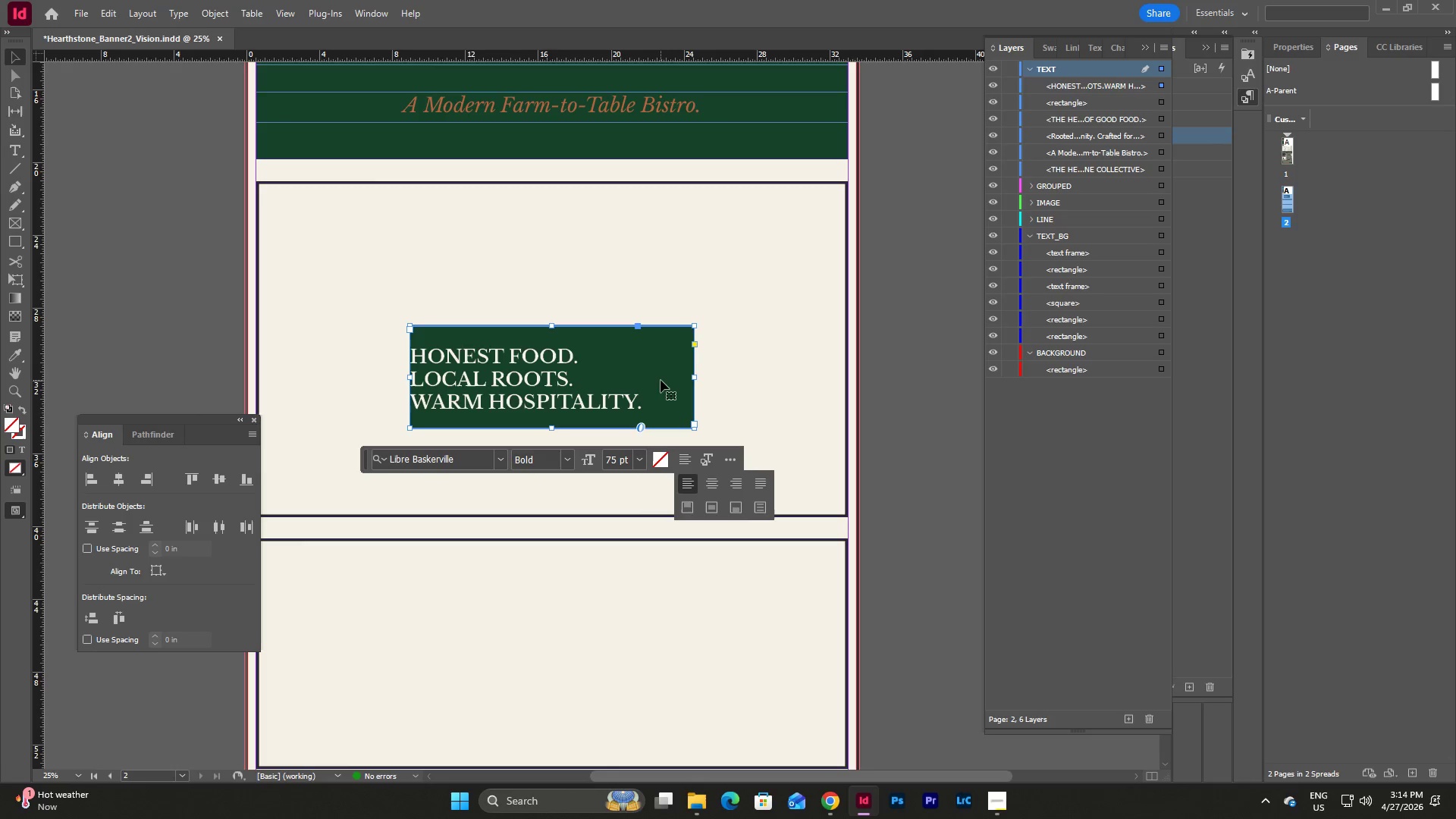 
wait(5.83)
 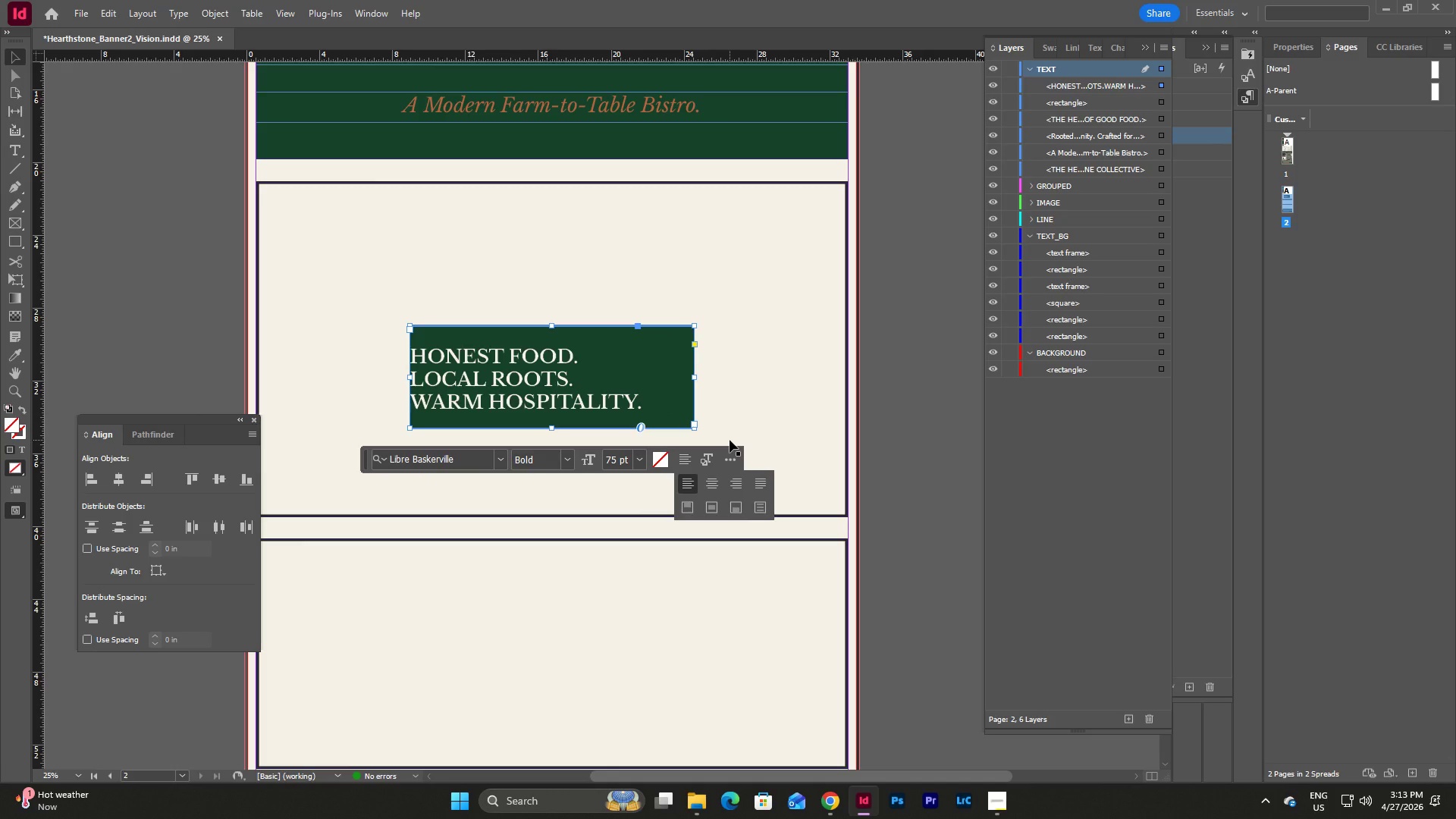 
left_click([657, 426])
 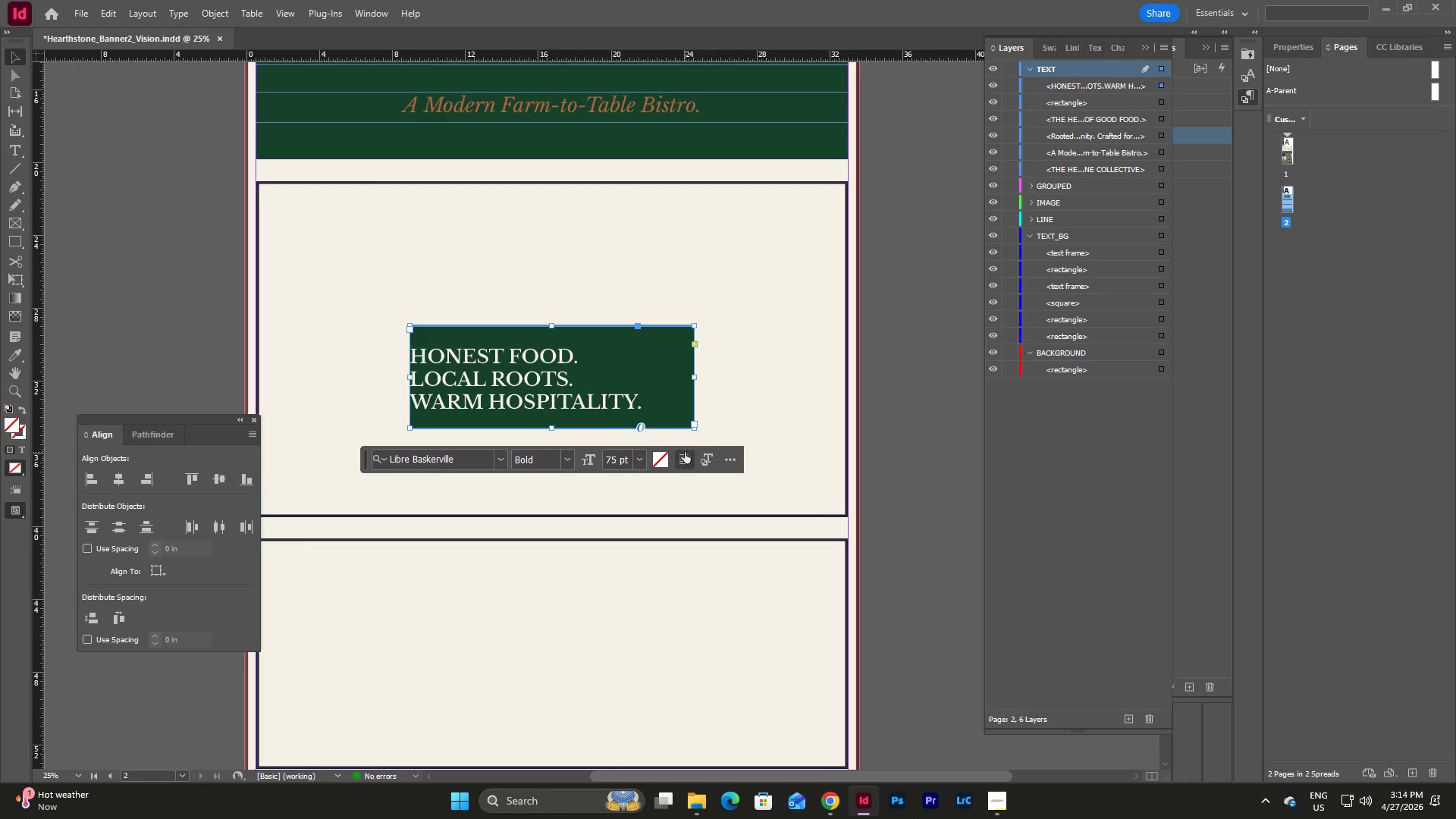 
left_click([685, 457])
 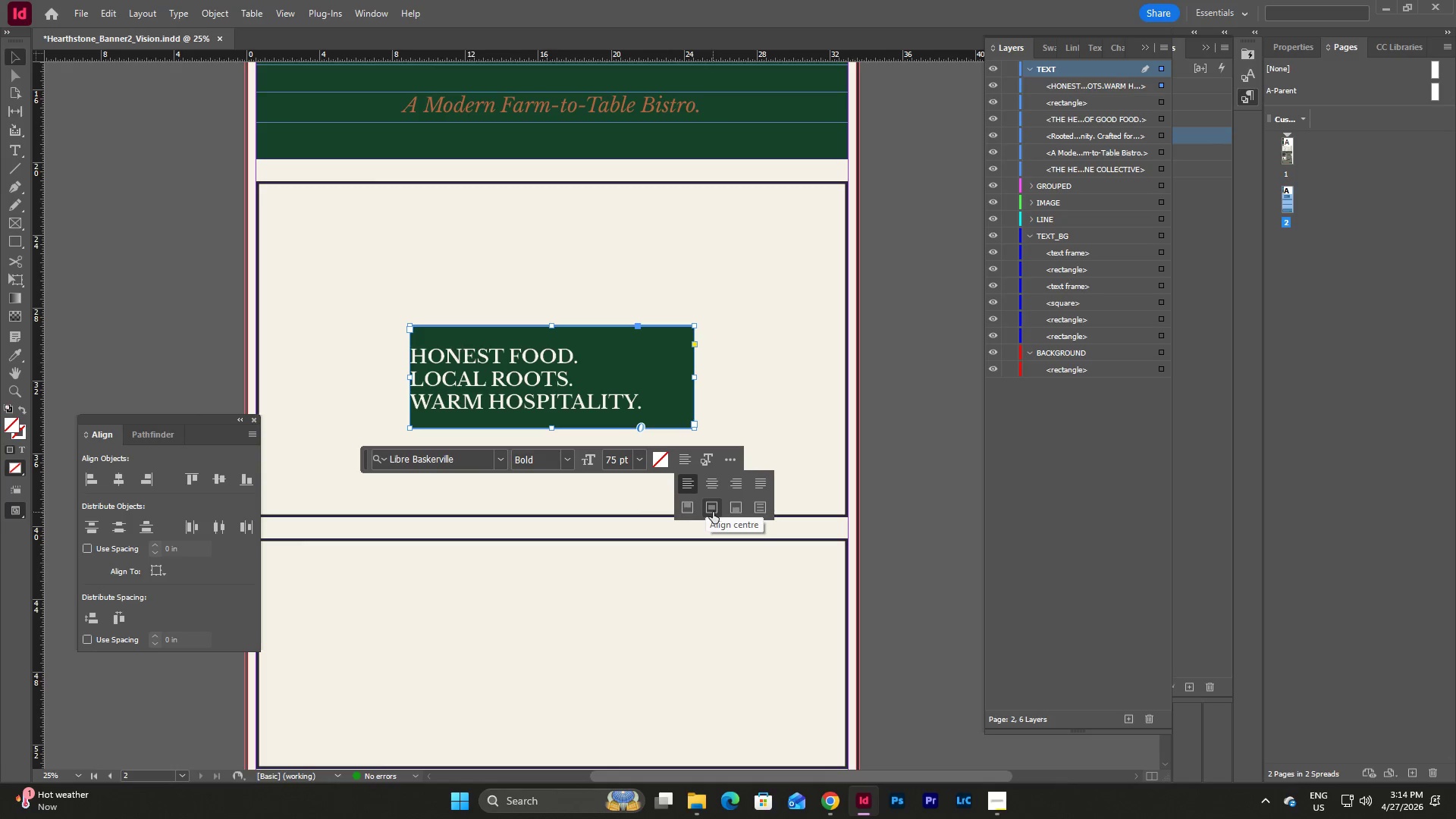 
left_click([713, 512])
 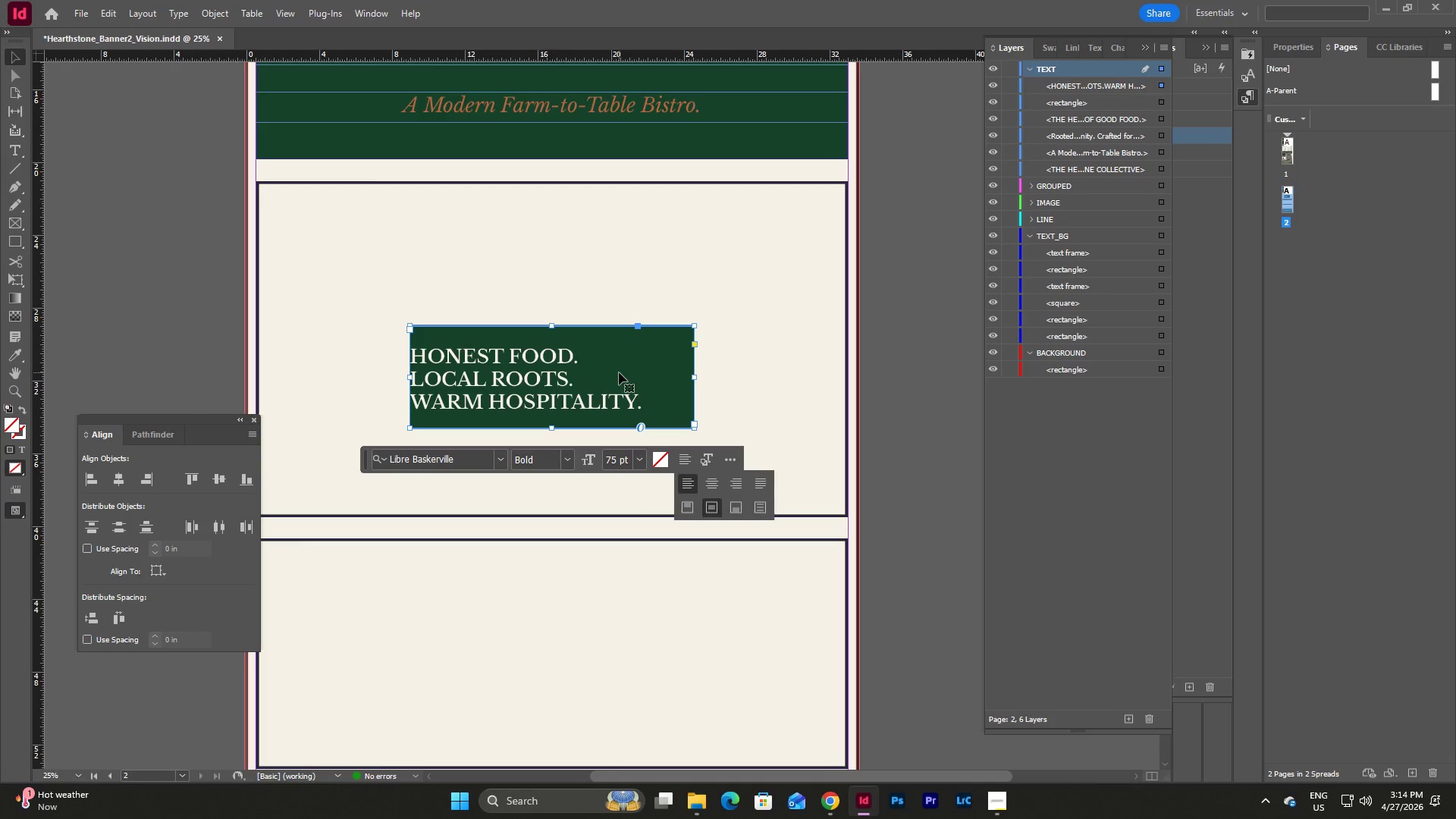 
double_click([780, 407])
 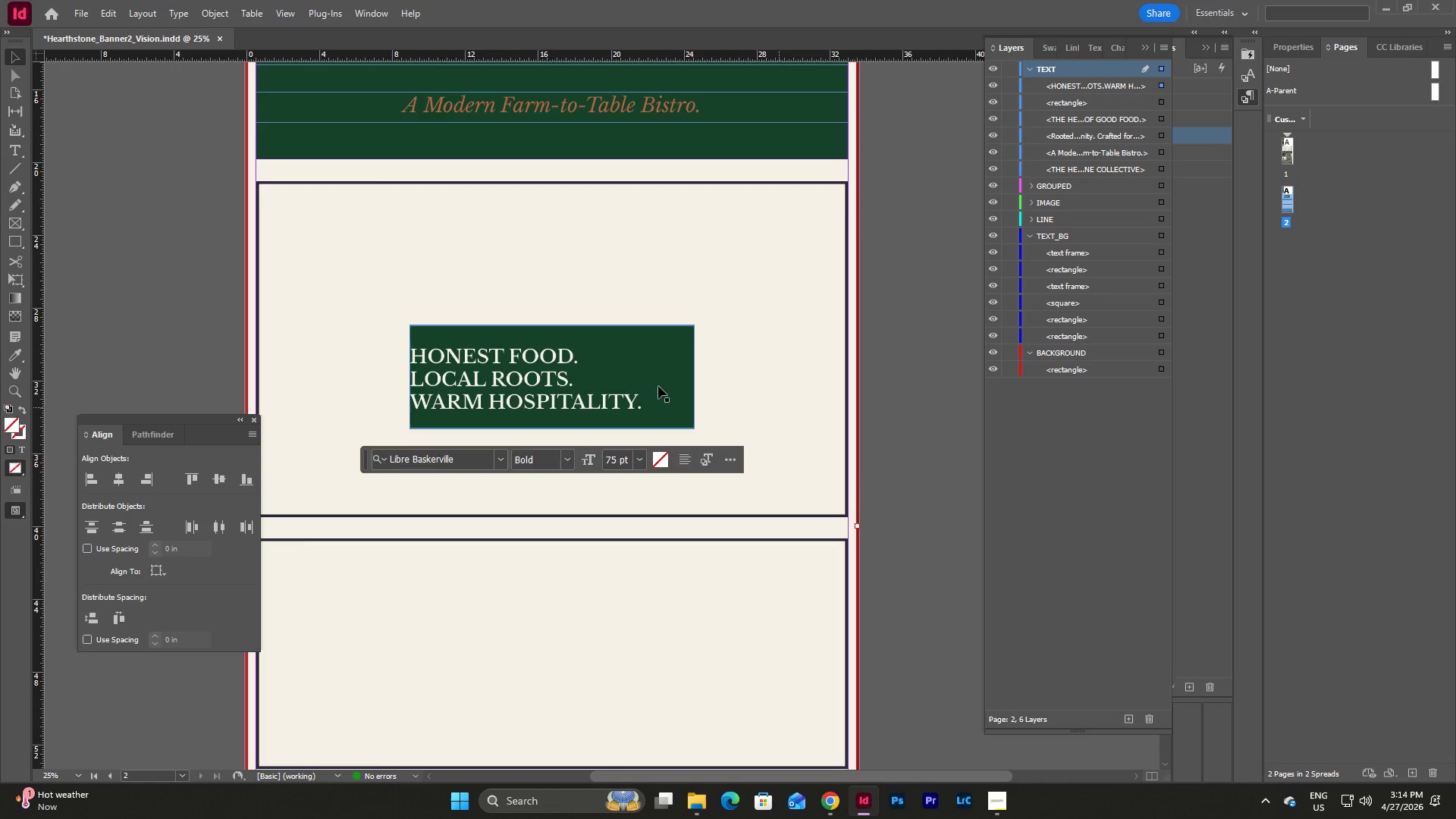 
triple_click([623, 375])
 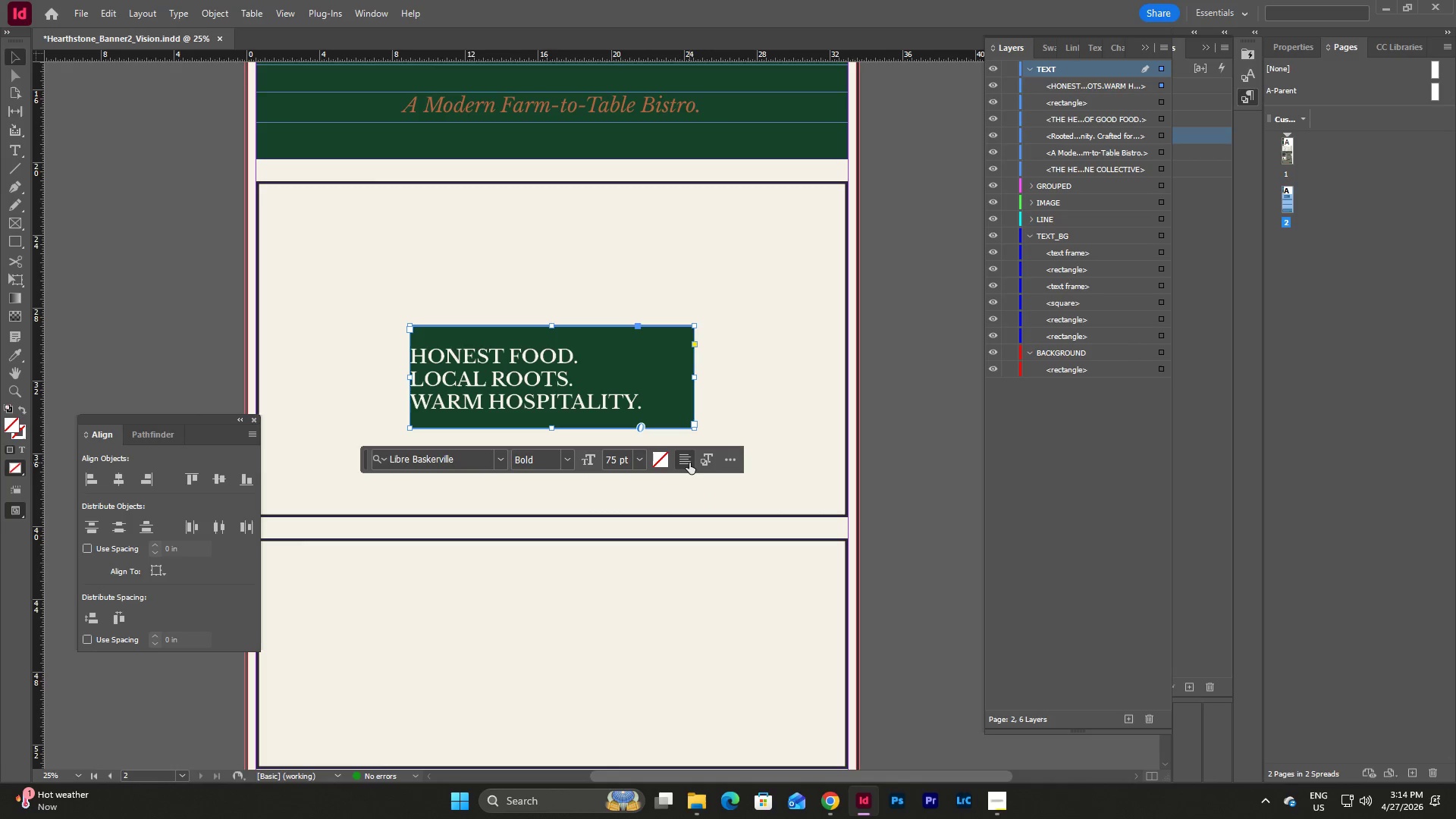 
left_click([689, 460])
 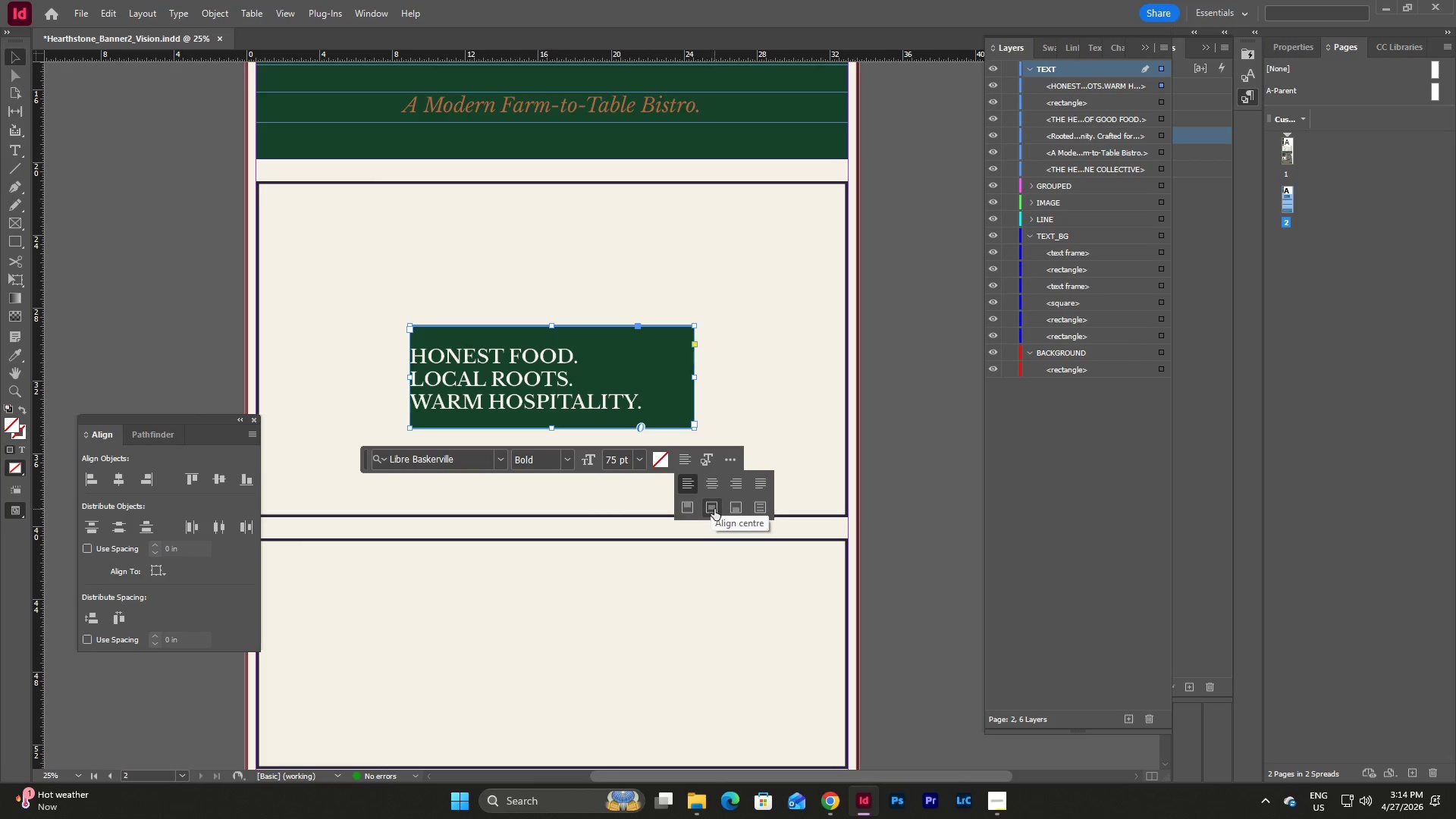 
left_click([714, 509])
 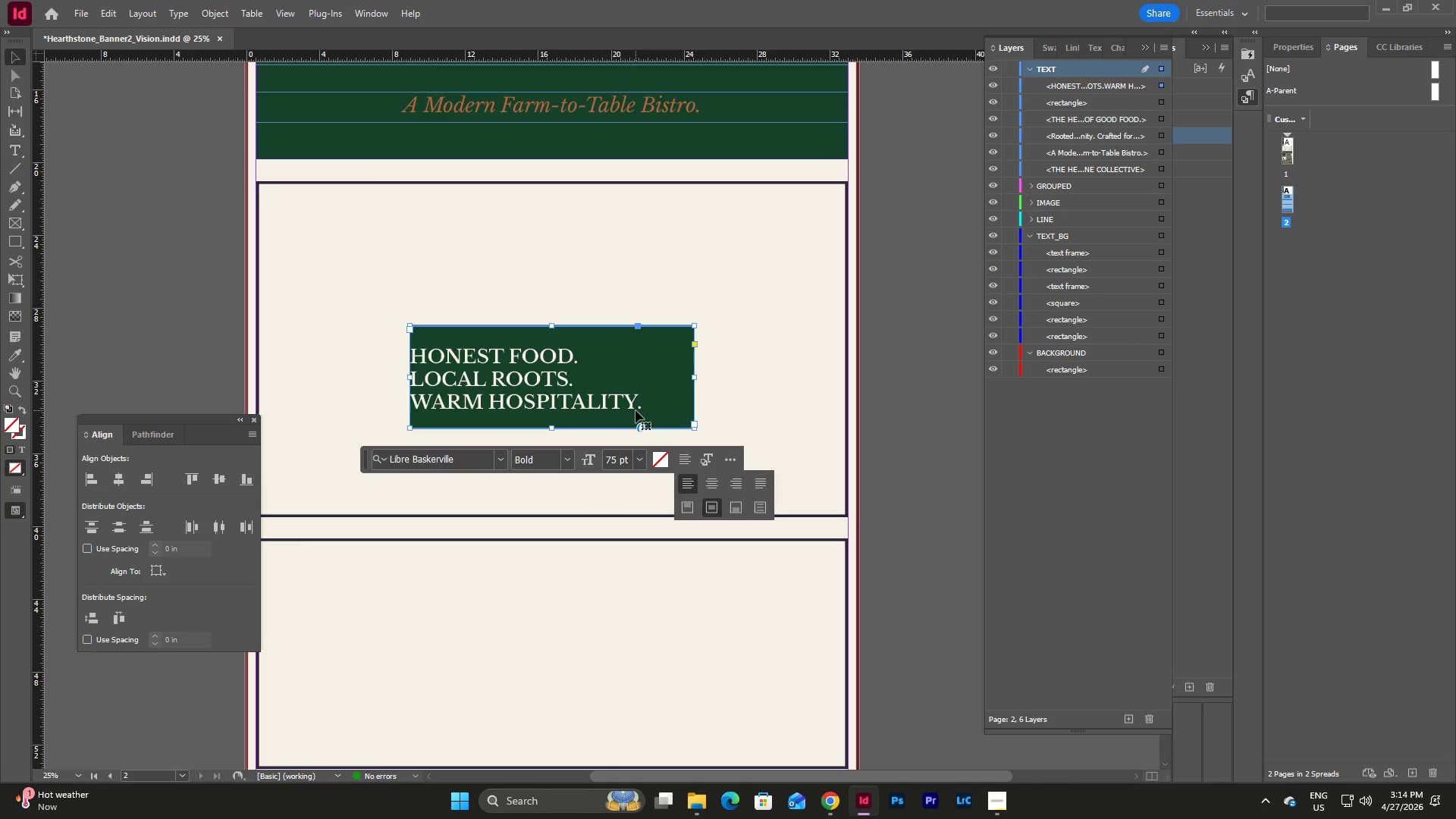 
double_click([635, 410])
 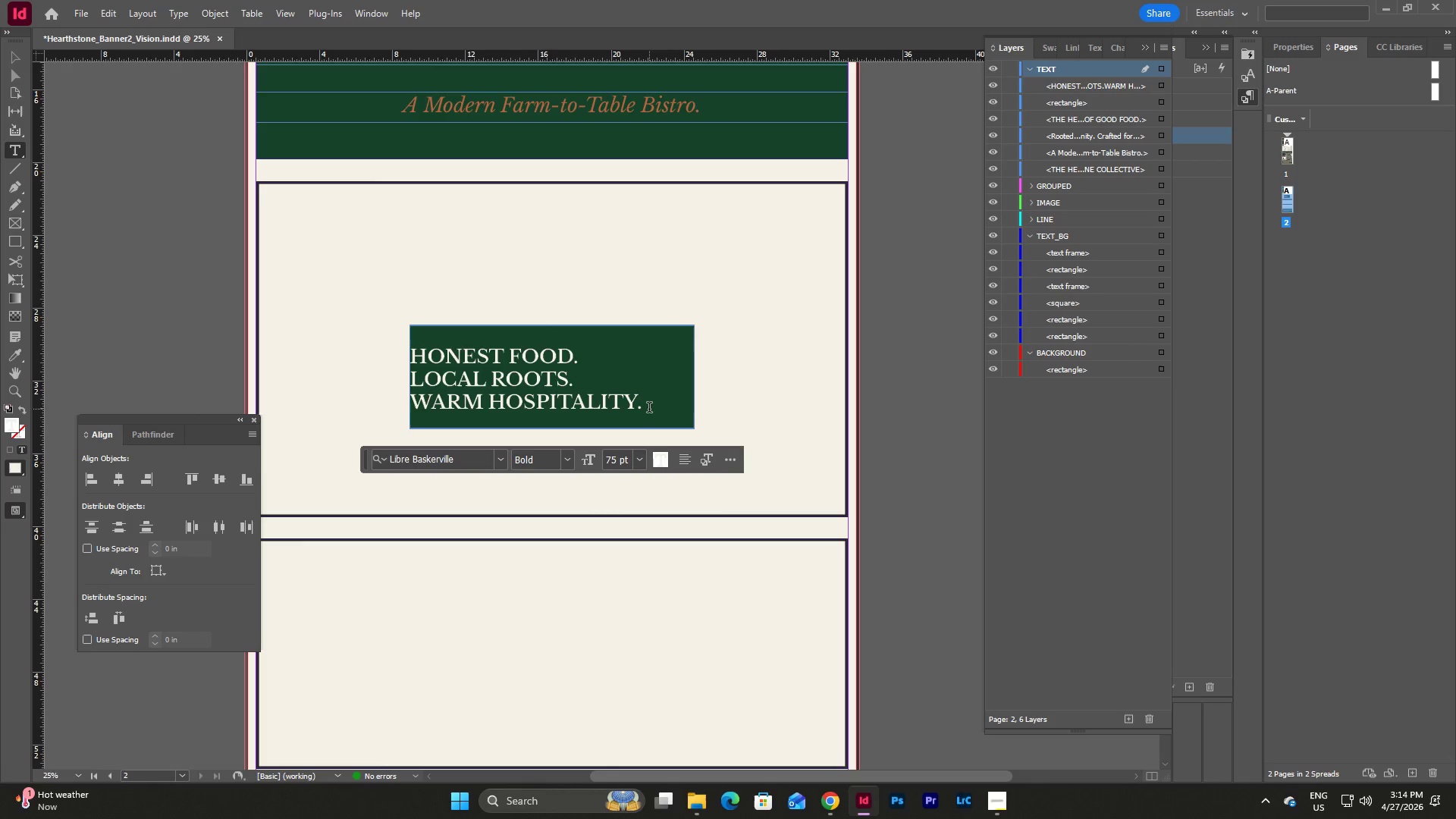 
left_click_drag(start_coordinate=[649, 409], to_coordinate=[432, 352])
 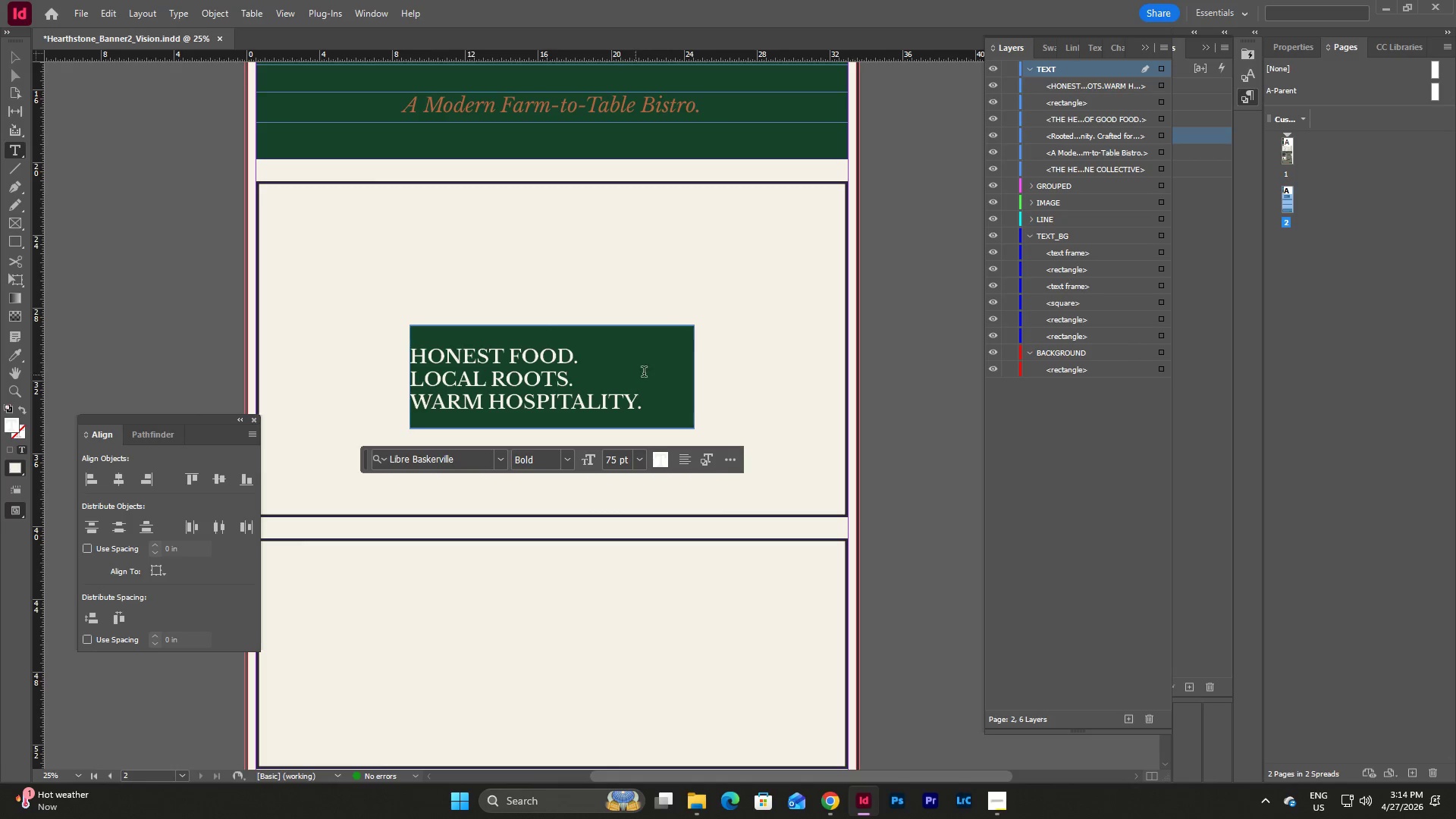 
double_click([780, 371])
 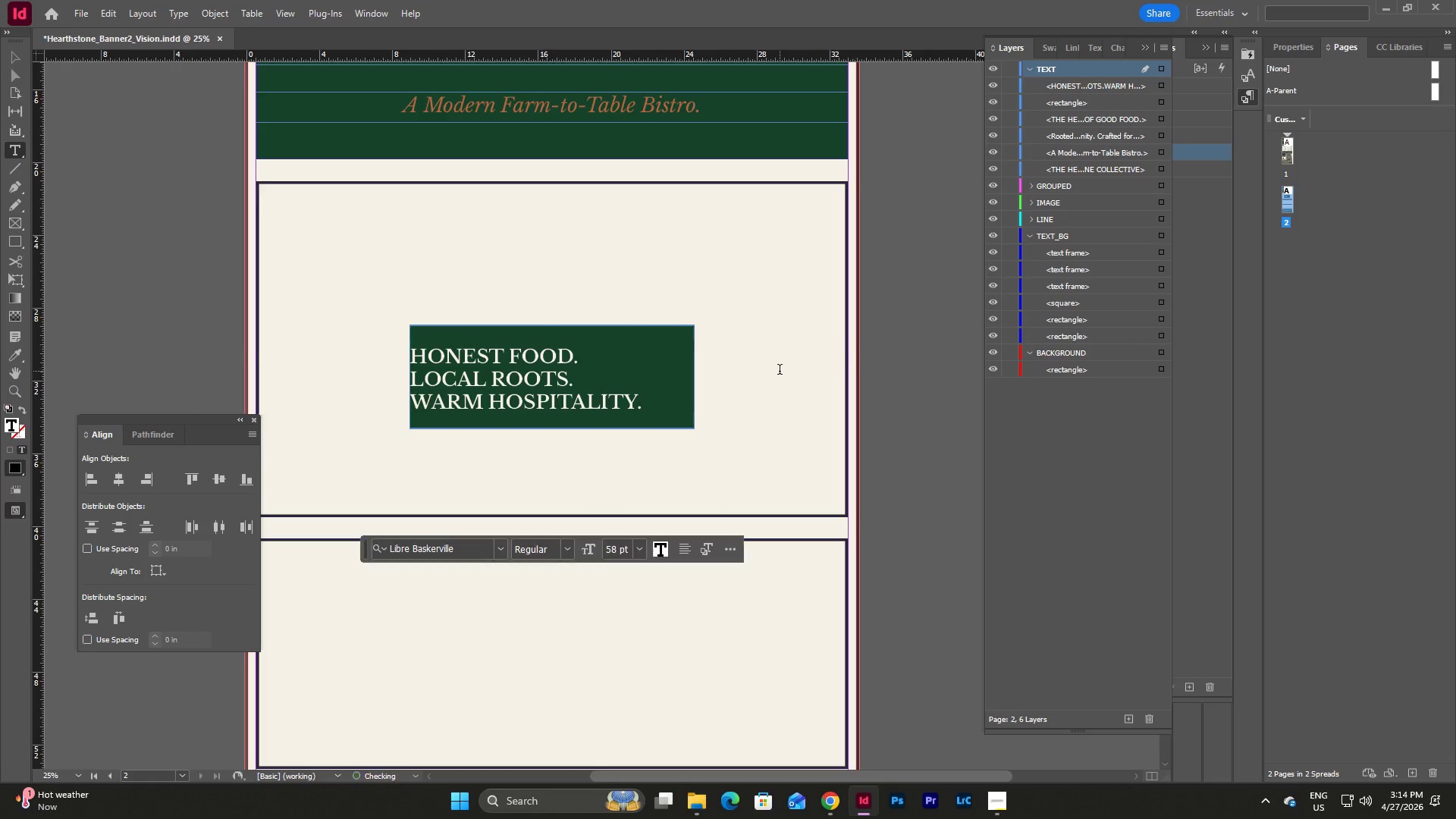 
key(Escape)
 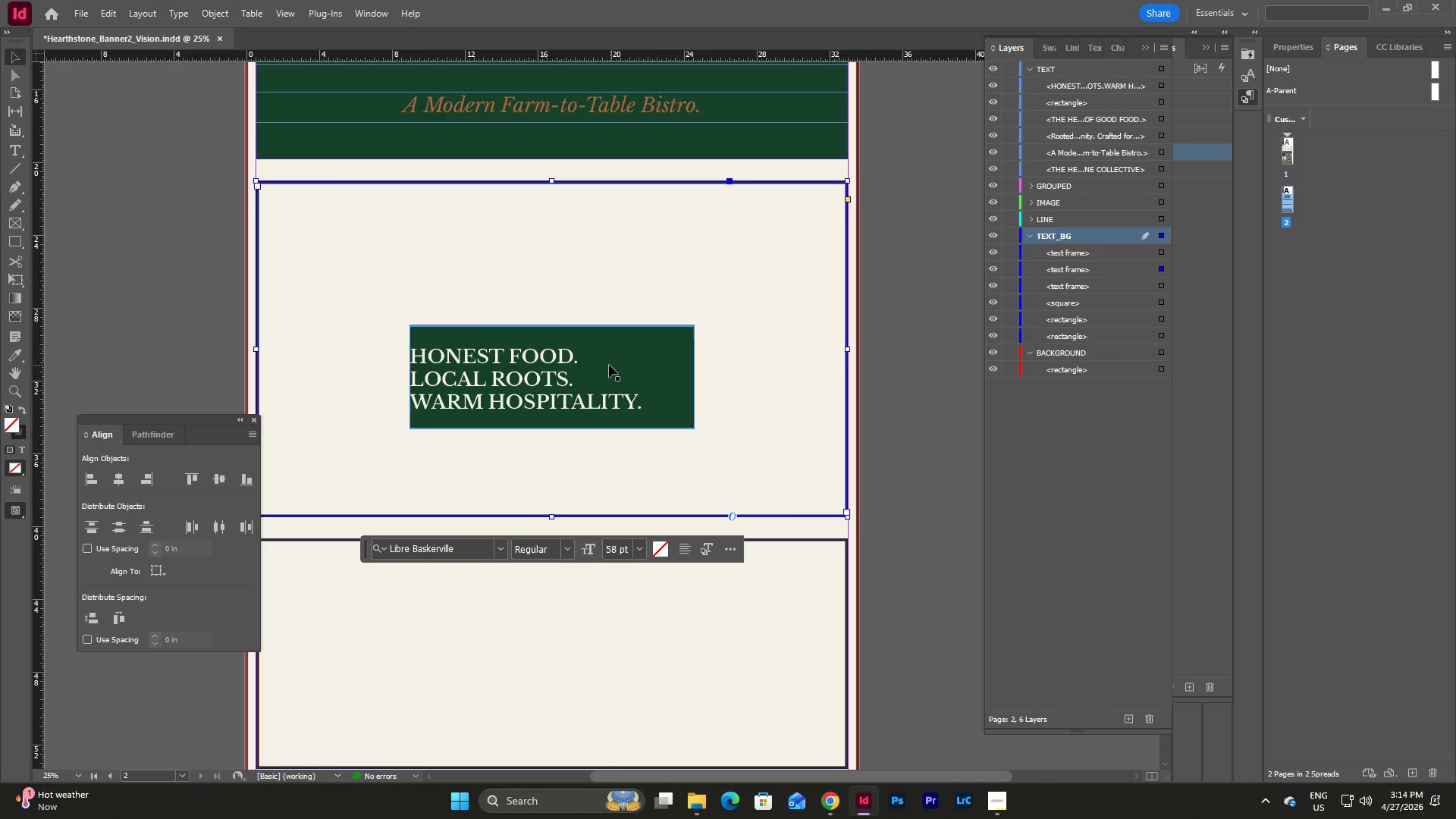 
left_click_drag(start_coordinate=[609, 365], to_coordinate=[675, 423])
 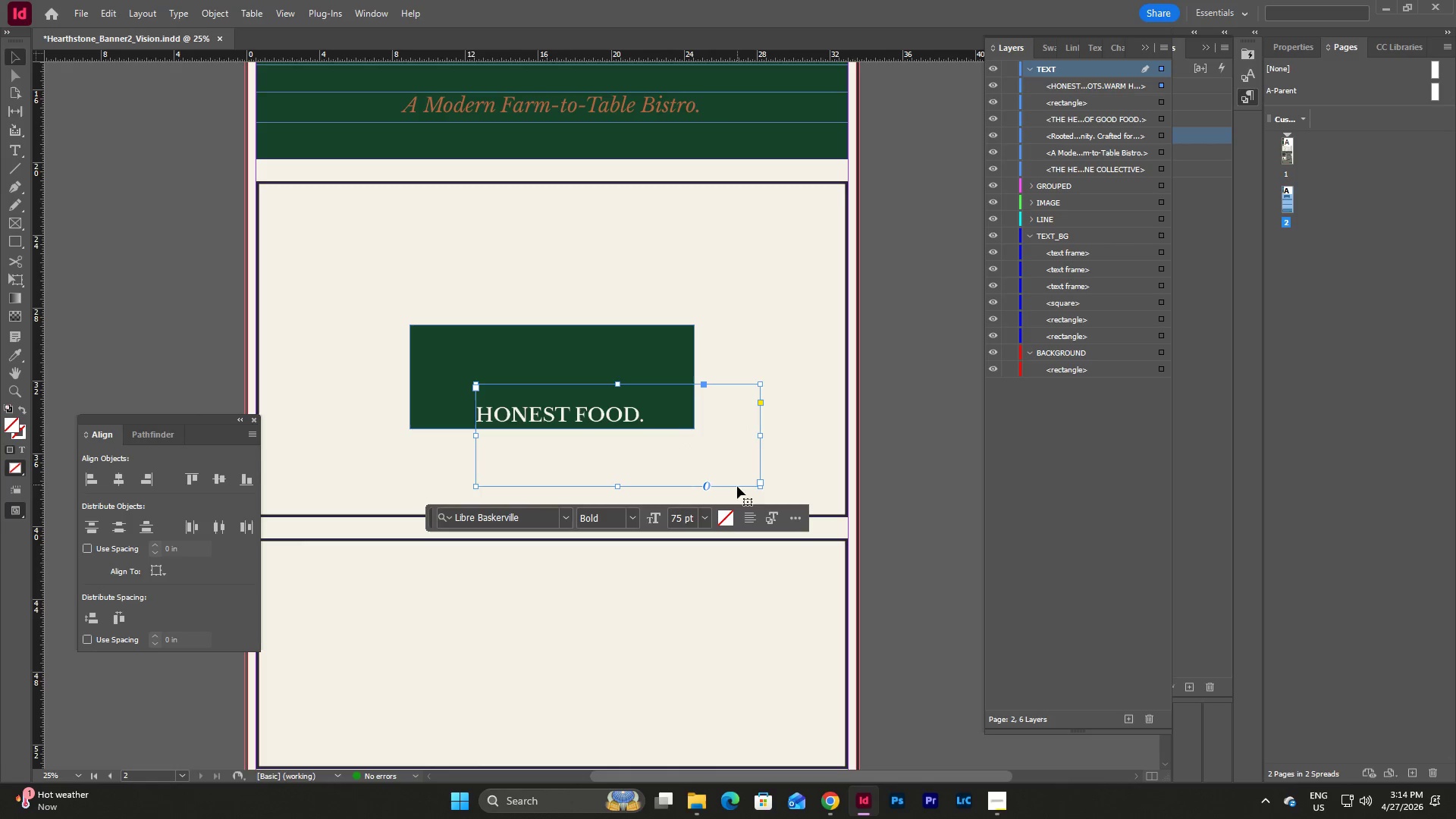 
left_click([747, 515])
 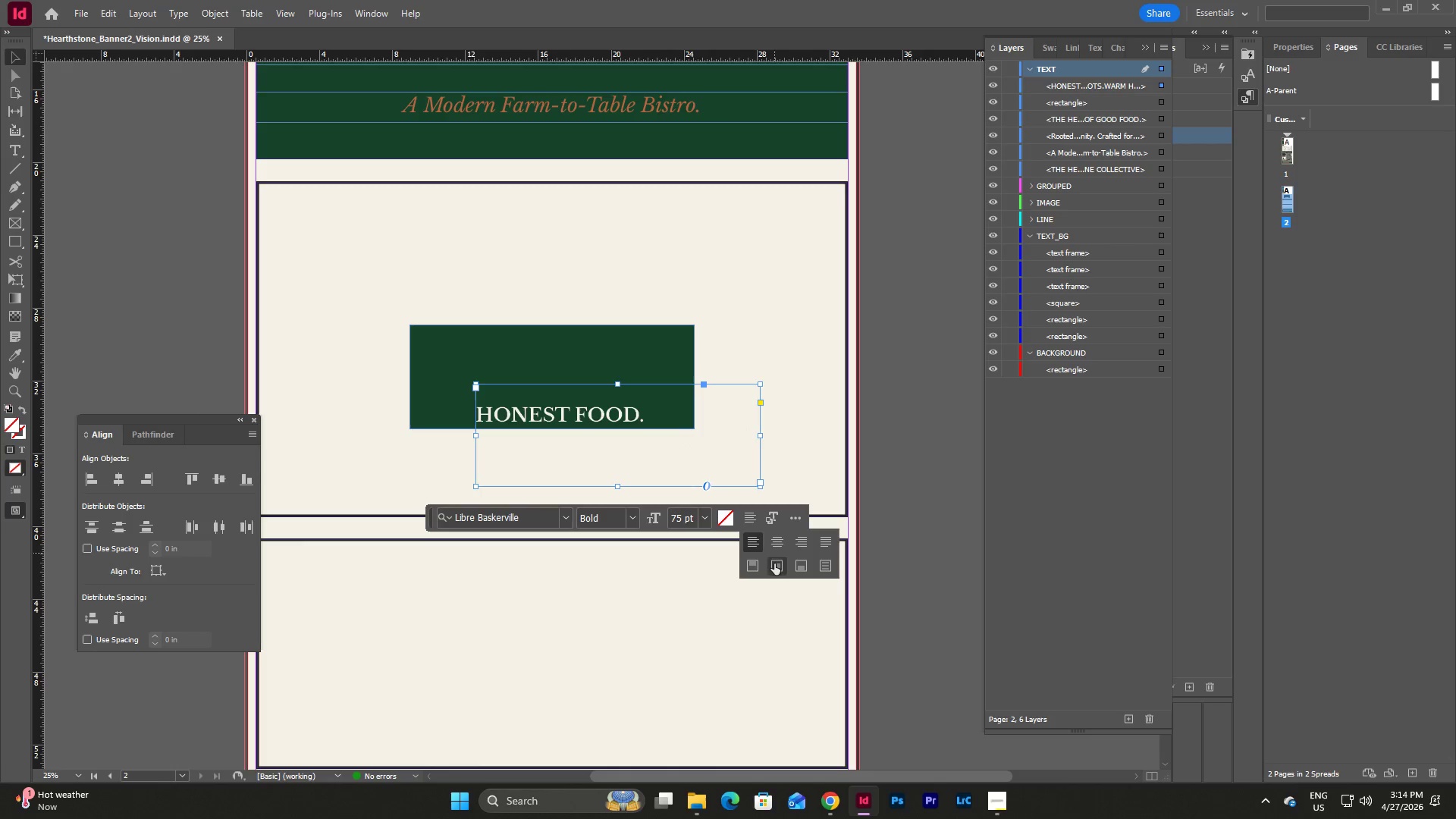 
left_click([776, 571])
 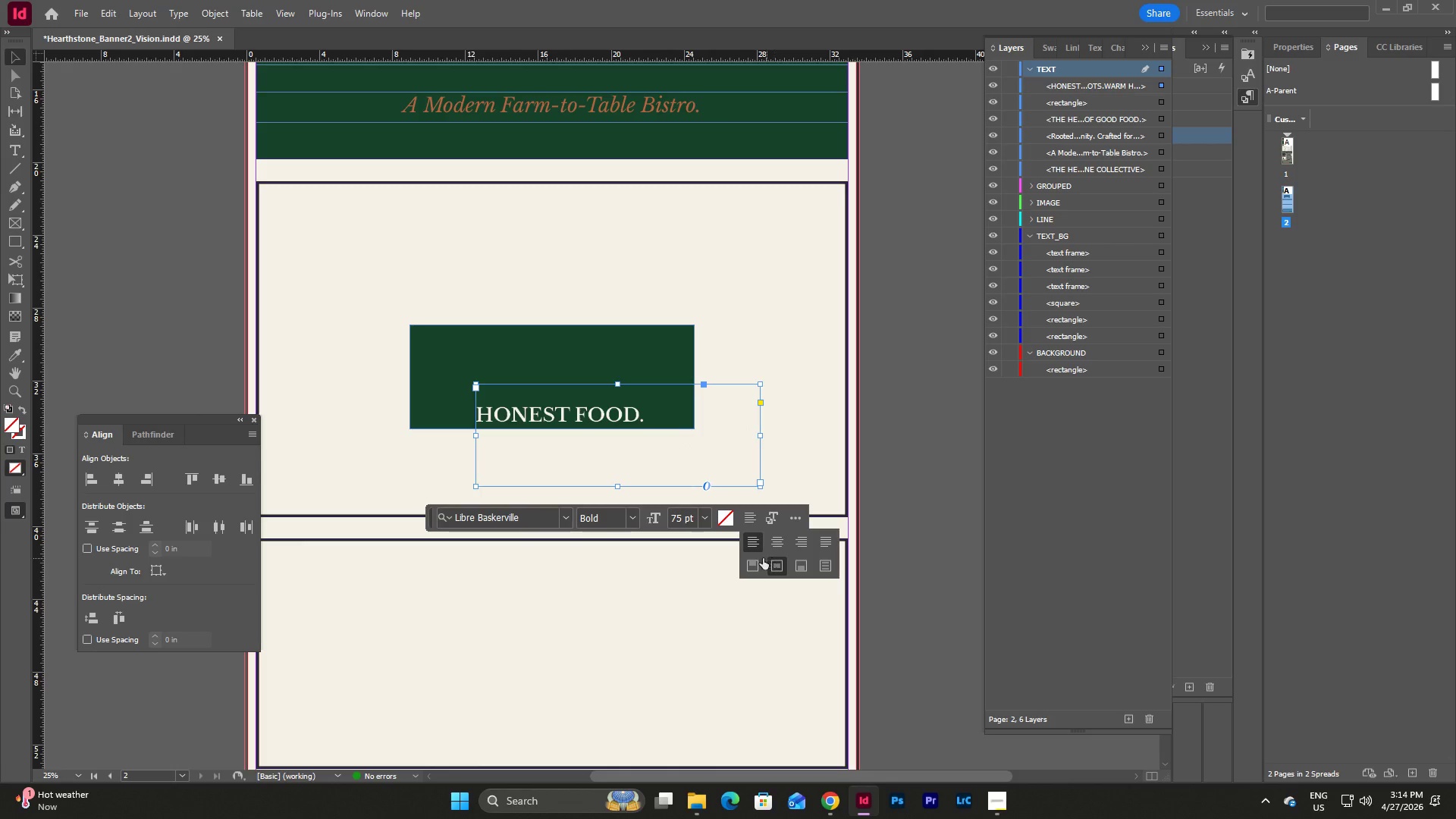 
left_click([755, 560])
 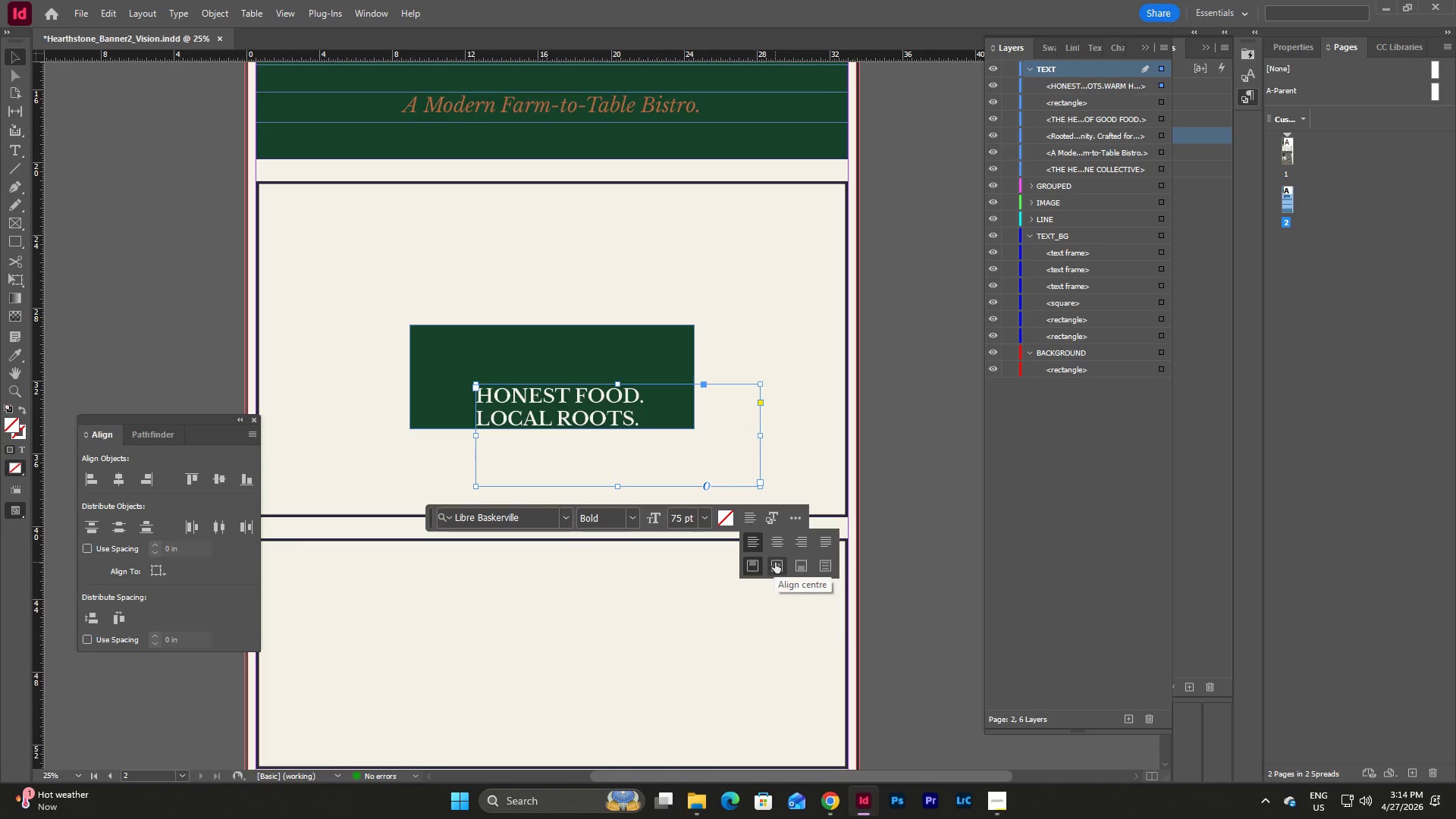 
left_click([775, 562])
 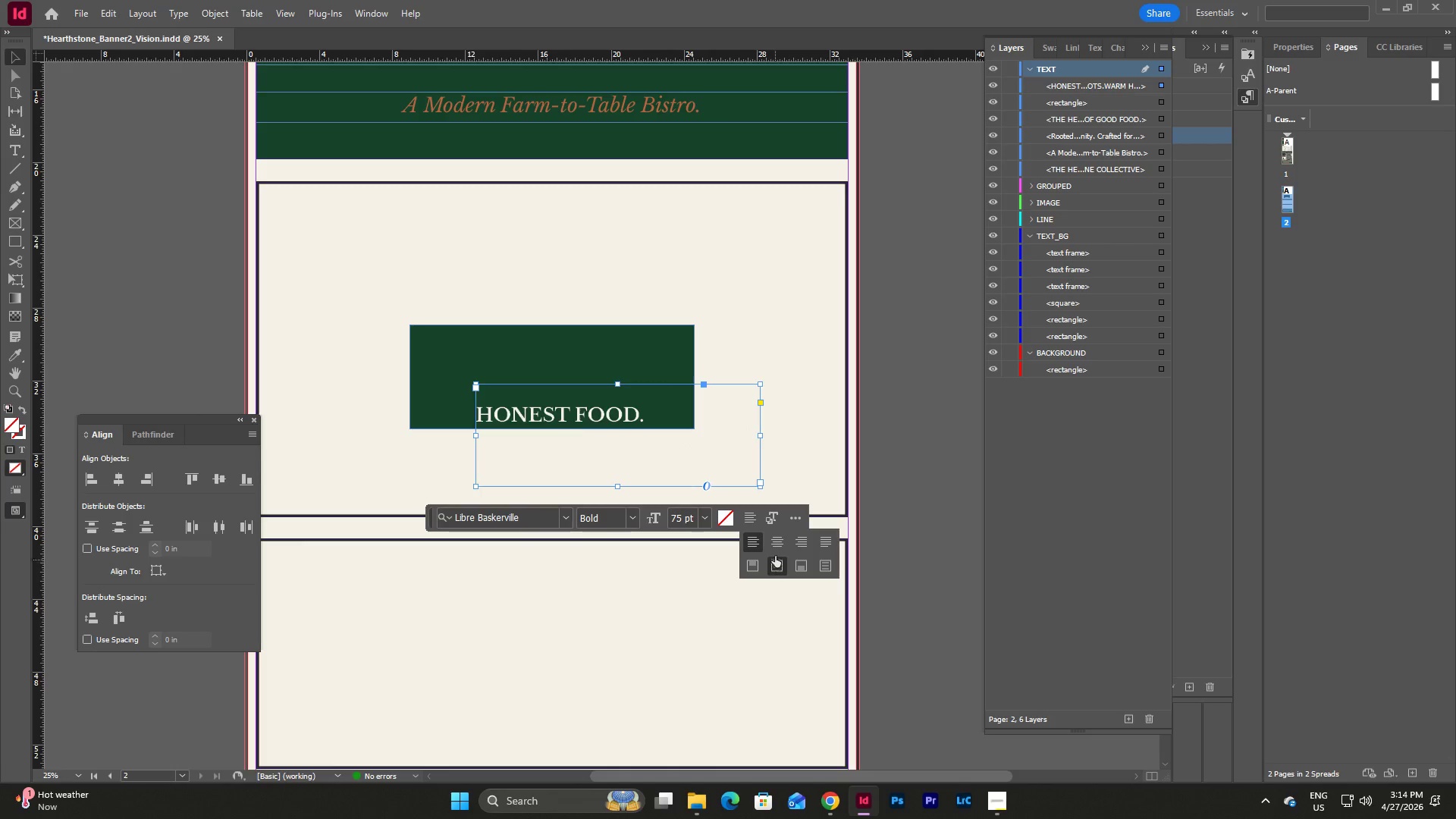 
left_click([775, 541])
 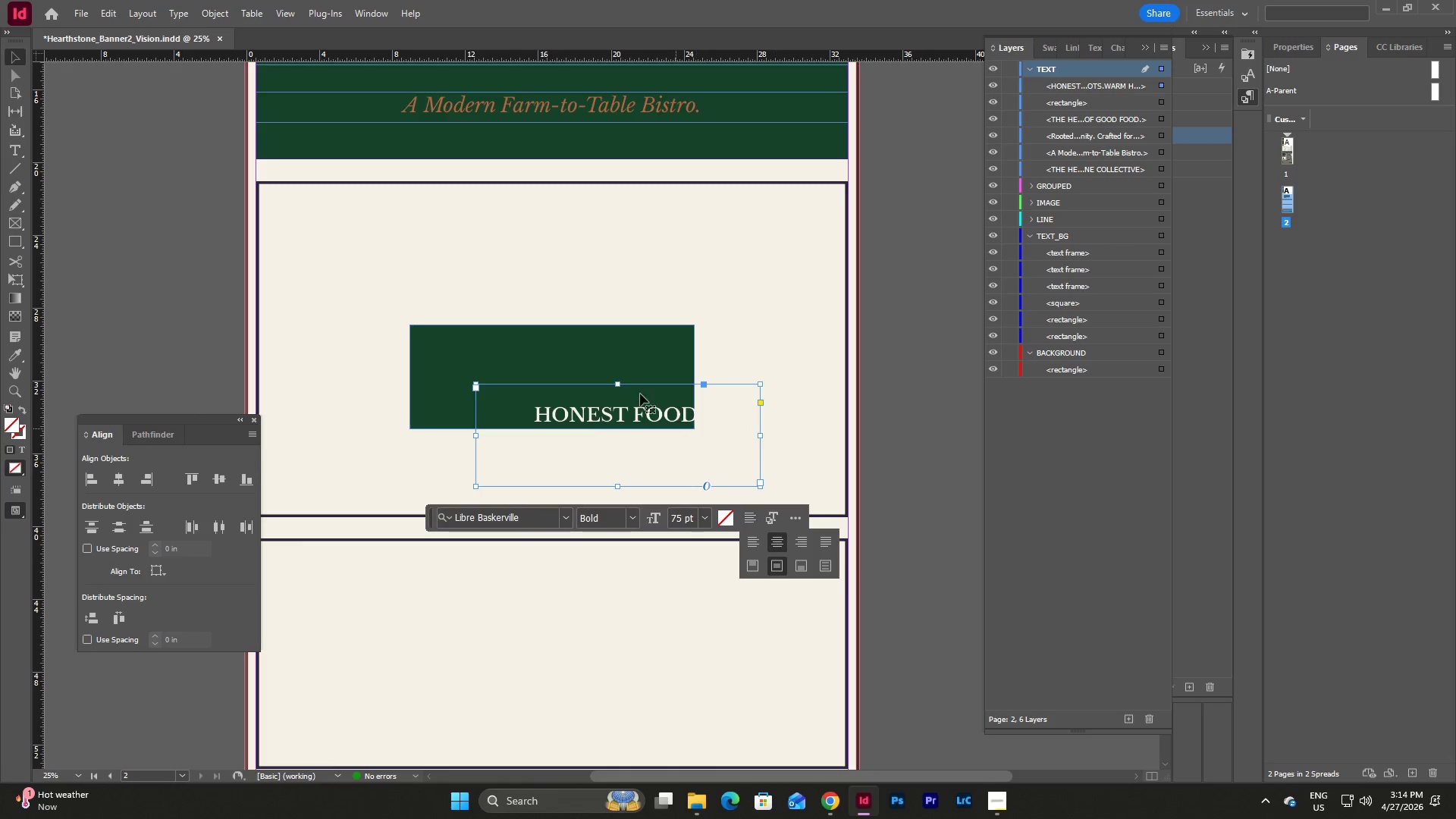 
left_click_drag(start_coordinate=[617, 411], to_coordinate=[577, 364])
 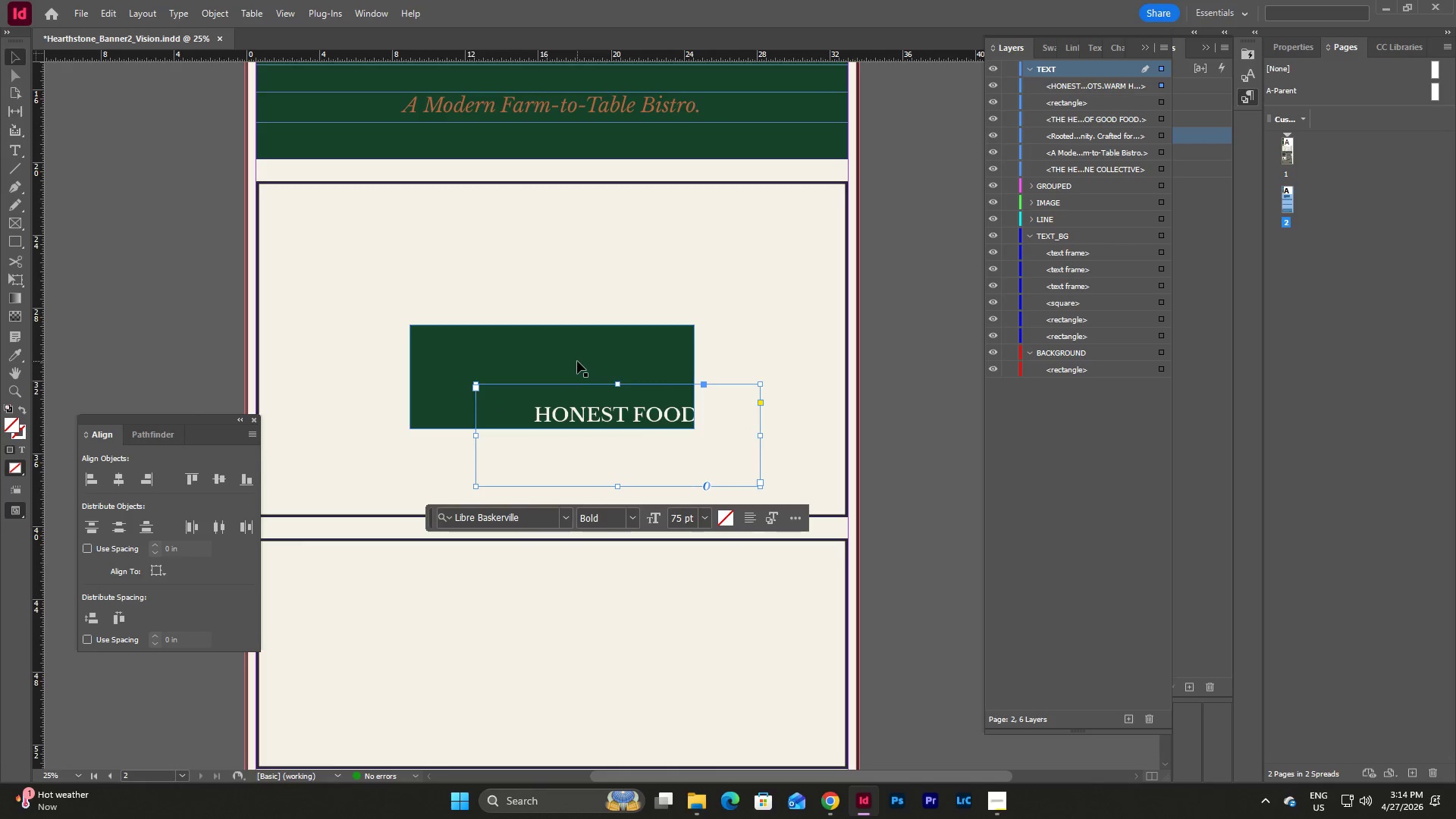 
key(Escape)
 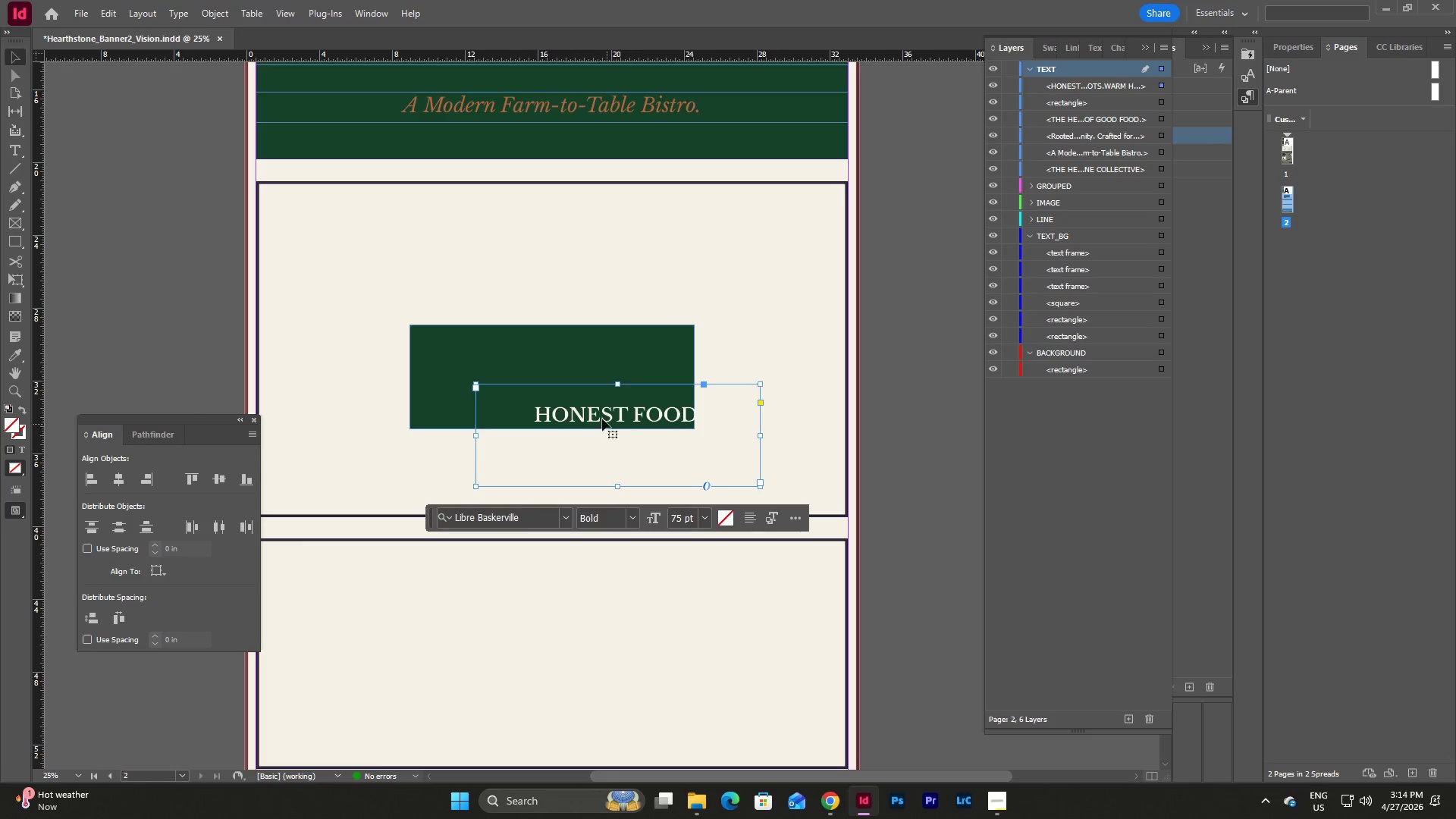 
left_click_drag(start_coordinate=[600, 416], to_coordinate=[535, 359])
 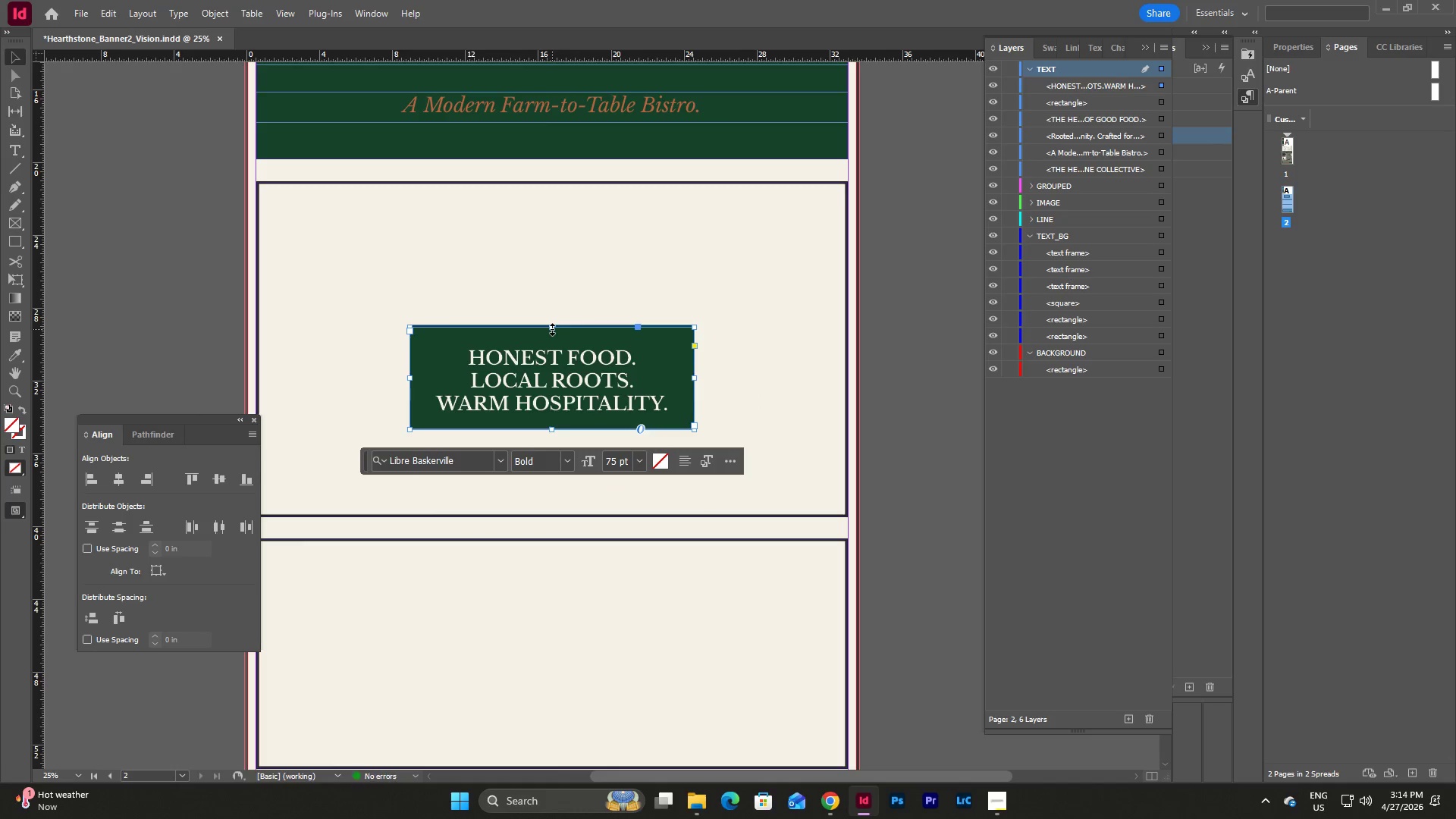 
left_click_drag(start_coordinate=[552, 329], to_coordinate=[552, 325])
 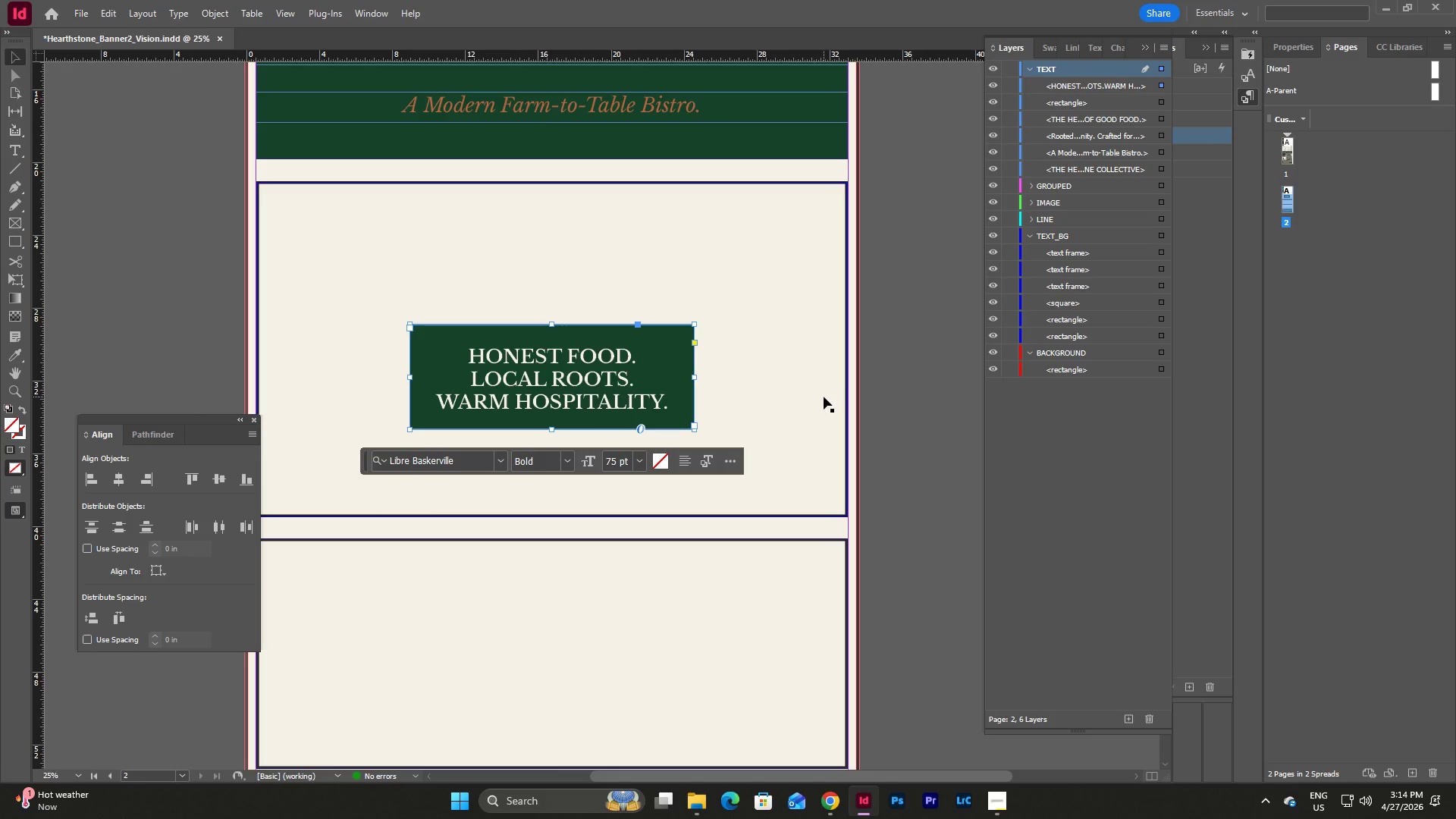 
left_click([824, 397])
 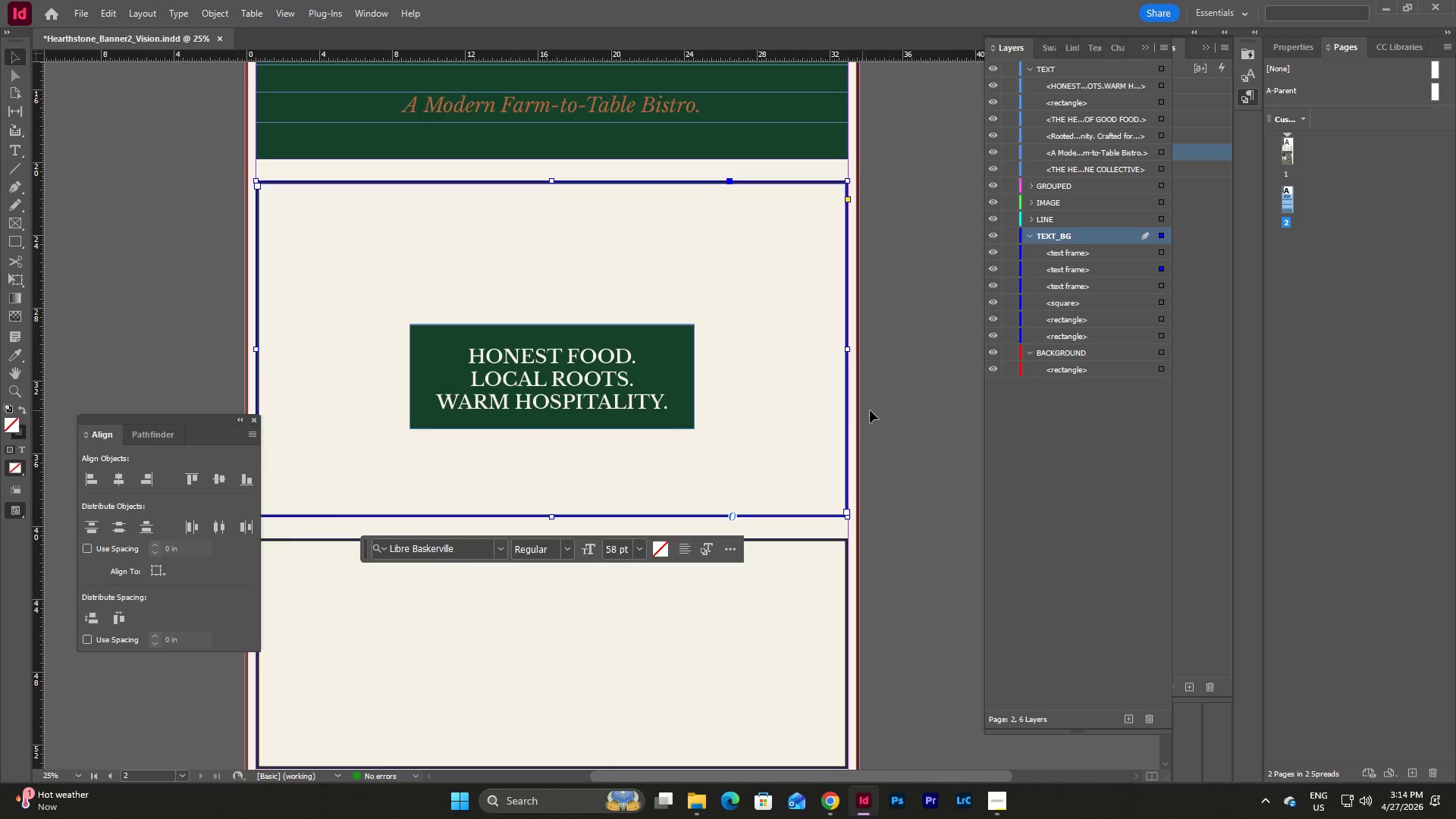 
left_click([899, 410])
 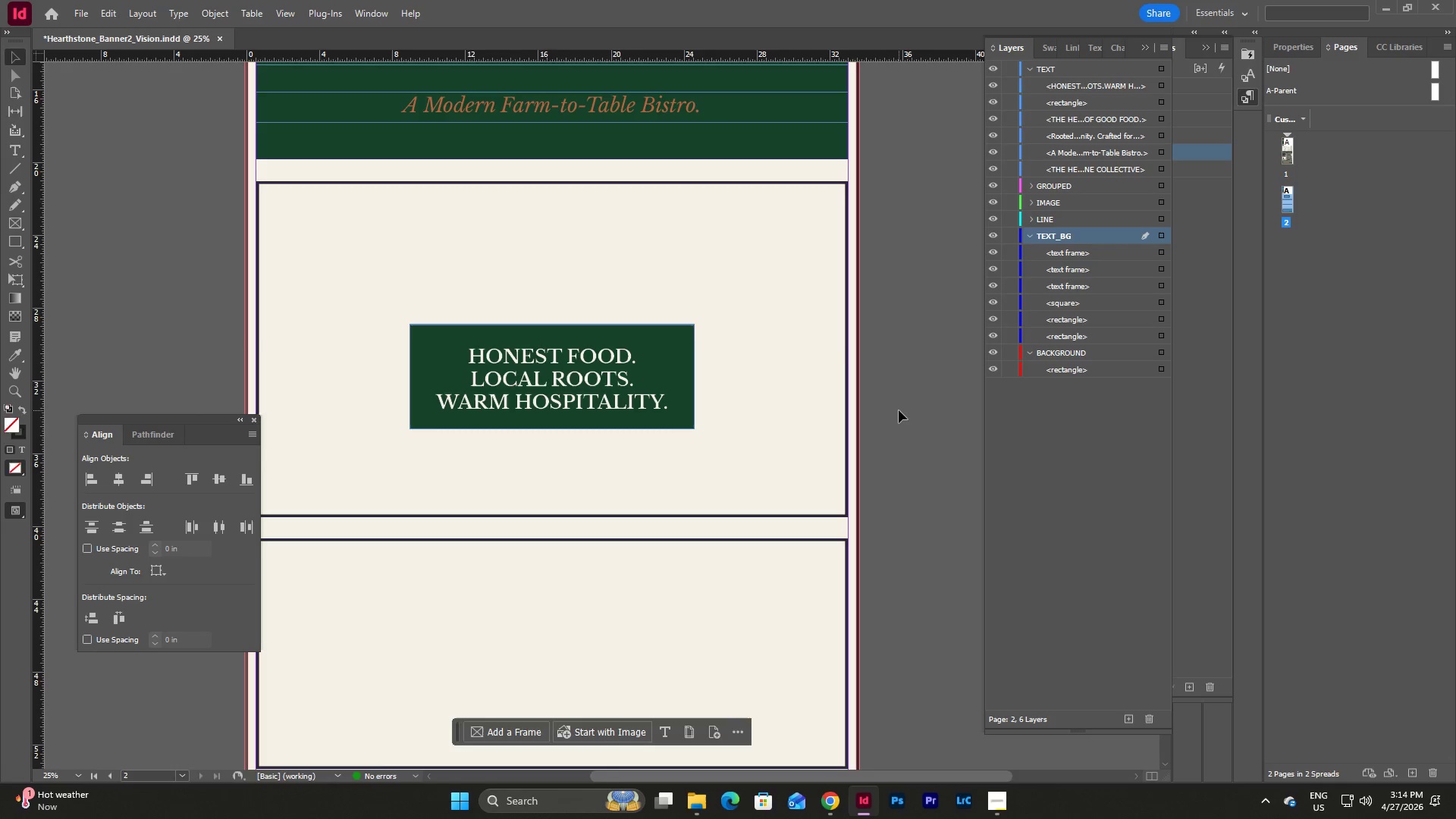 
key(Escape)
 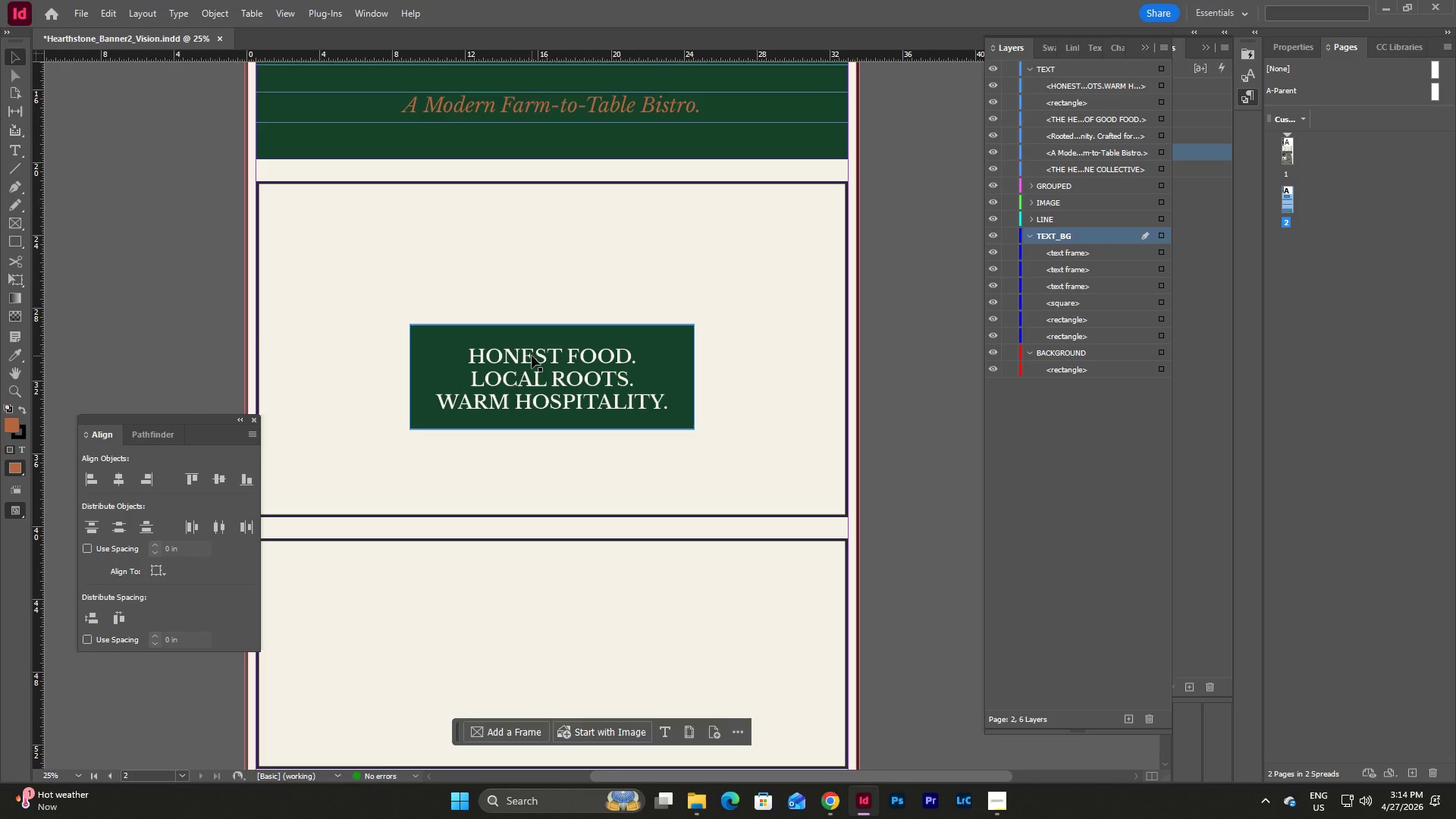 
left_click([532, 356])
 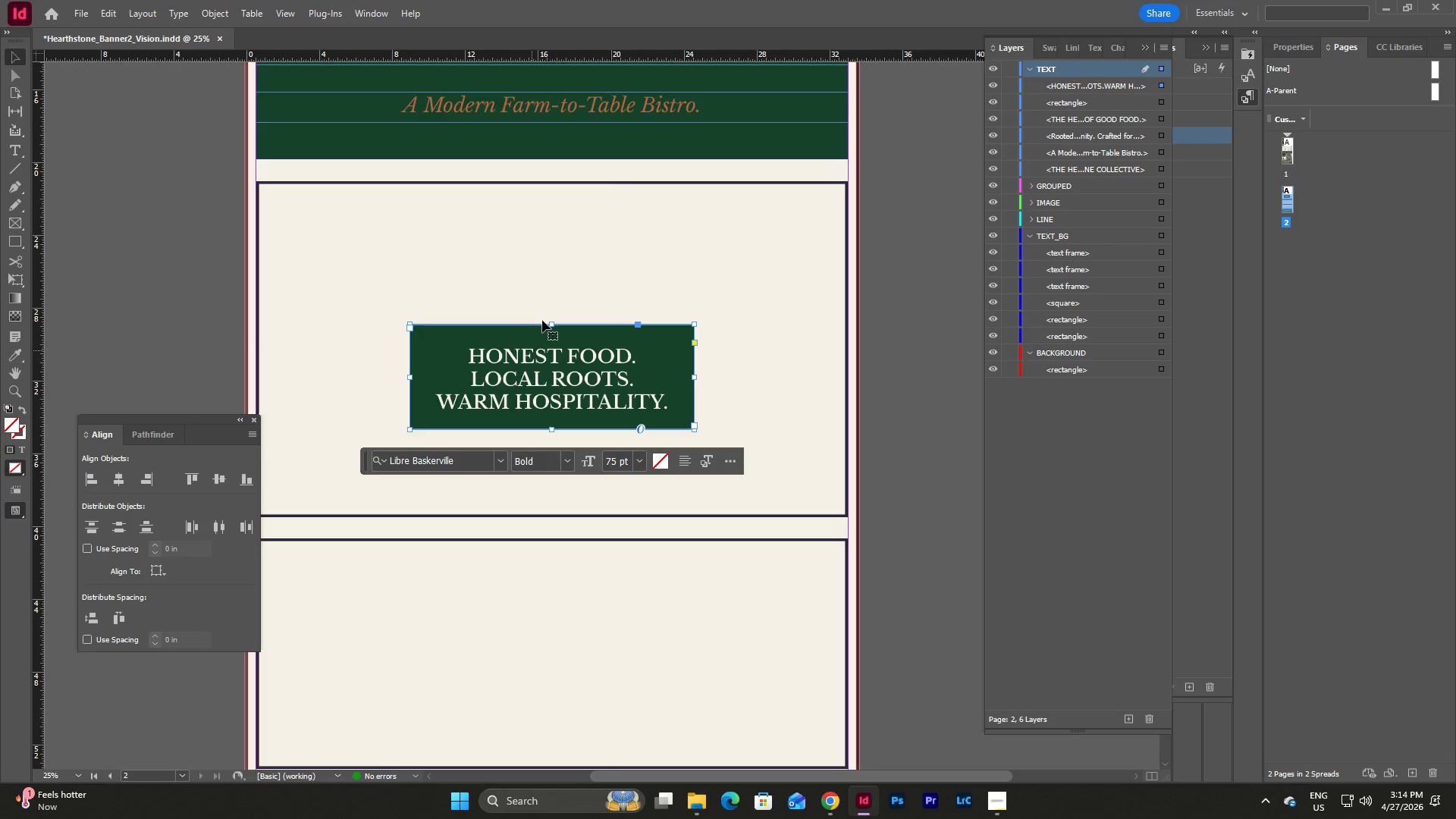 
left_click([613, 184])
 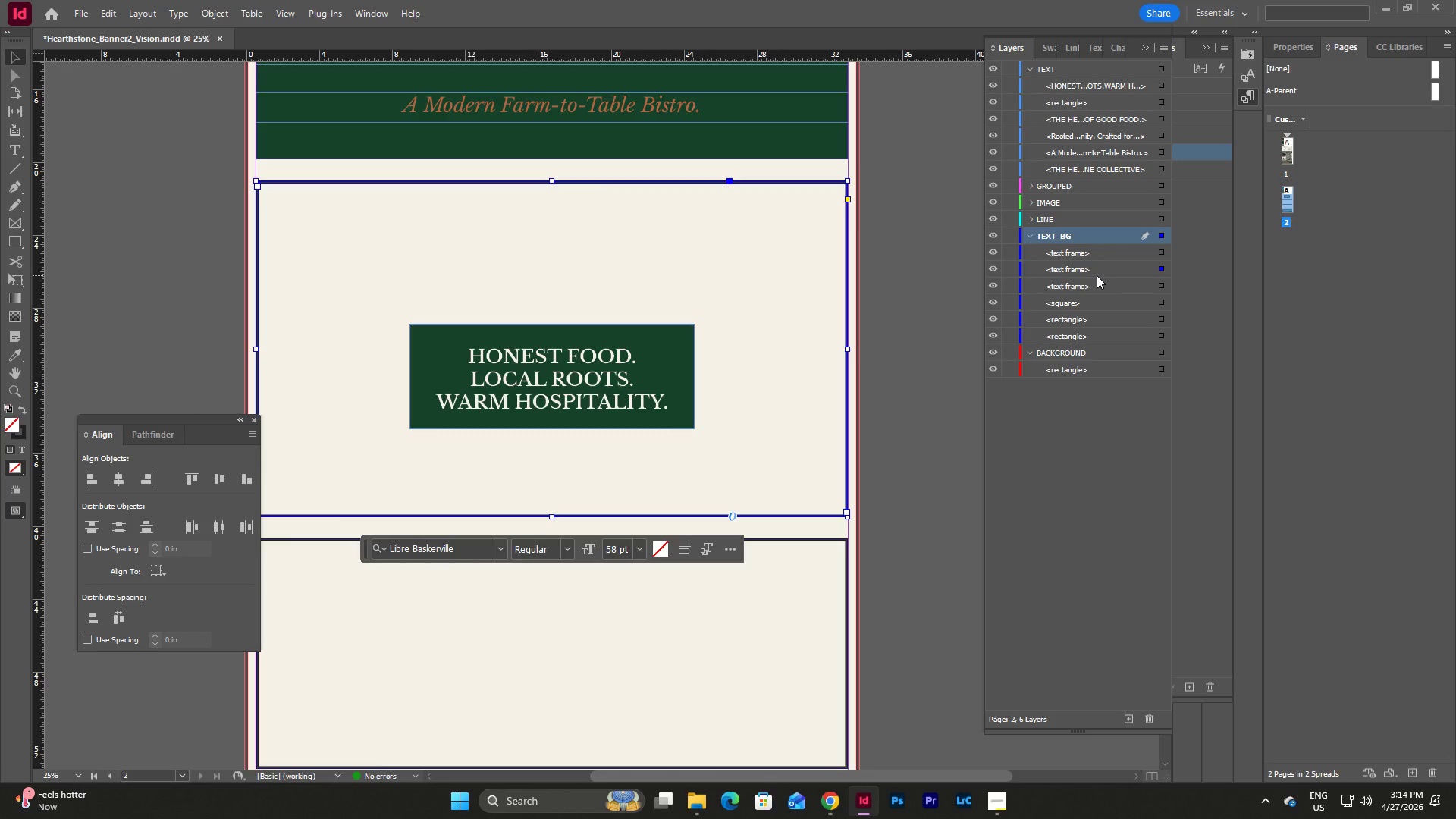 
wait(7.97)
 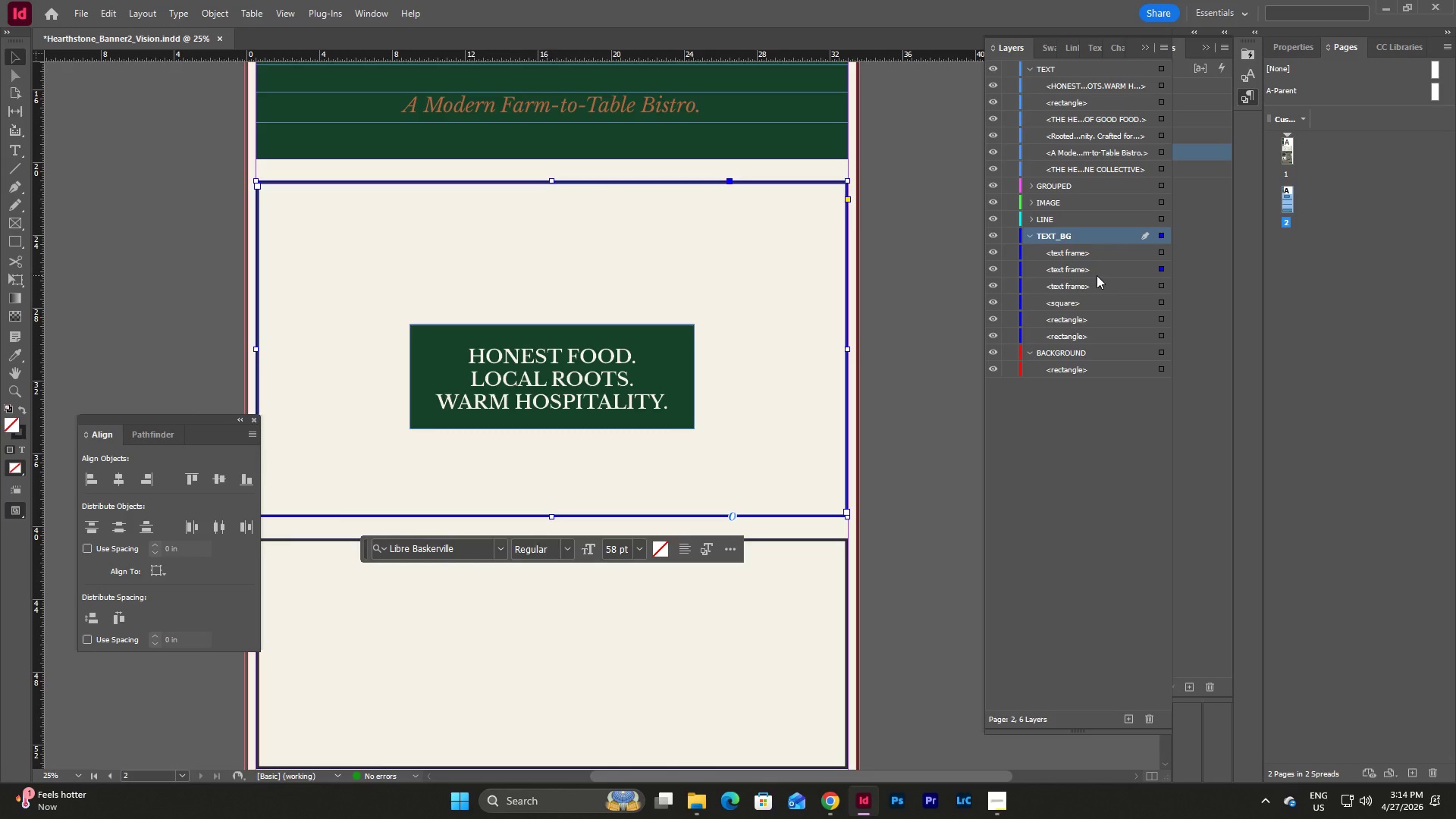 
left_click_drag(start_coordinate=[441, 293], to_coordinate=[547, 400])
 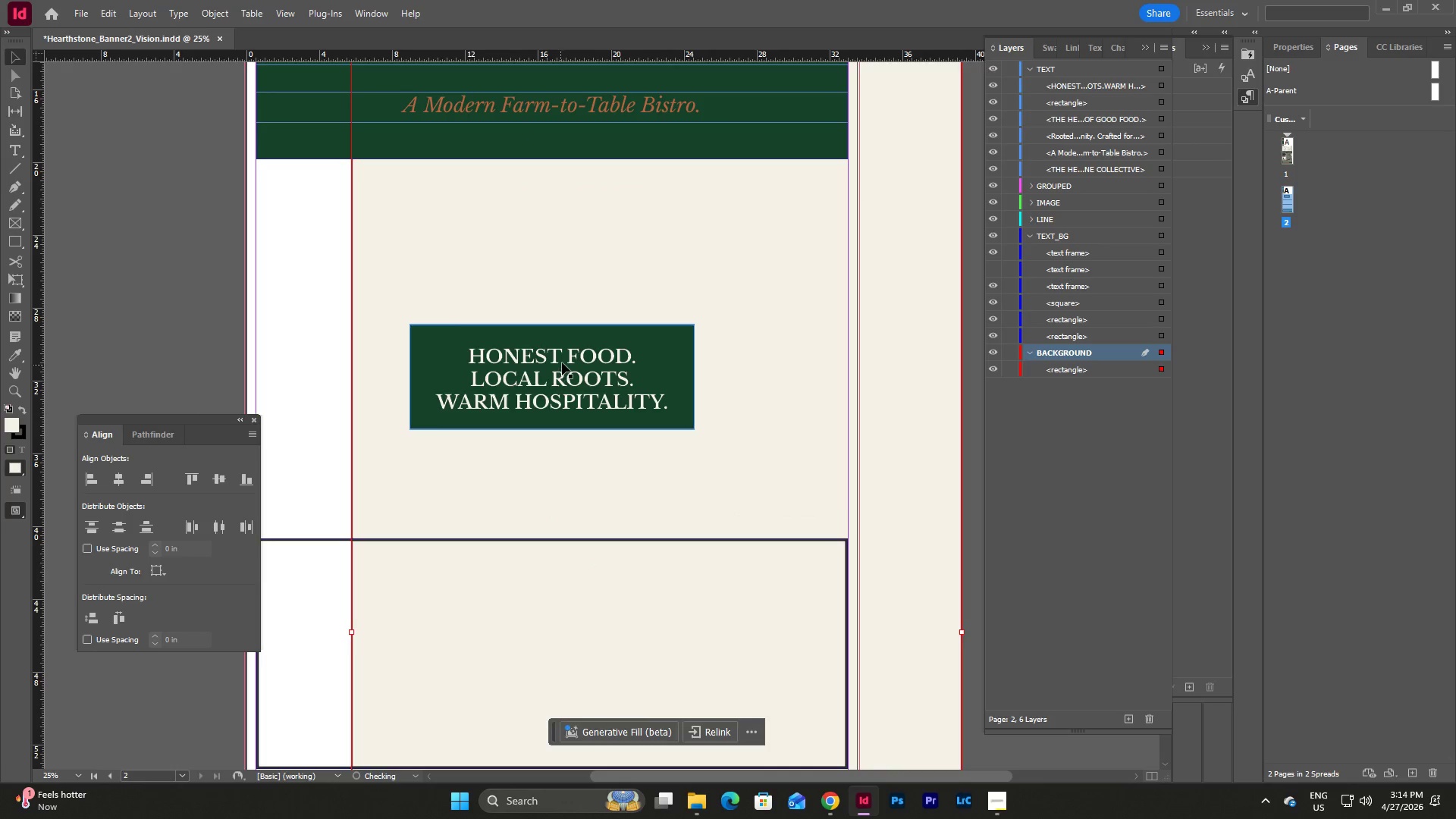 
key(Control+Z)
 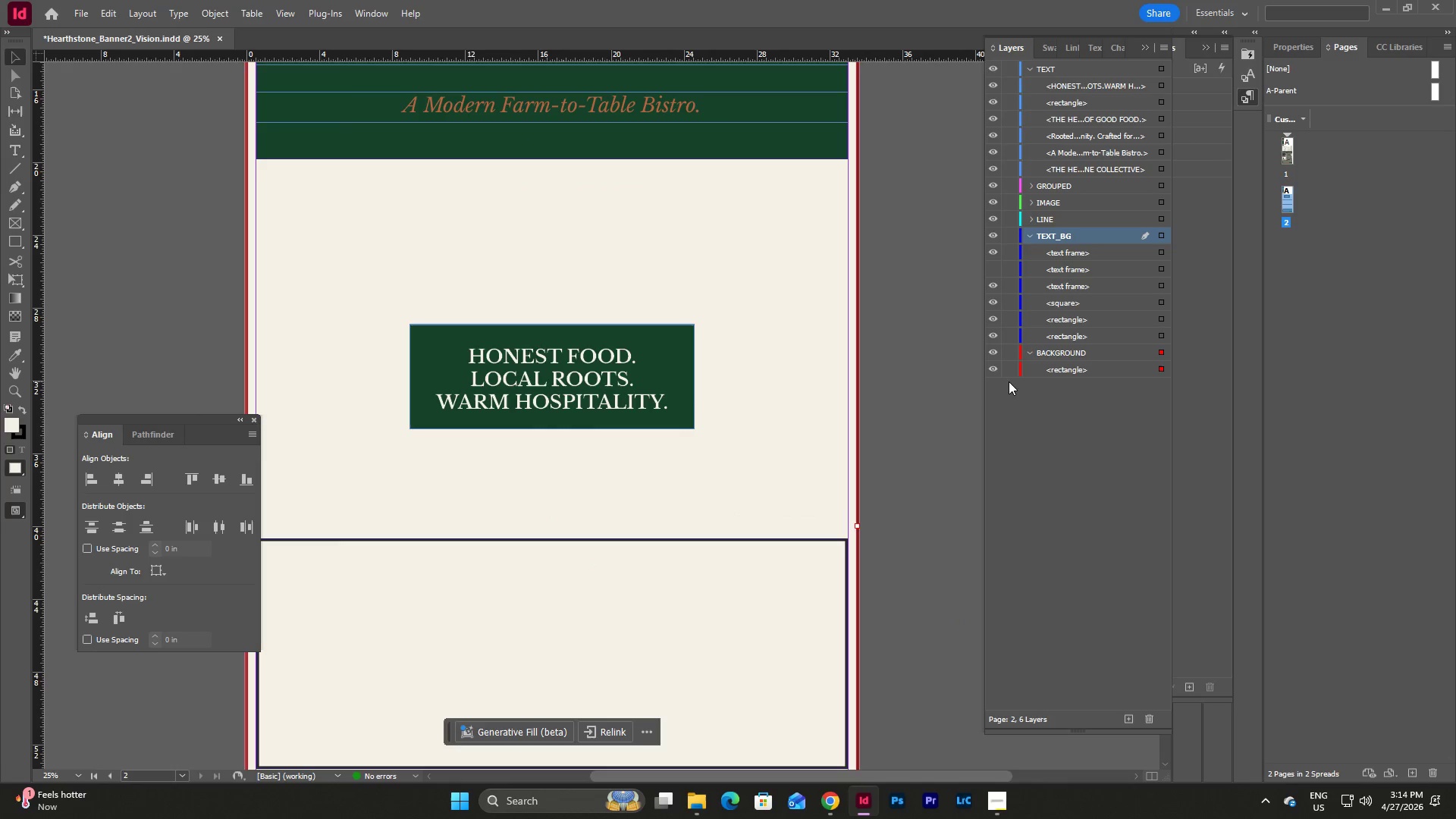 
left_click([996, 369])
 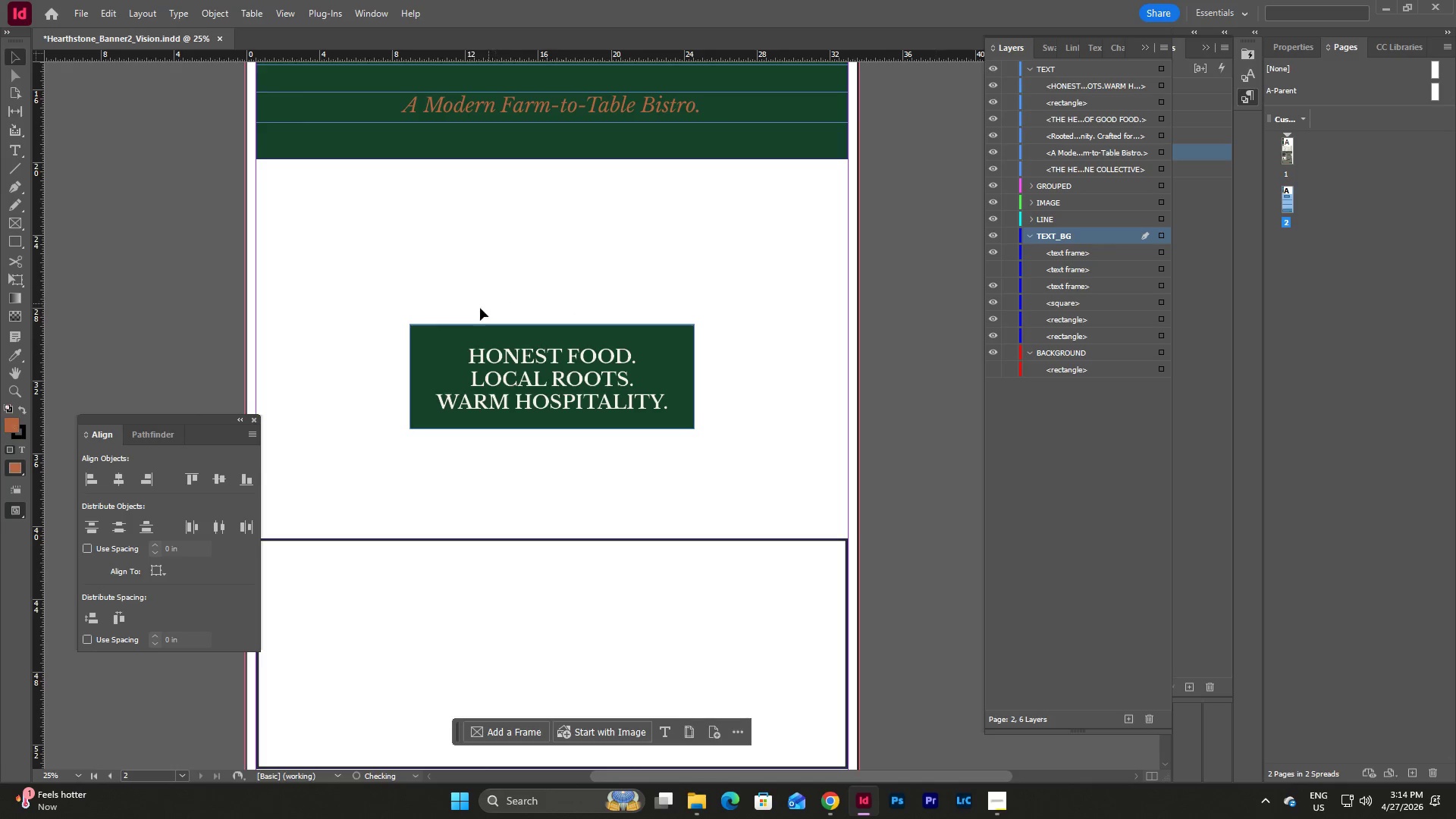 
left_click_drag(start_coordinate=[478, 310], to_coordinate=[581, 455])
 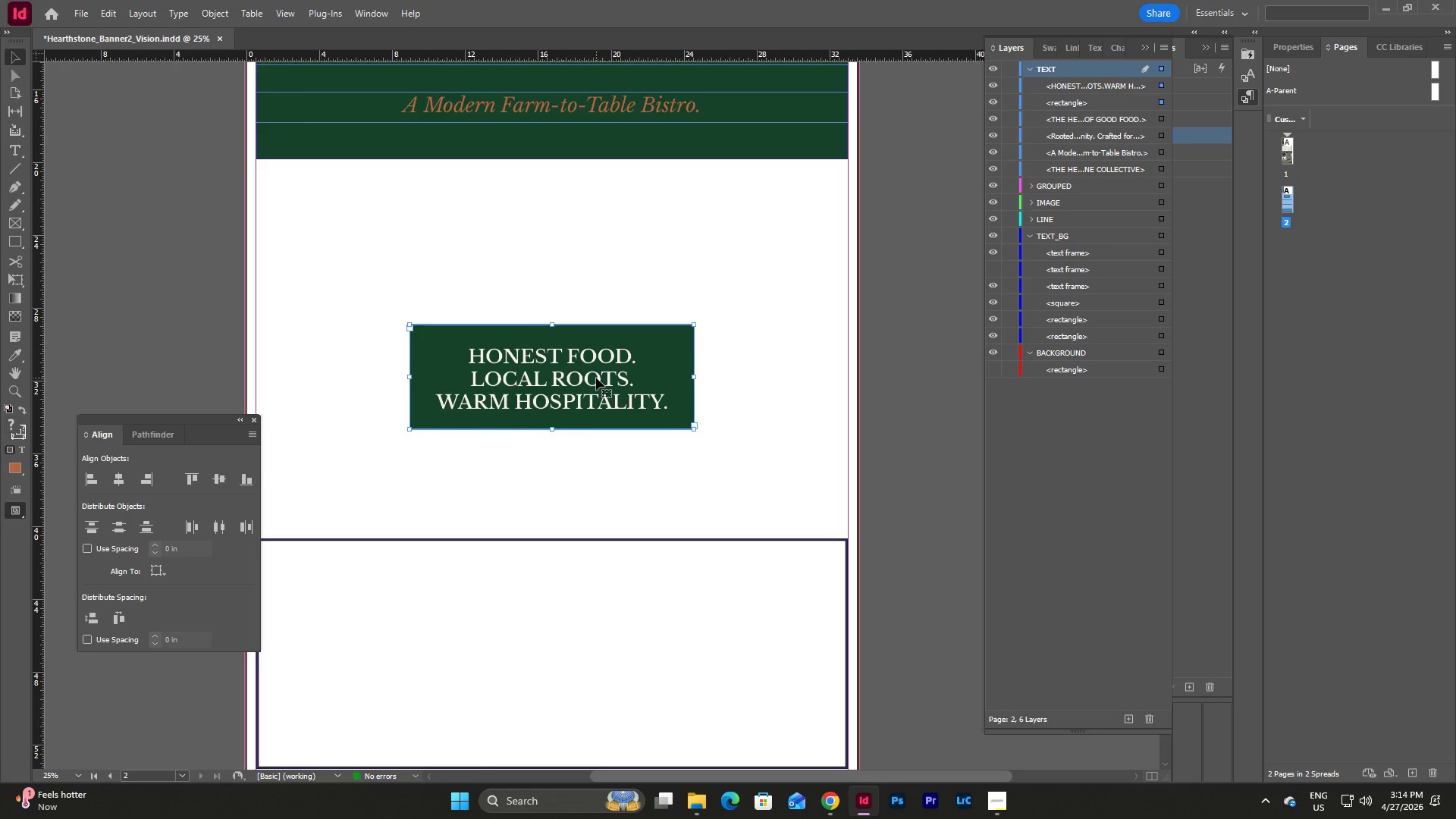 
left_click([223, 12])
 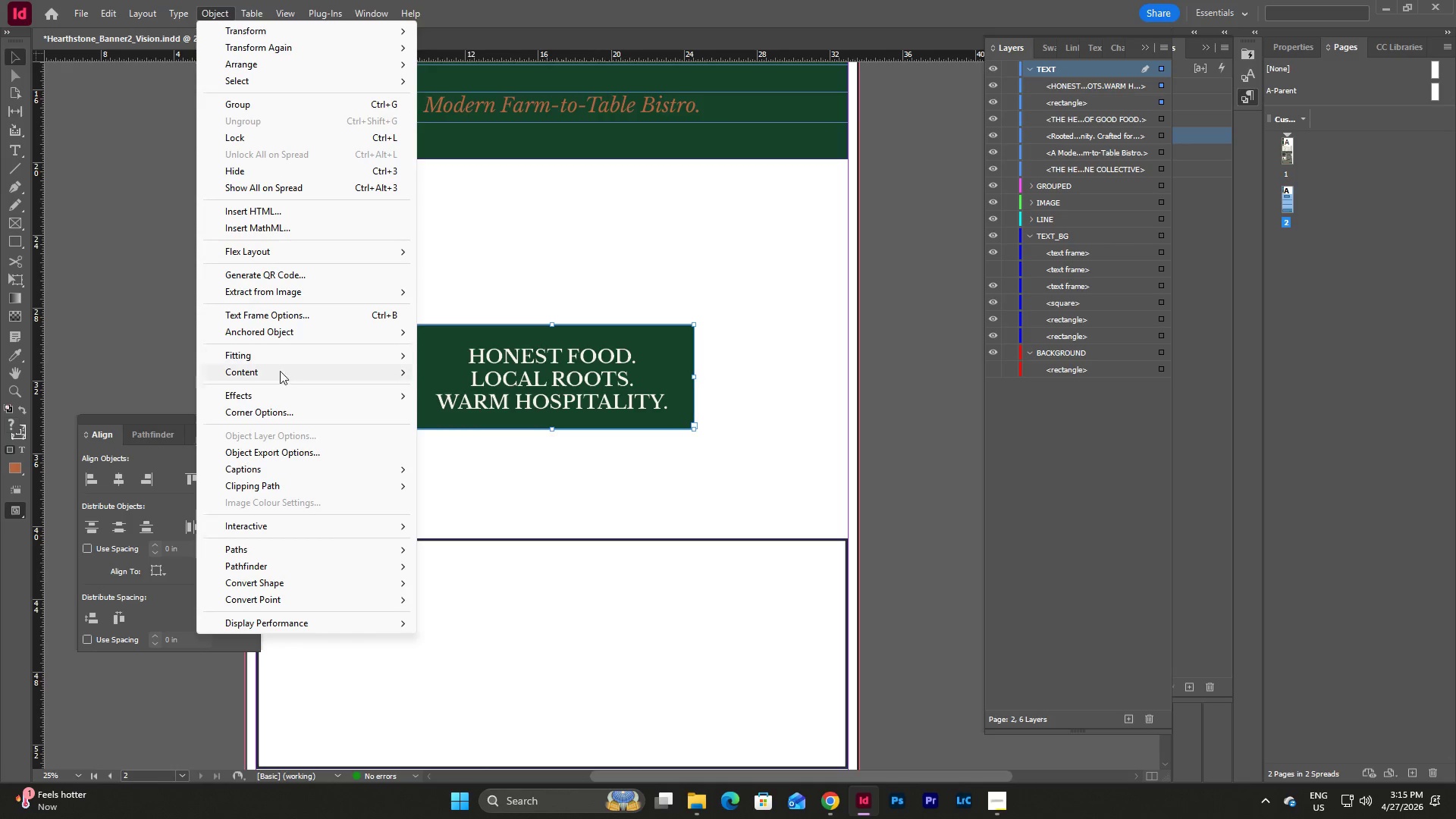 
mouse_move([318, 348])
 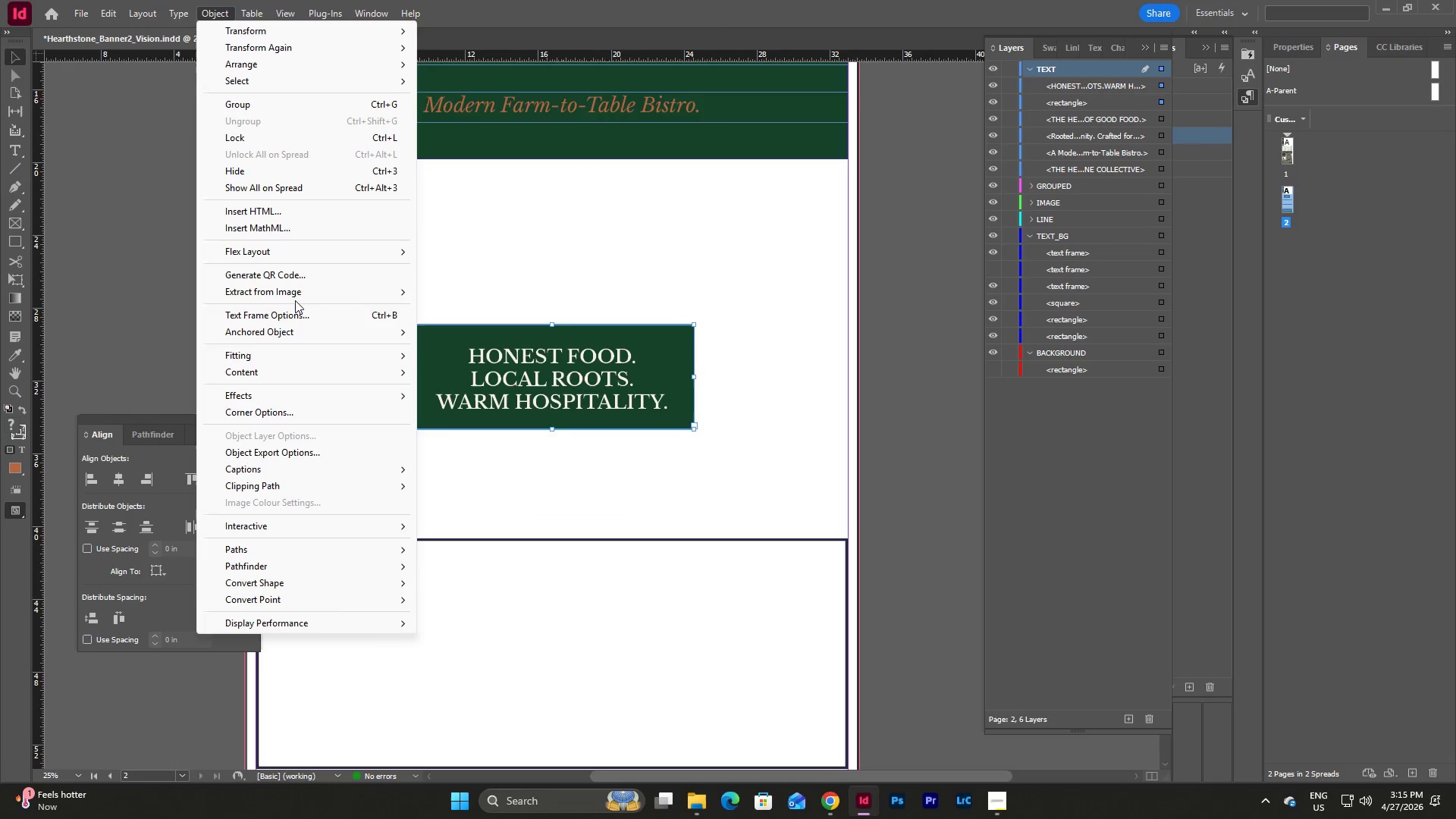 
left_click([286, 105])
 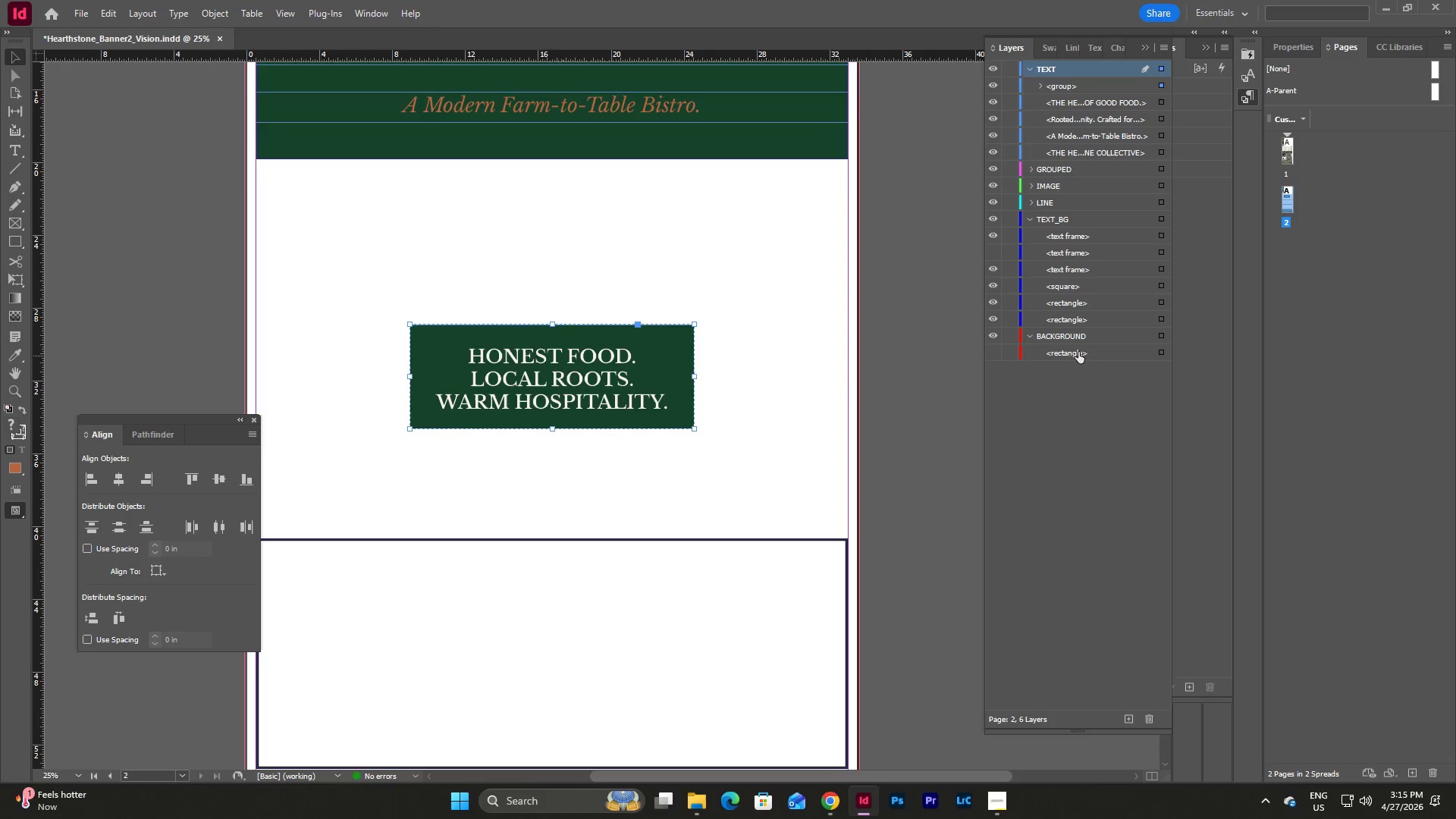 
left_click([997, 353])
 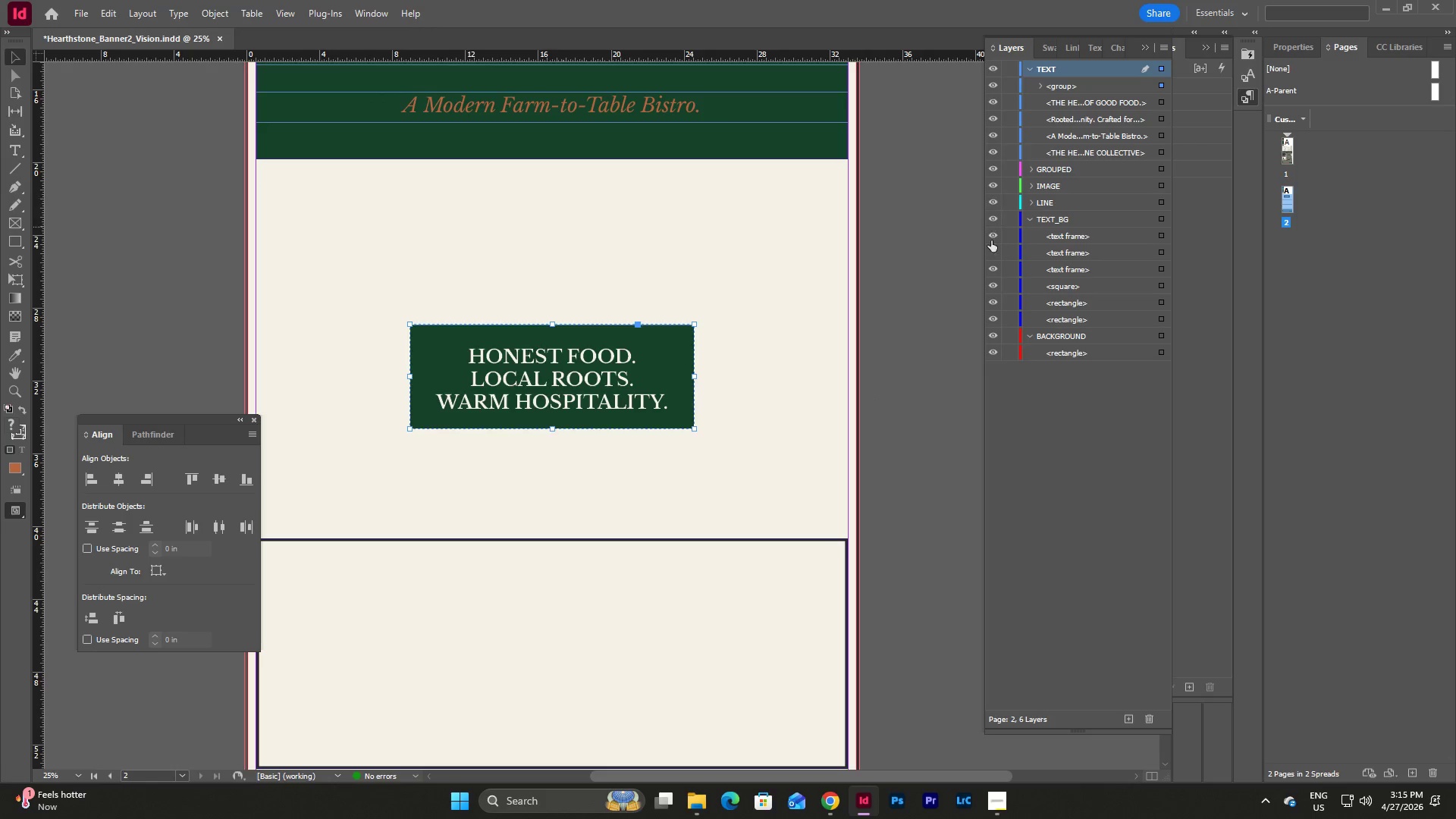 
left_click([991, 253])
 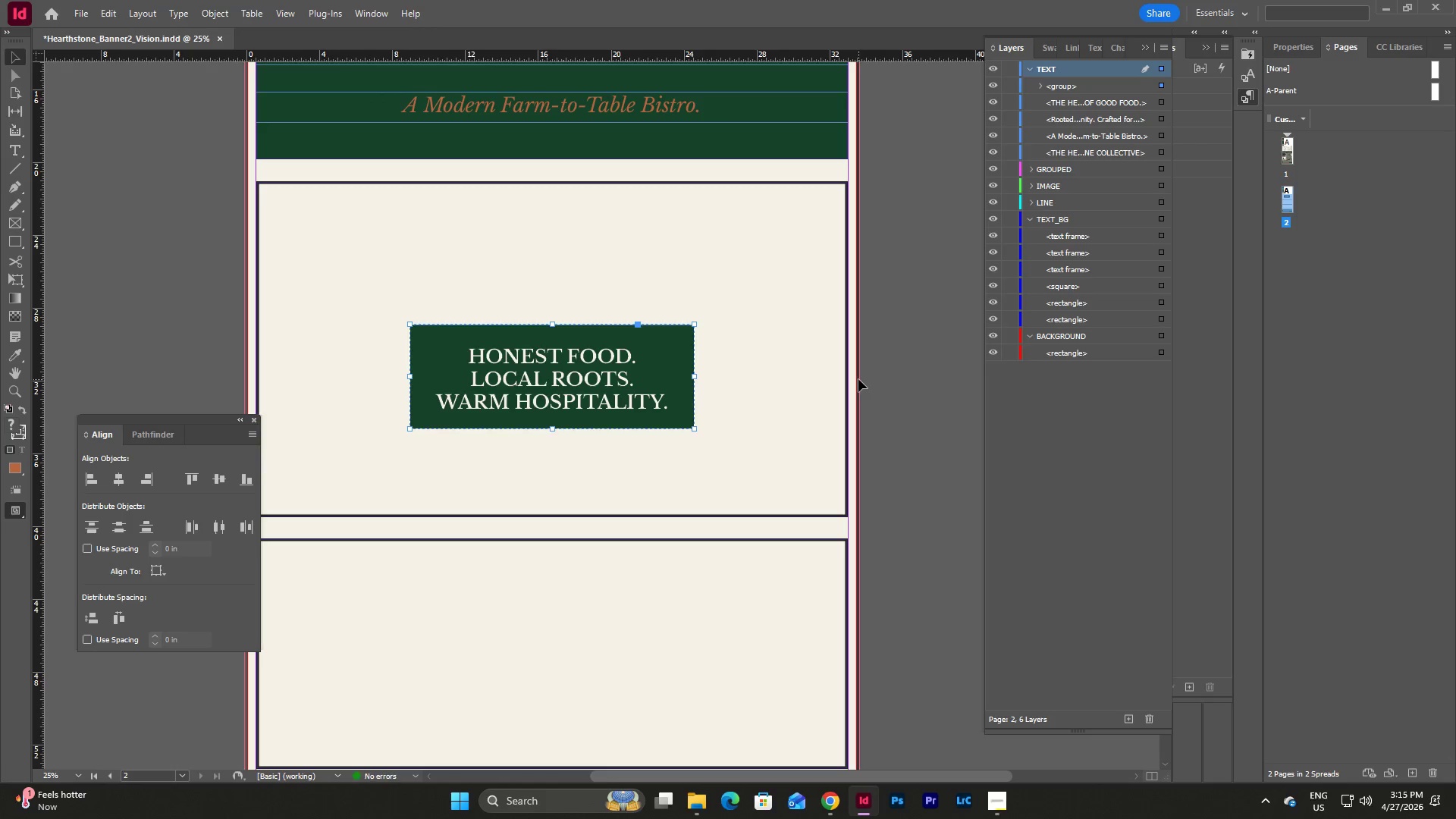 
left_click([890, 380])
 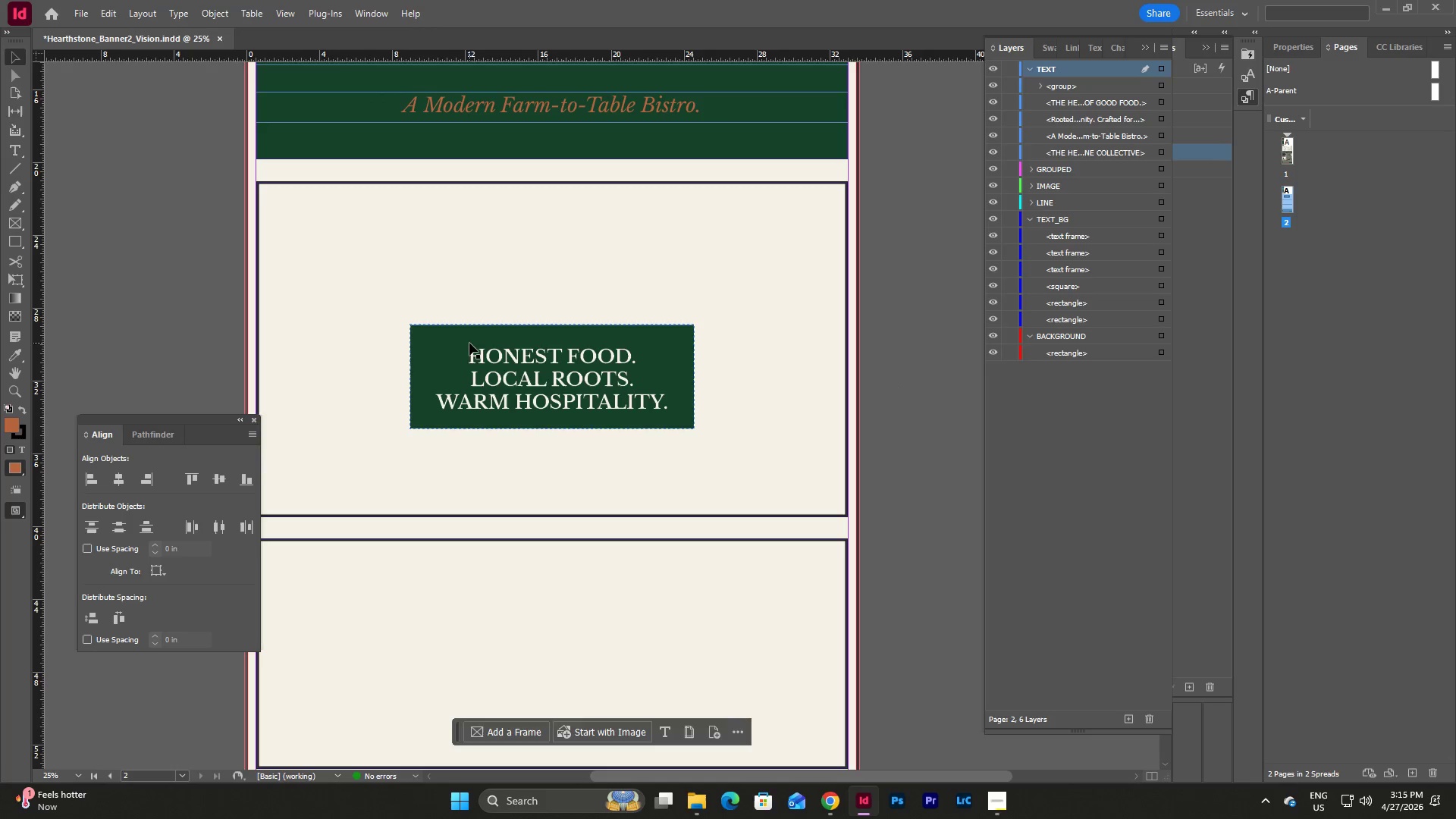 
left_click_drag(start_coordinate=[548, 383], to_coordinate=[552, 353])
 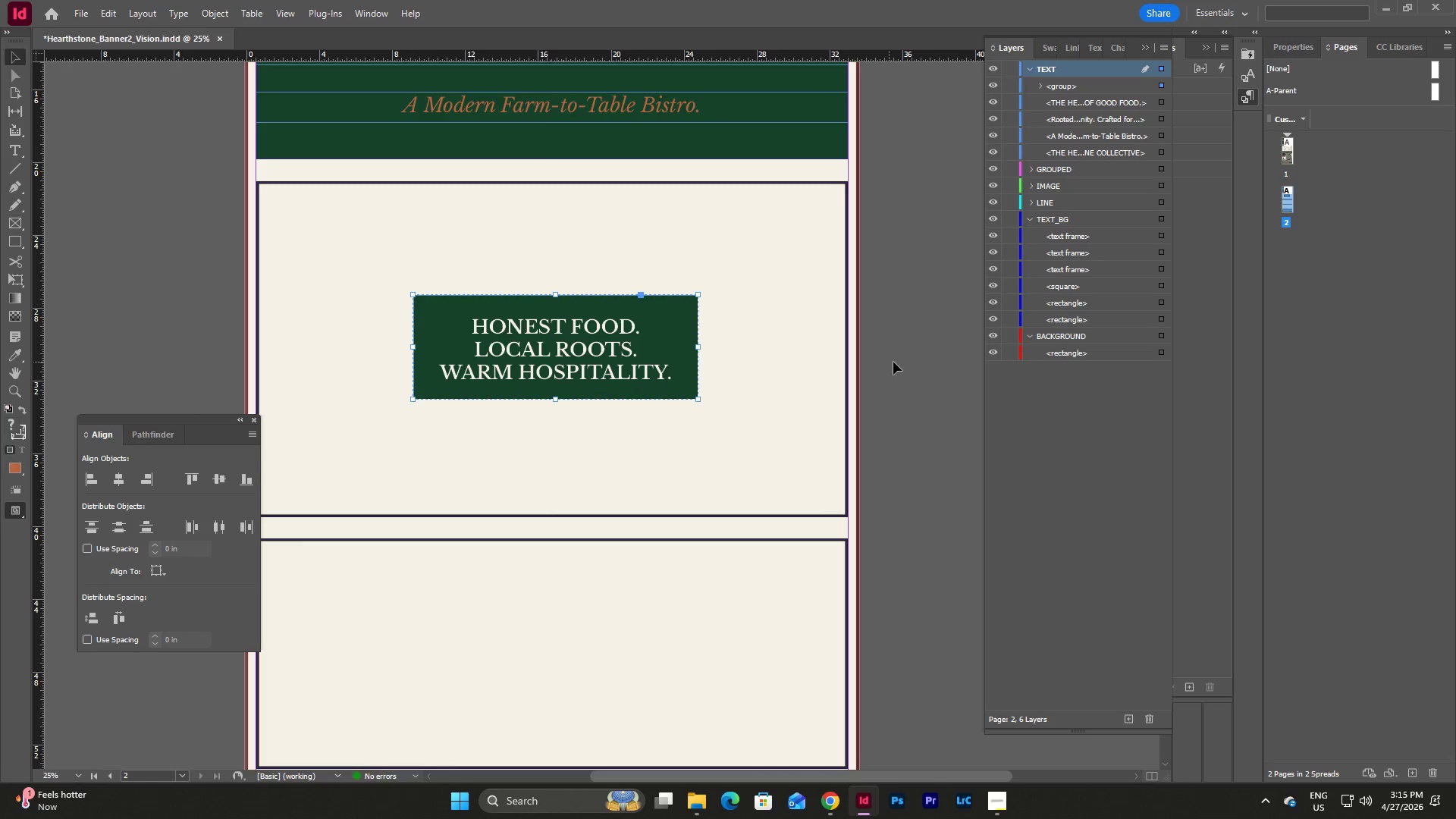 
left_click([893, 362])
 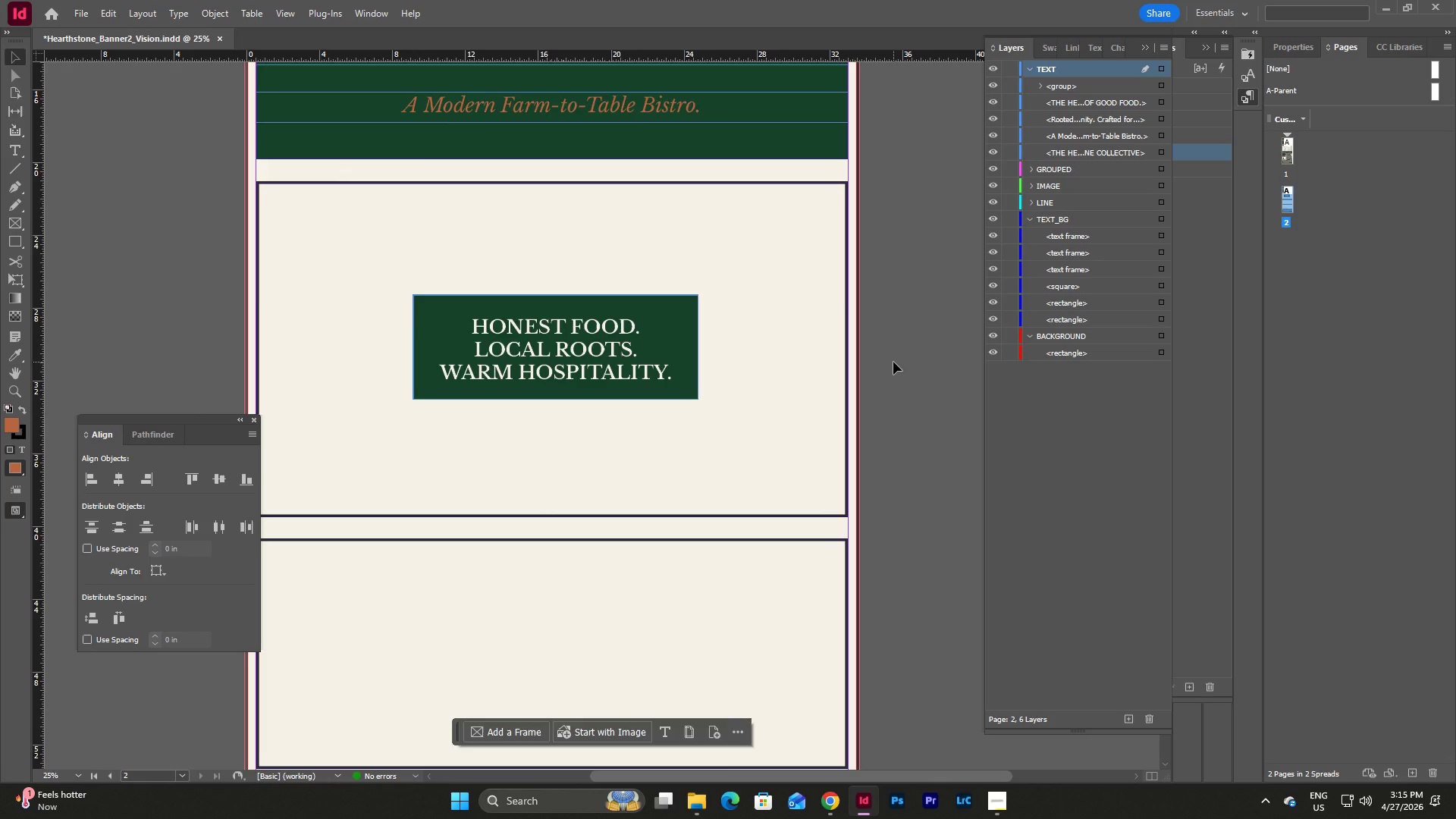 
scroll: coordinate [893, 362], scroll_direction: none, amount: 0.0
 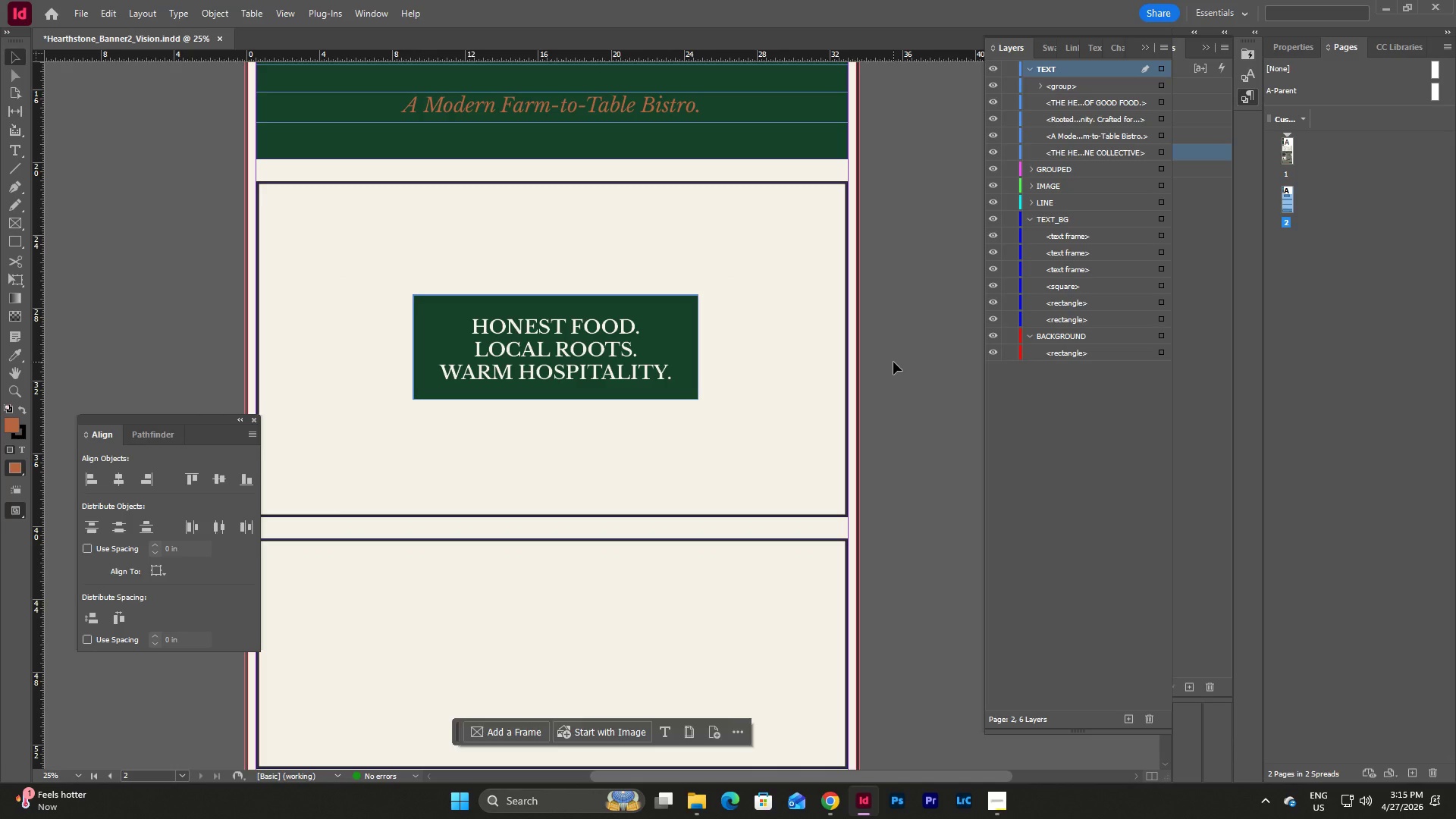 
scroll: coordinate [893, 362], scroll_direction: down, amount: 7.0
 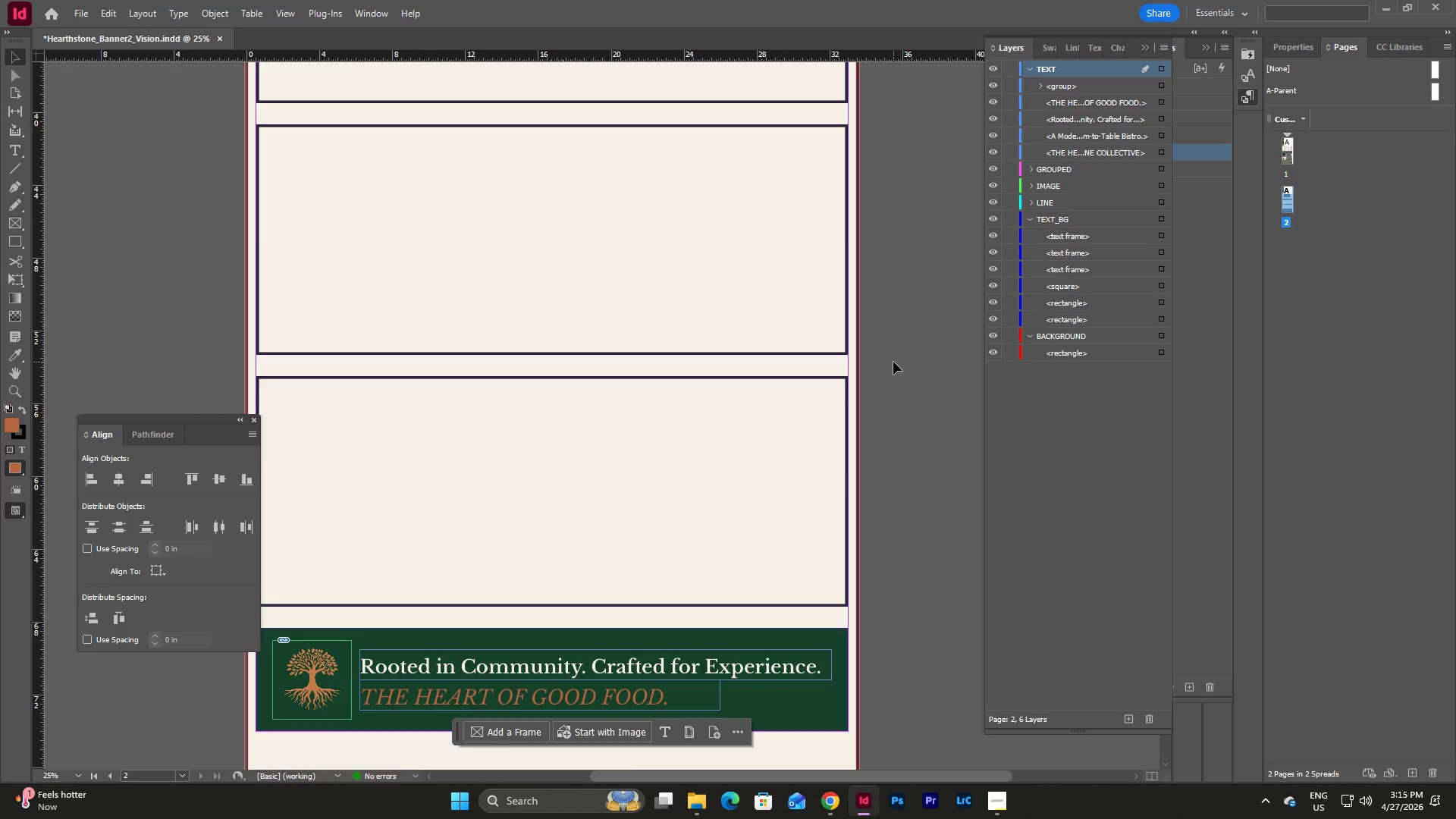 
scroll: coordinate [893, 362], scroll_direction: up, amount: 6.0
 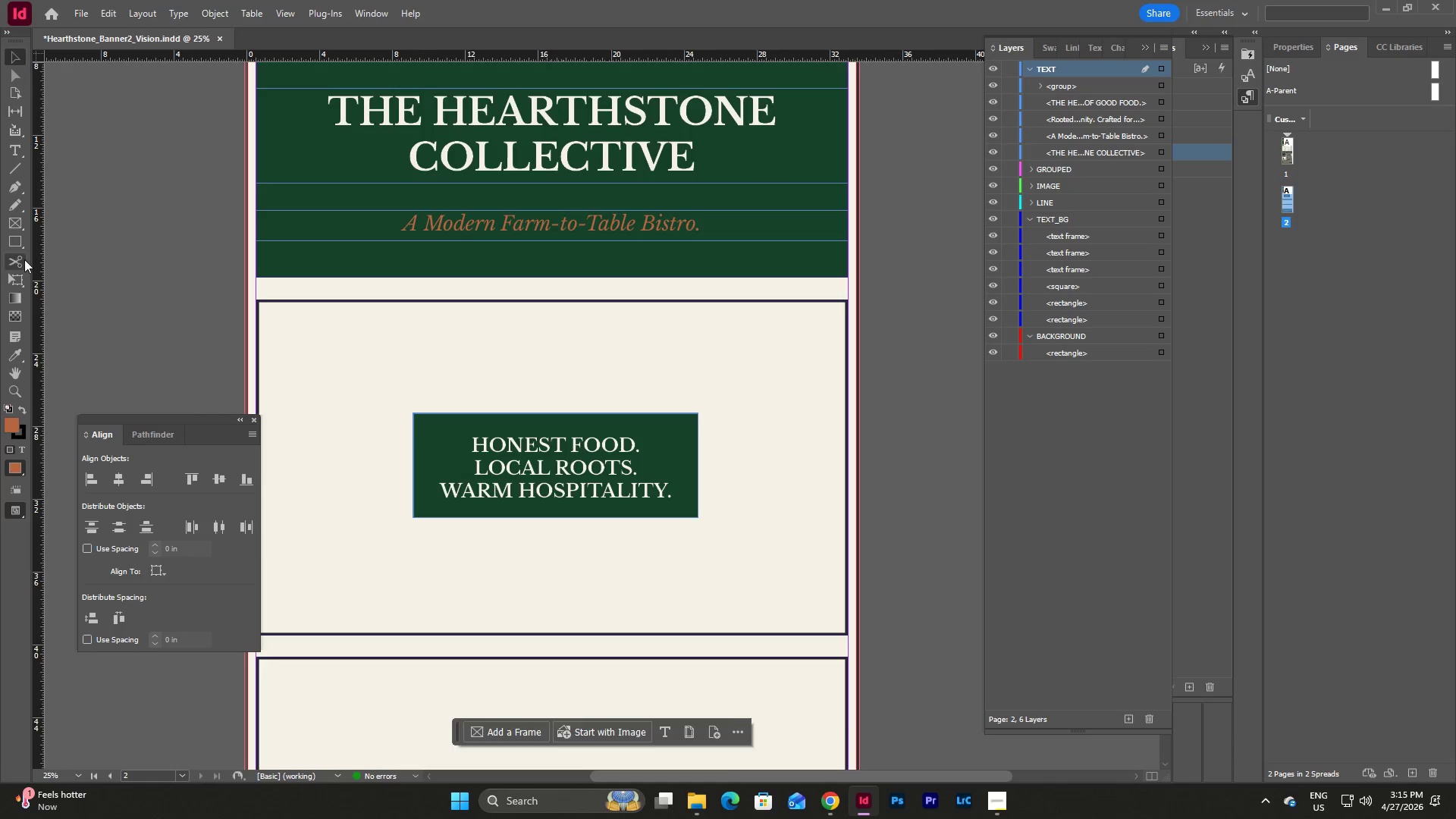 
left_click([19, 222])
 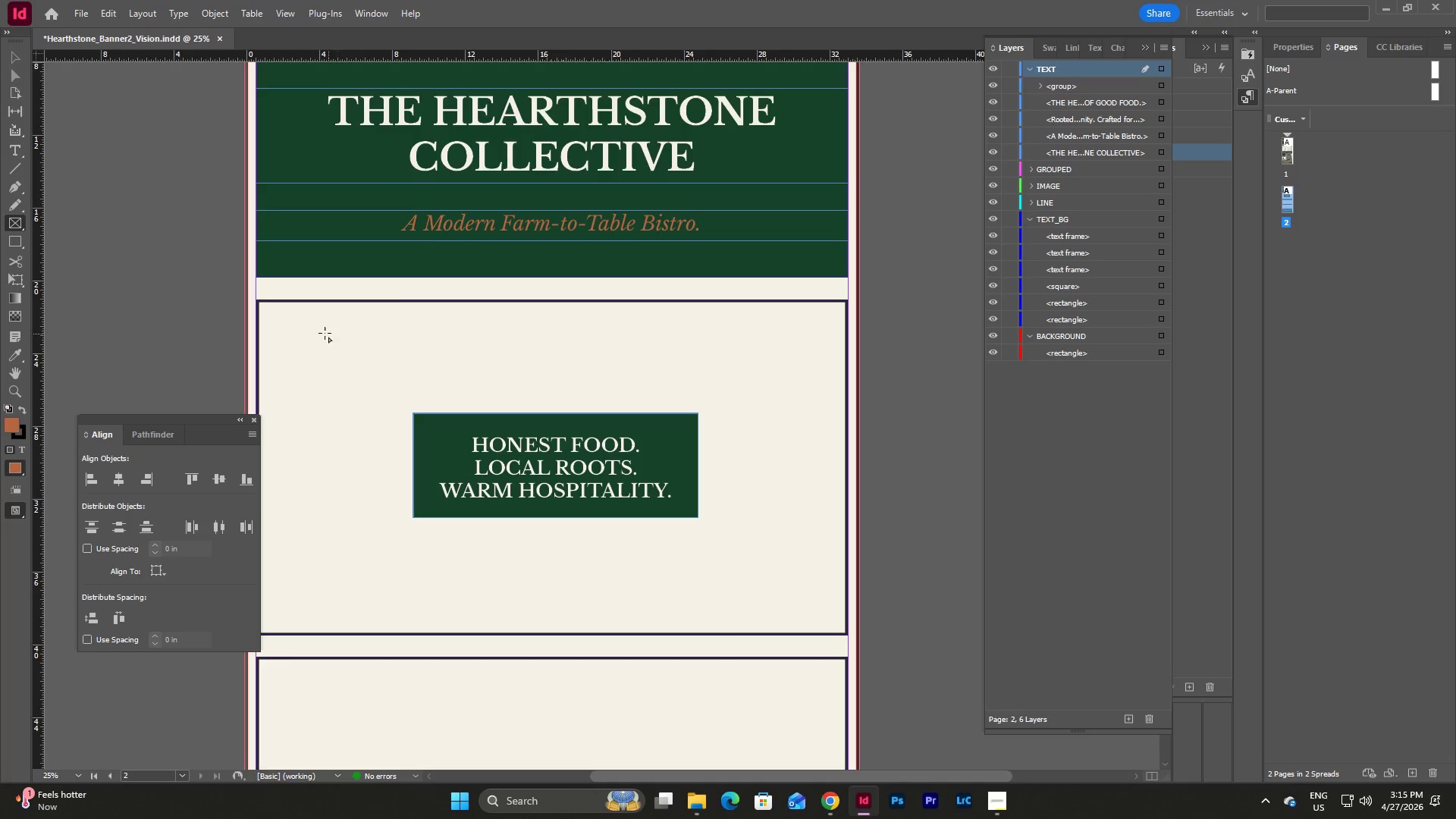 
left_click_drag(start_coordinate=[316, 325], to_coordinate=[508, 402])
 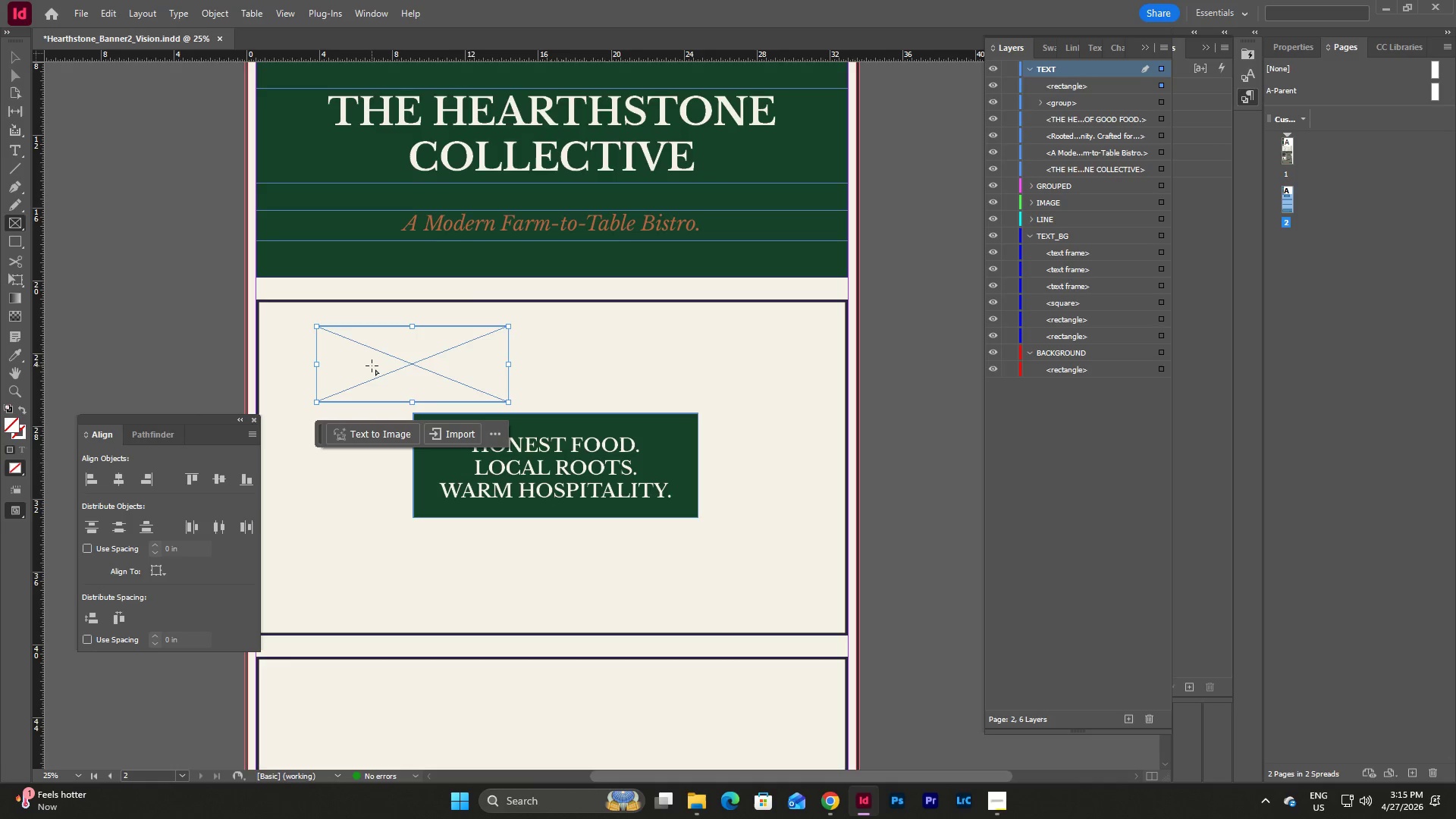 
key(V)
 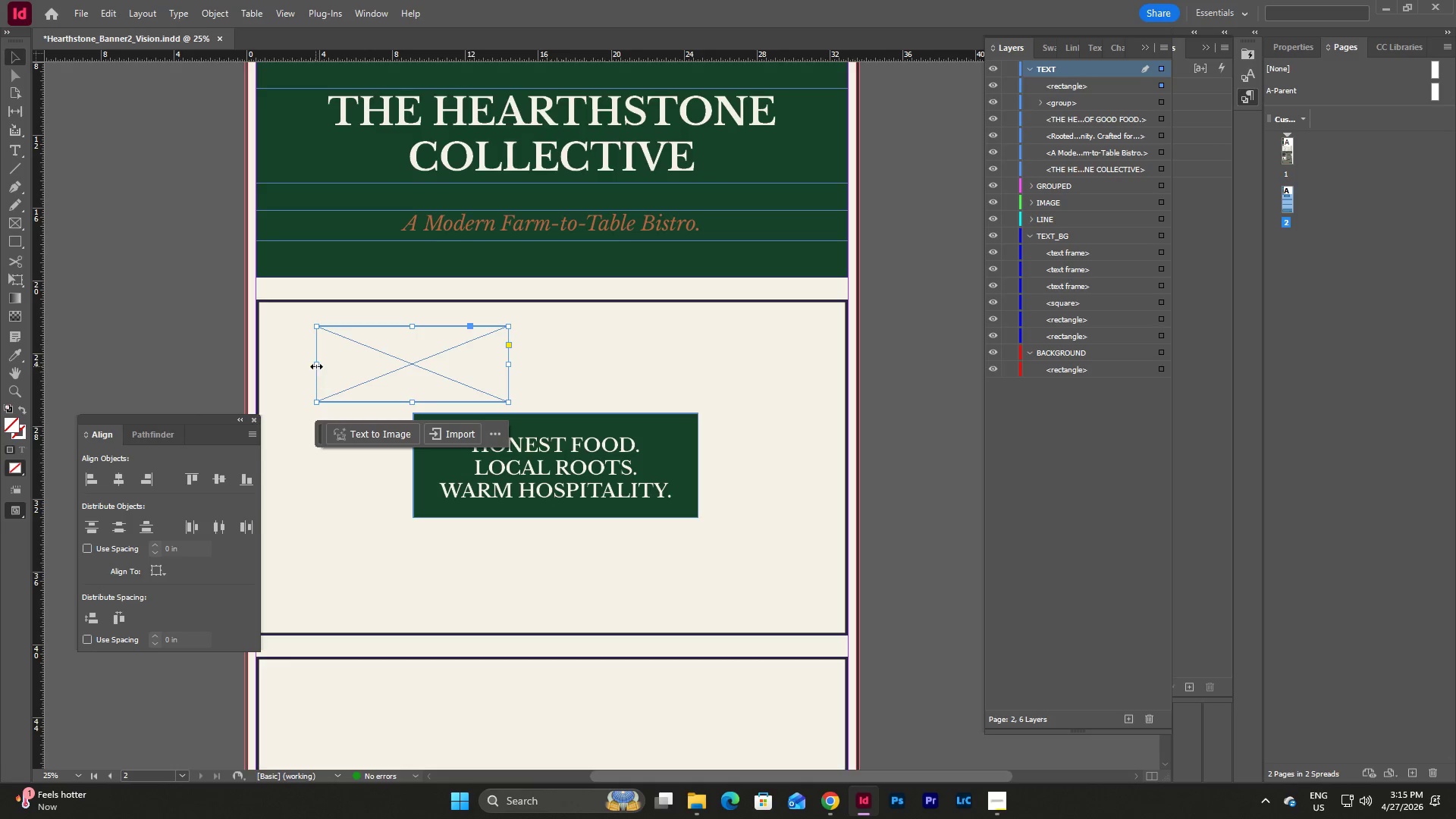 
left_click_drag(start_coordinate=[316, 366], to_coordinate=[255, 360])
 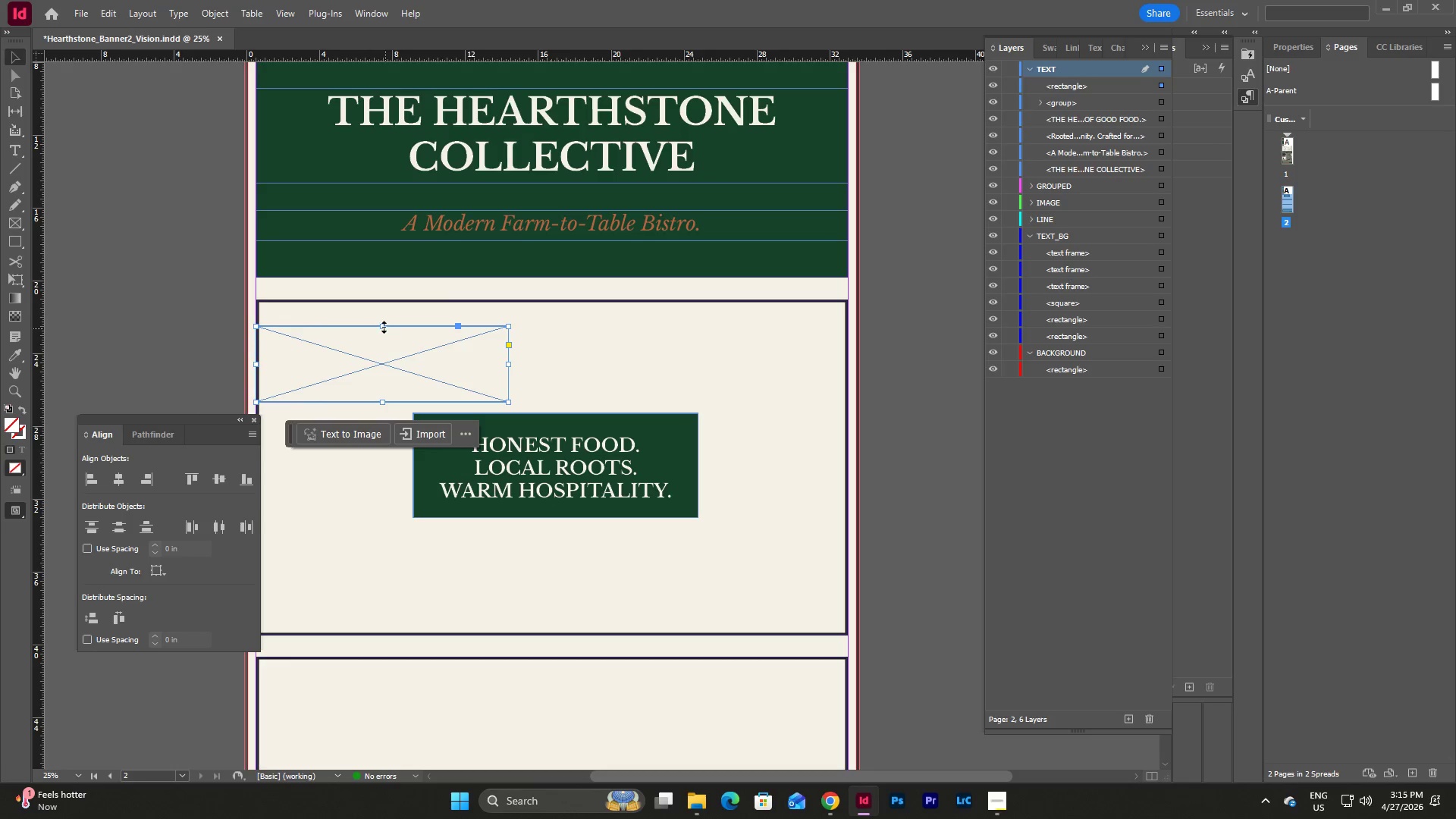 
left_click_drag(start_coordinate=[383, 327], to_coordinate=[381, 300])
 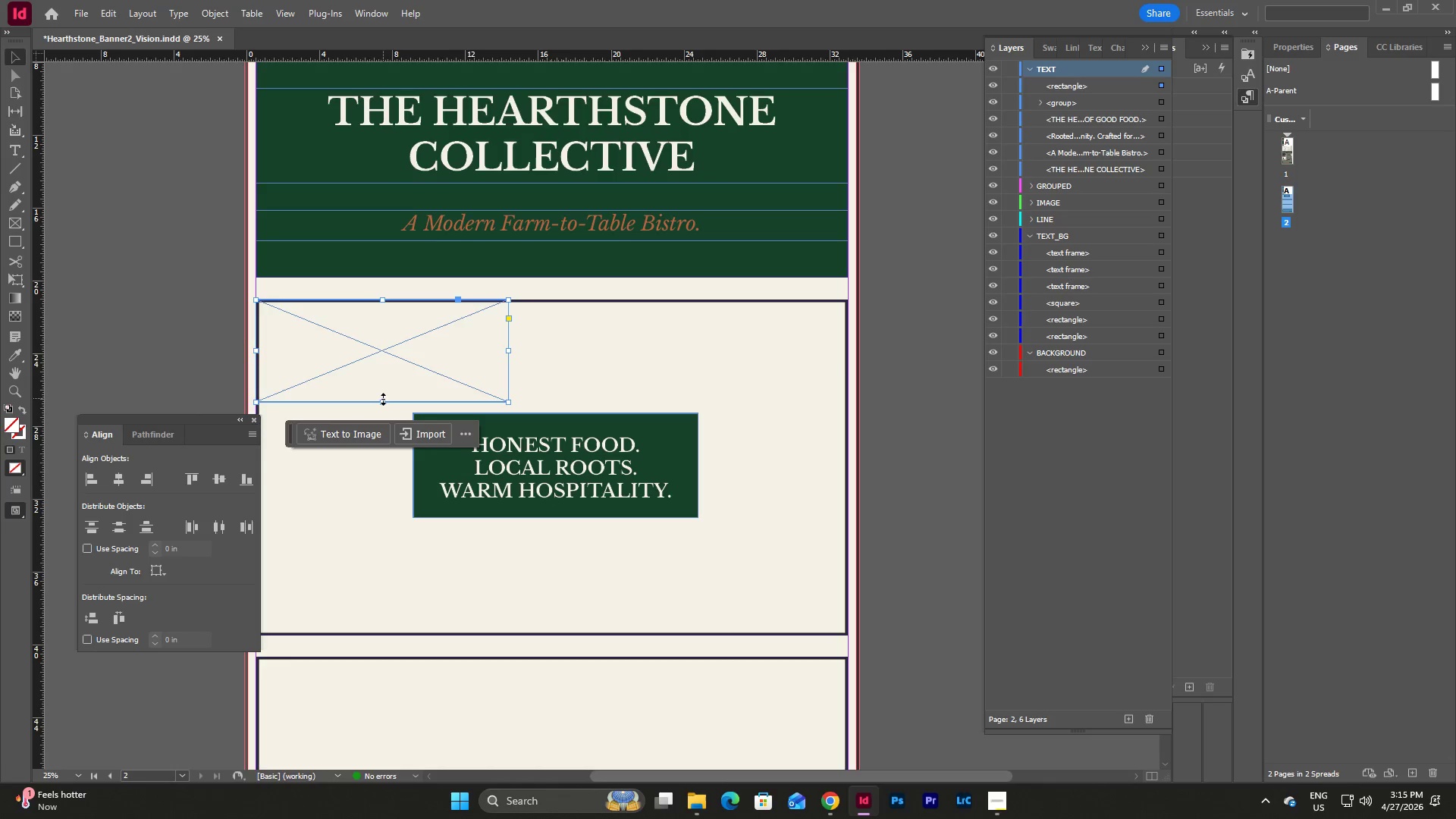 
left_click_drag(start_coordinate=[382, 400], to_coordinate=[382, 413])
 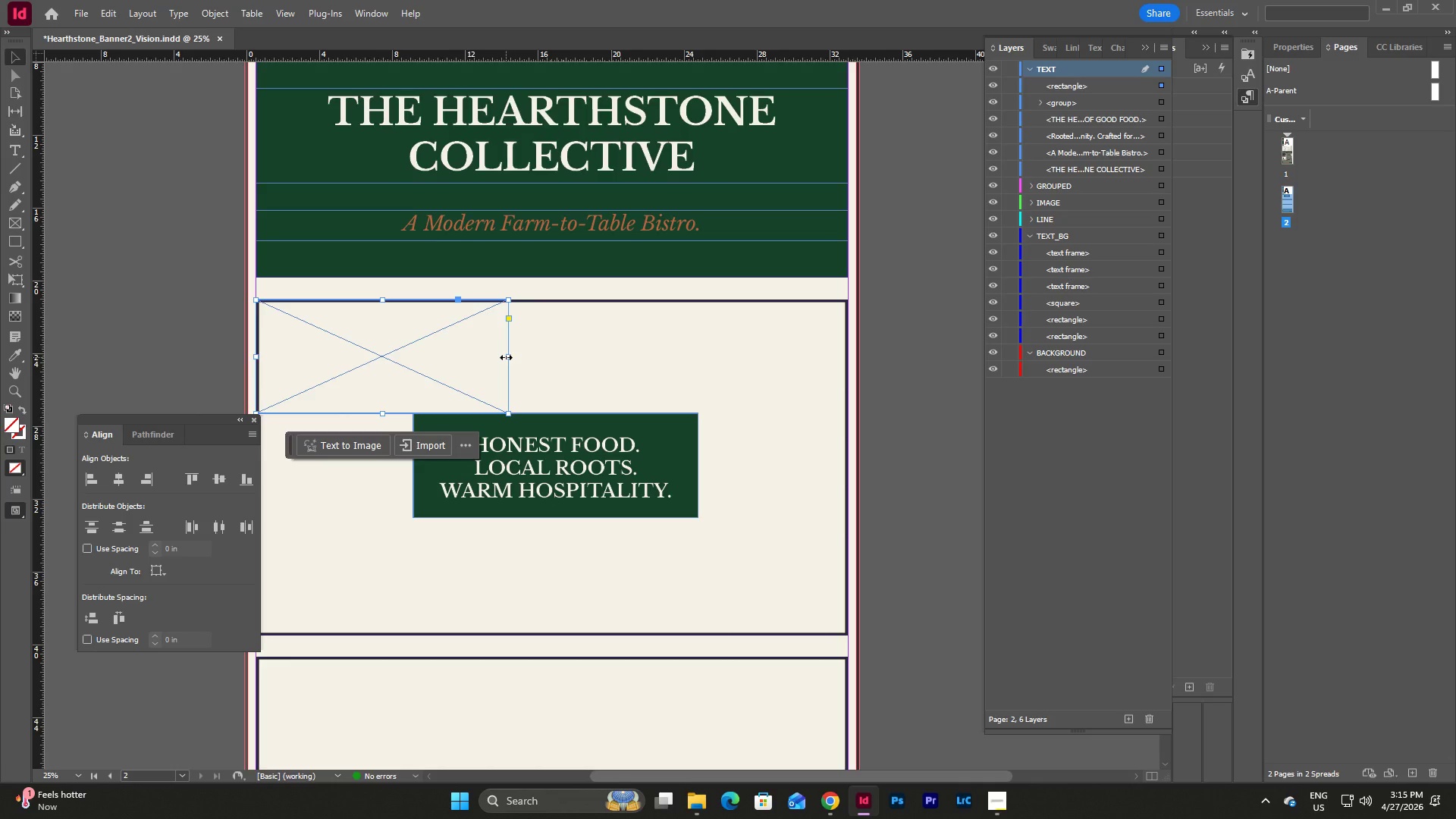 
left_click_drag(start_coordinate=[506, 357], to_coordinate=[540, 360])
 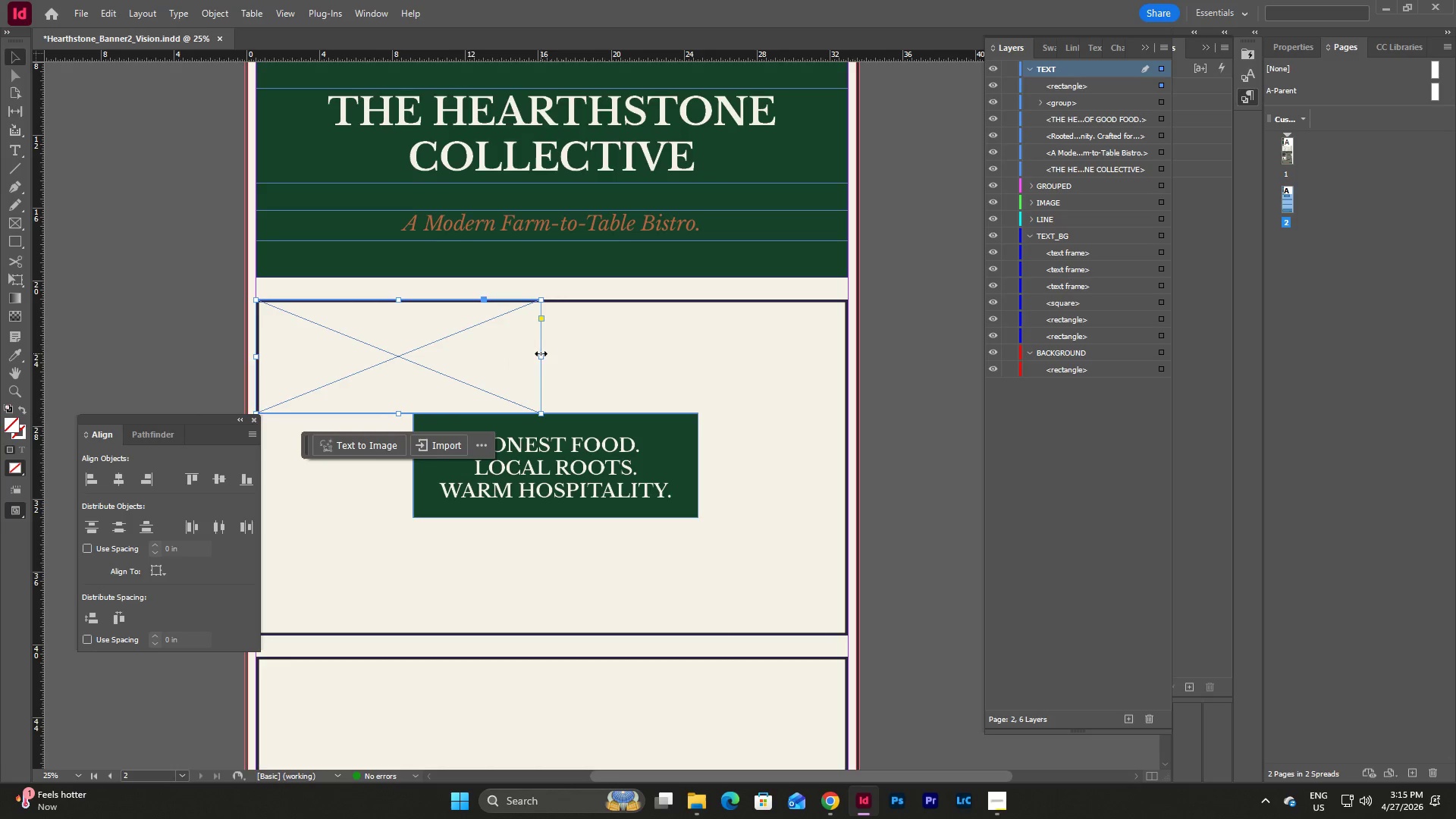 
left_click_drag(start_coordinate=[540, 359], to_coordinate=[551, 359])
 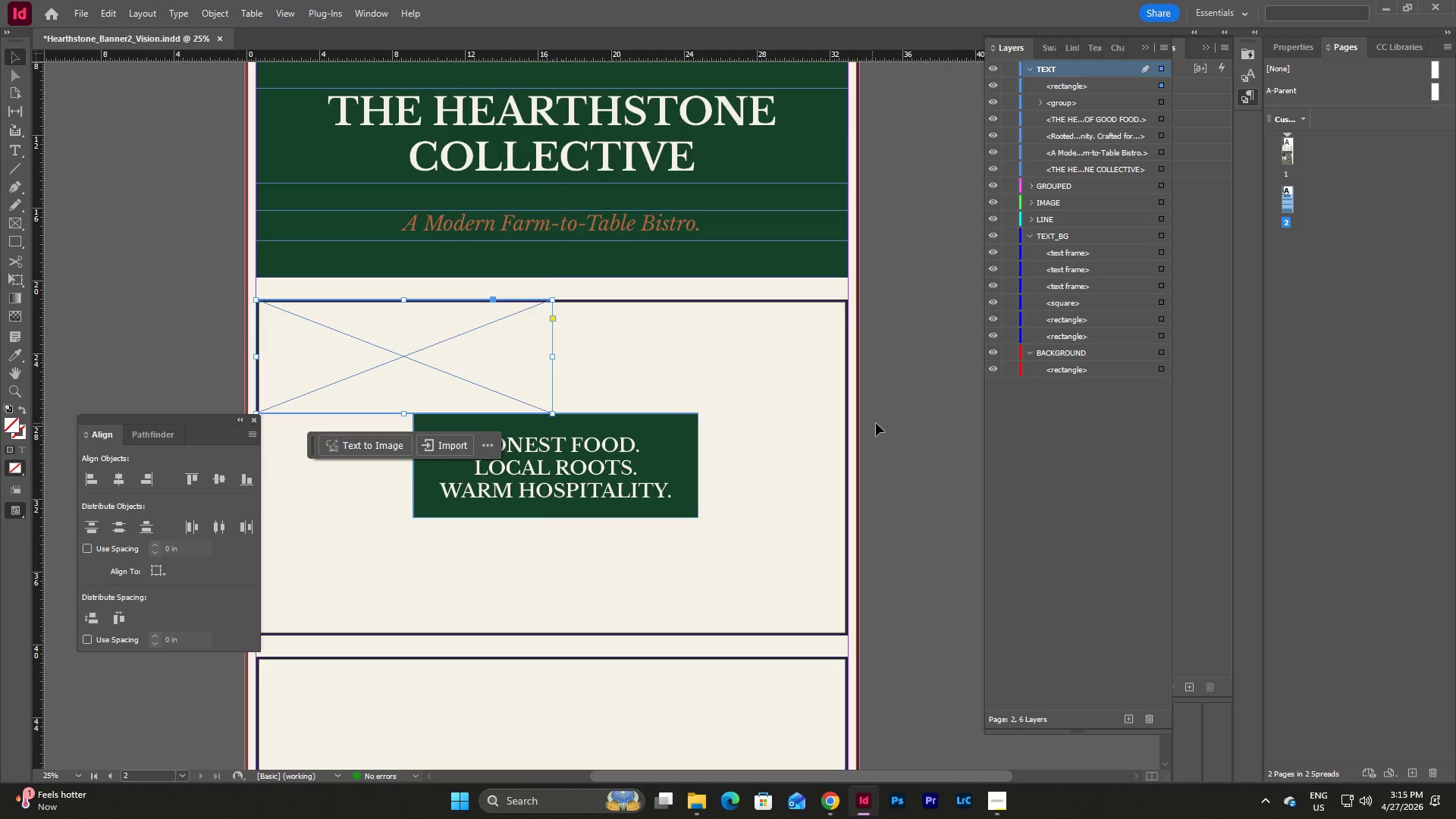 
left_click([888, 423])
 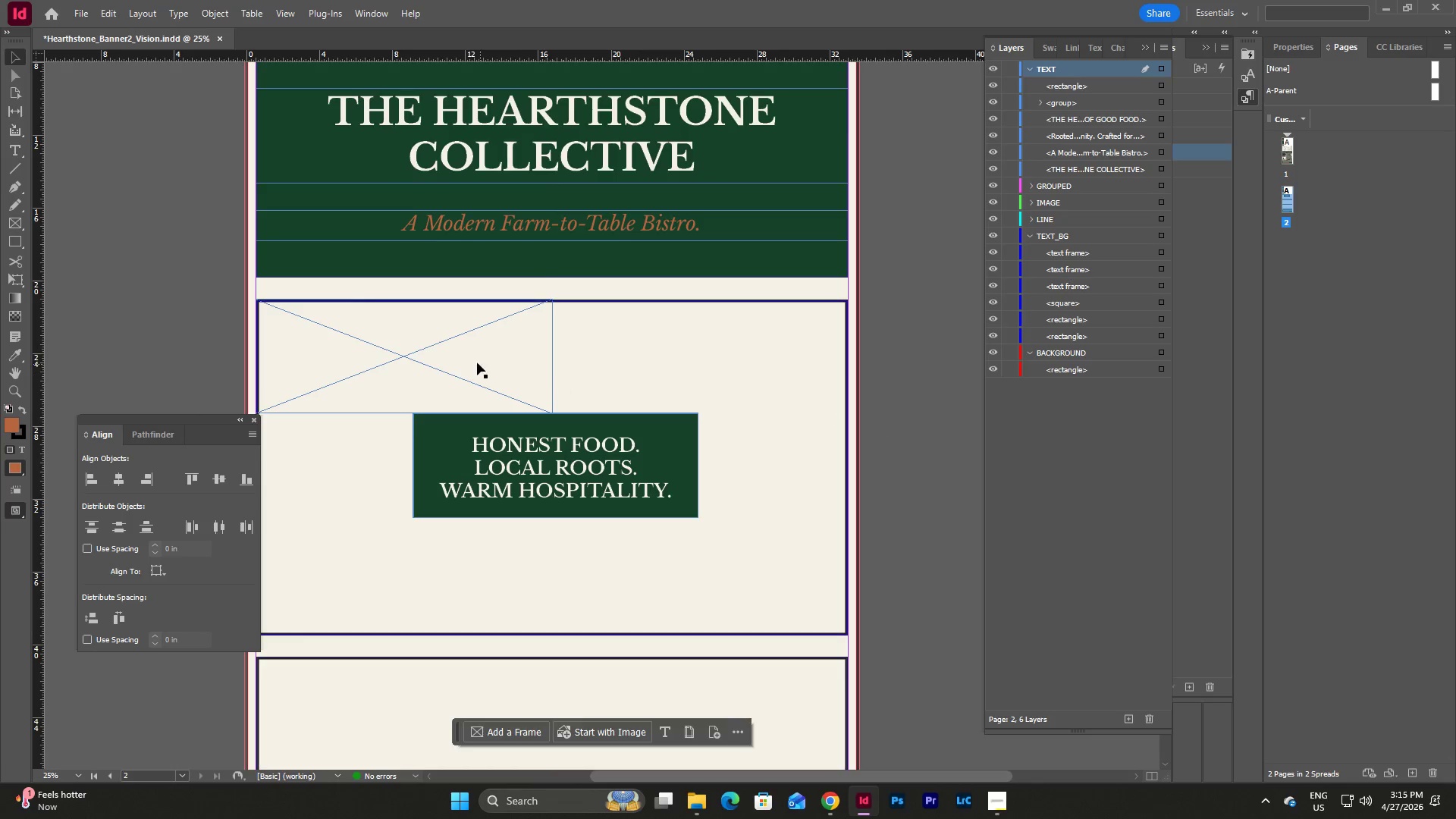 
left_click([475, 362])
 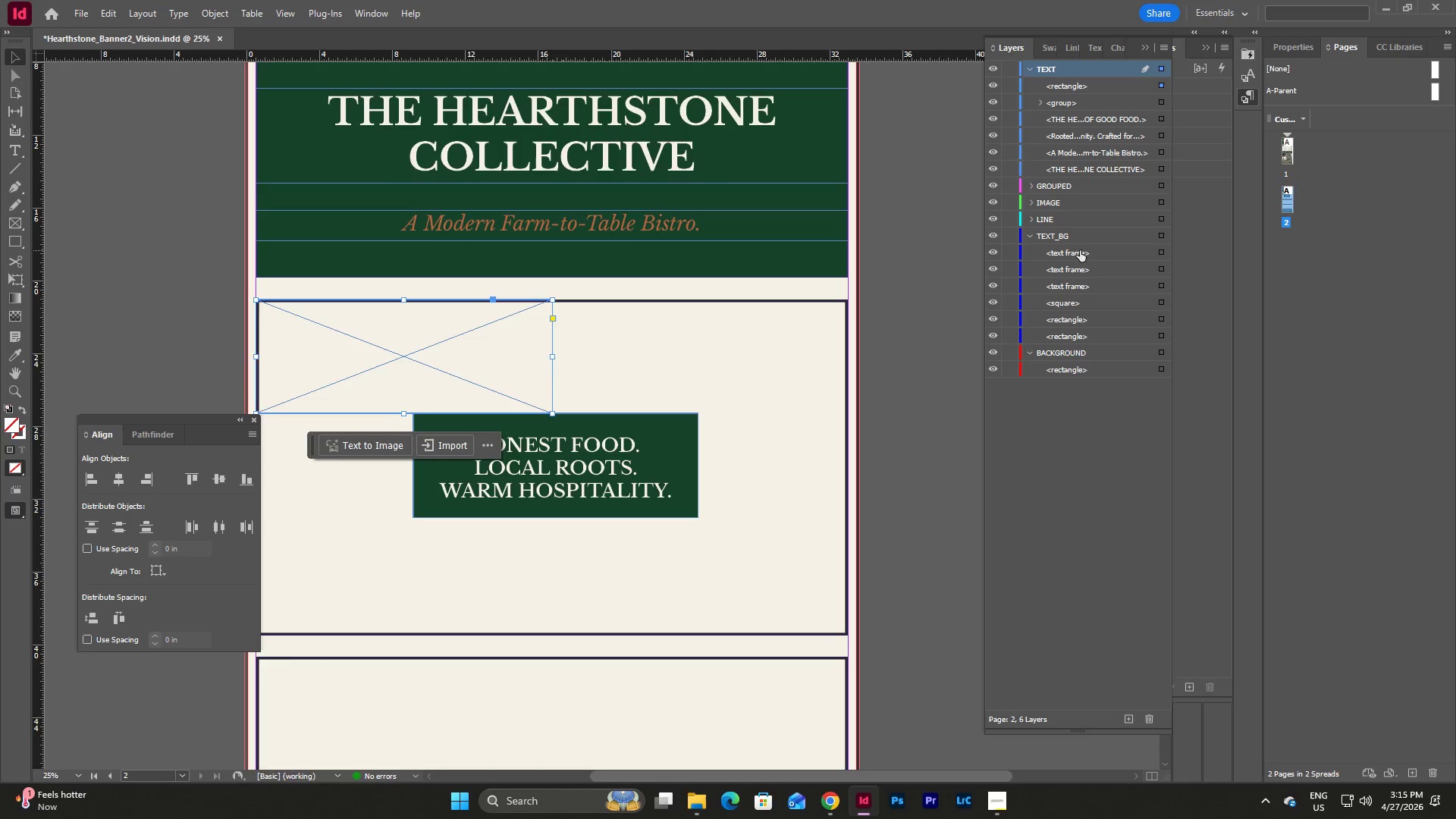 
wait(6.67)
 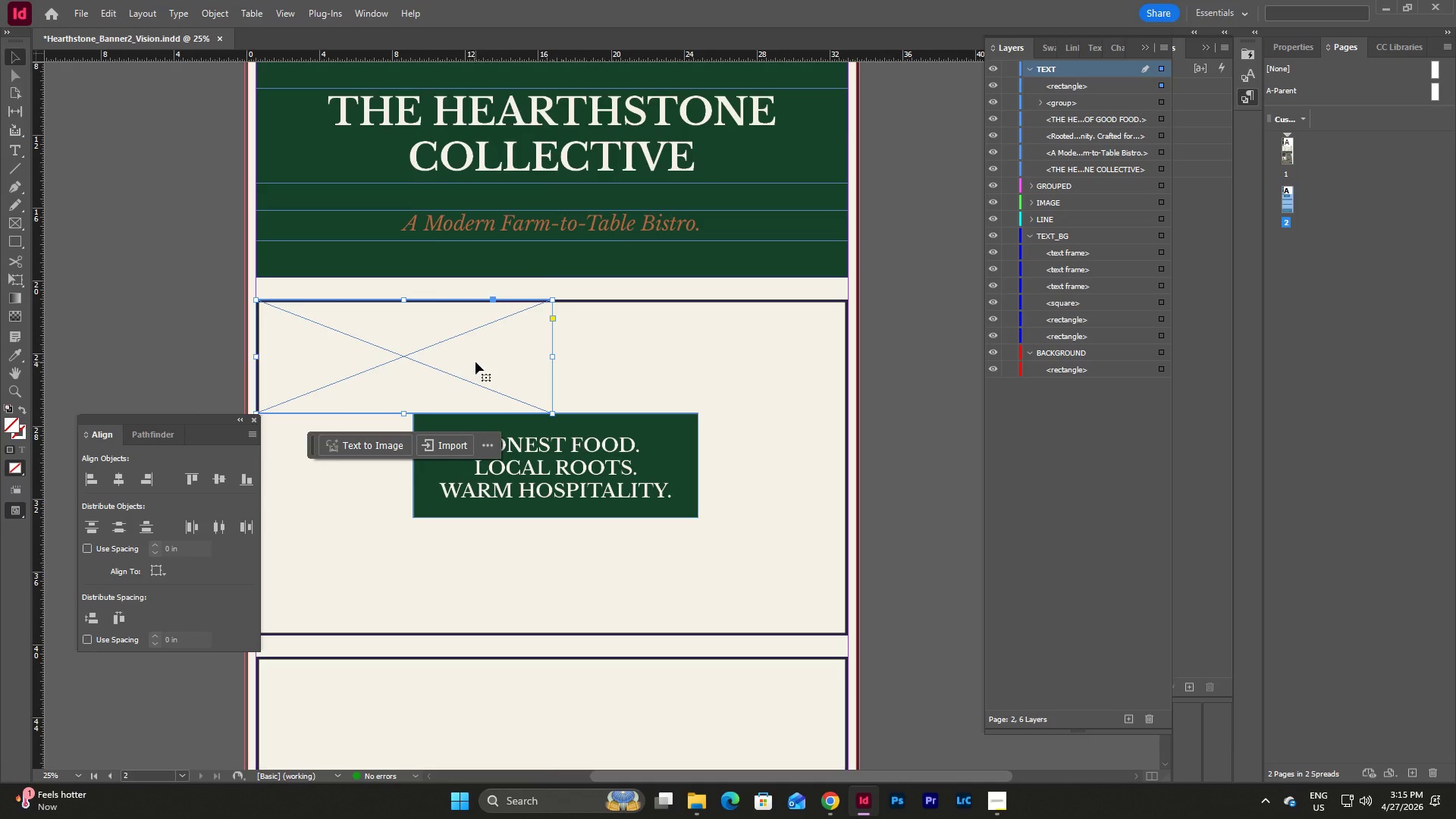 
left_click([502, 334])
 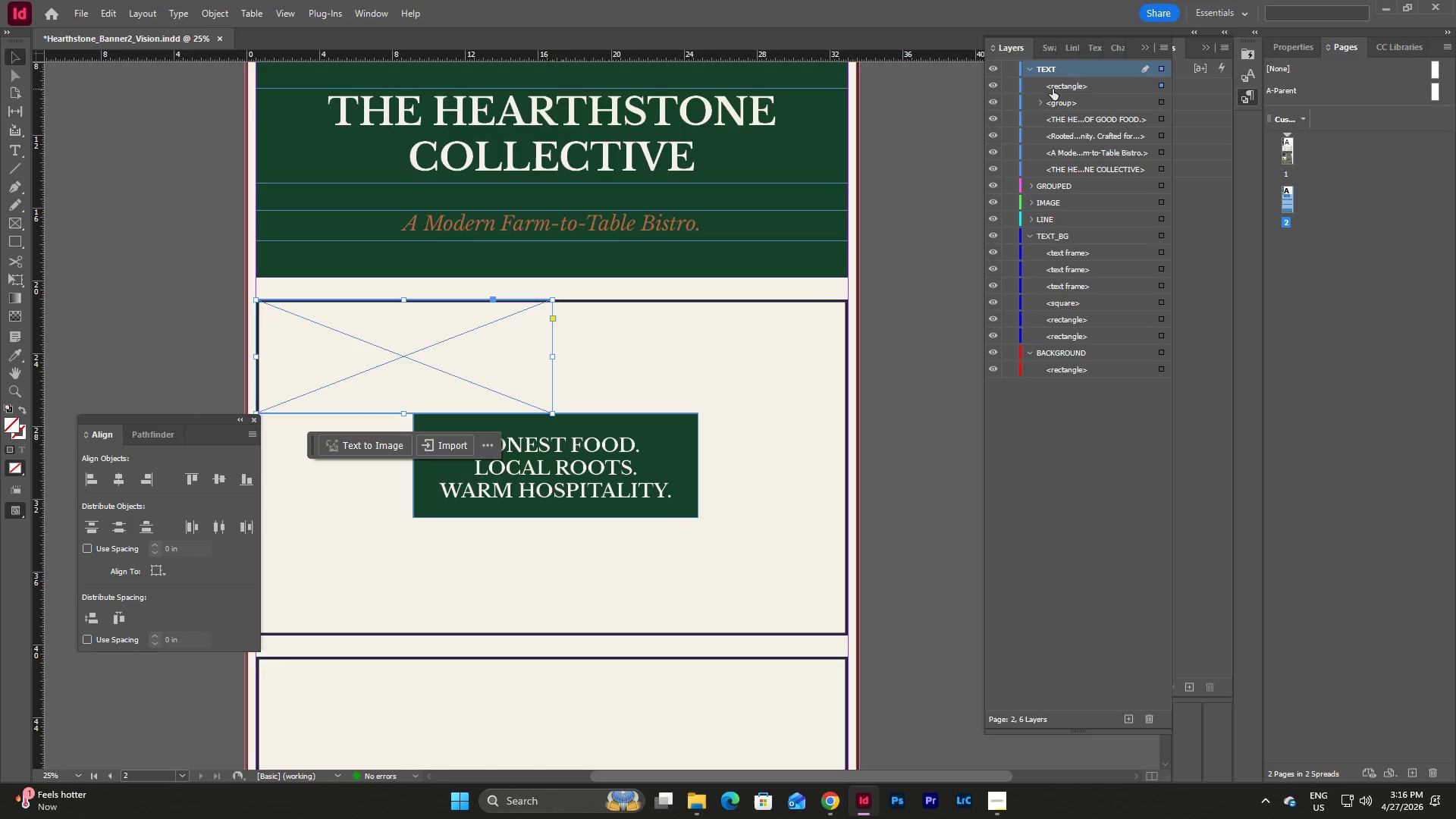 
left_click_drag(start_coordinate=[1052, 89], to_coordinate=[1061, 205])
 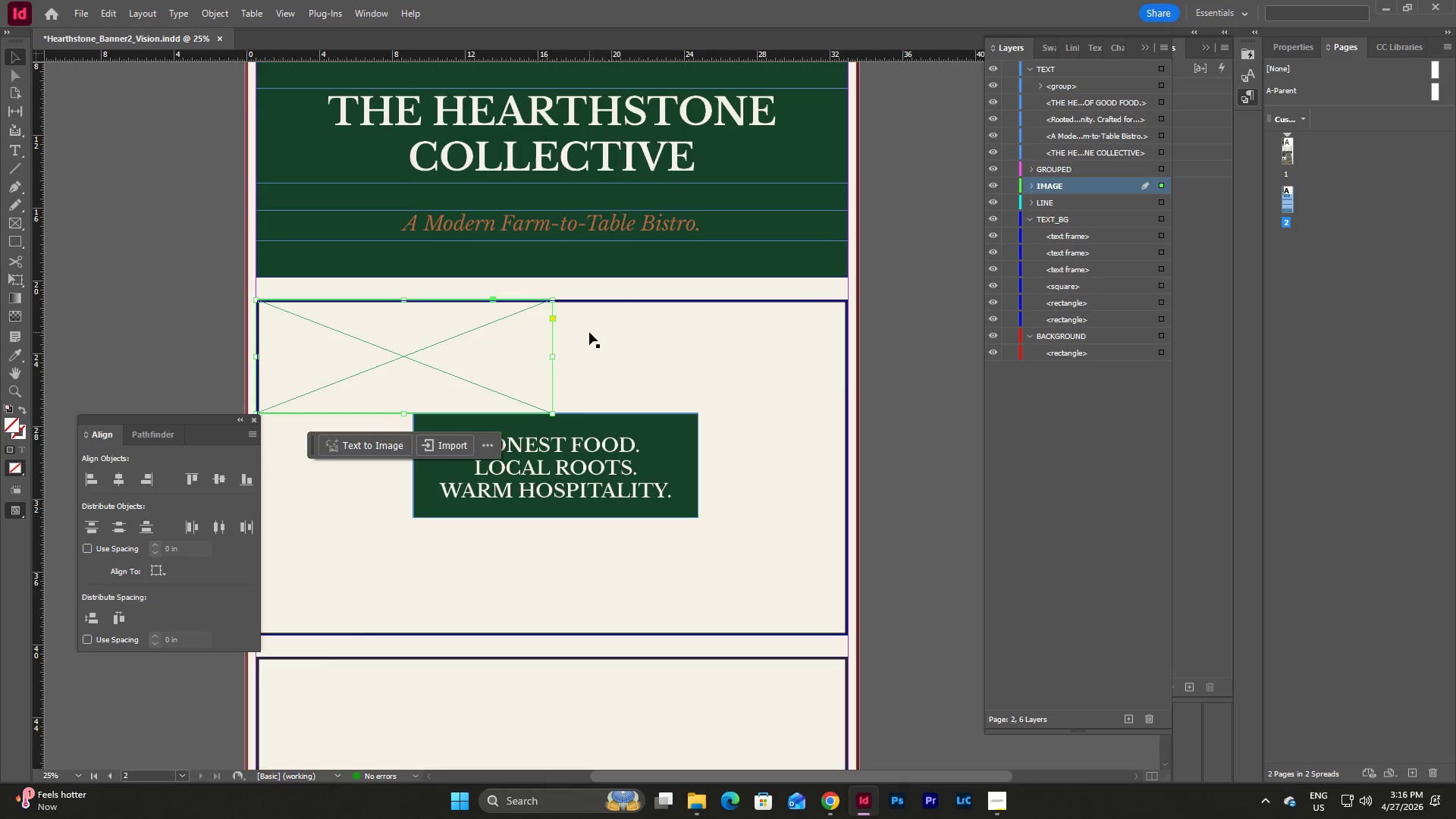 
left_click([541, 341])
 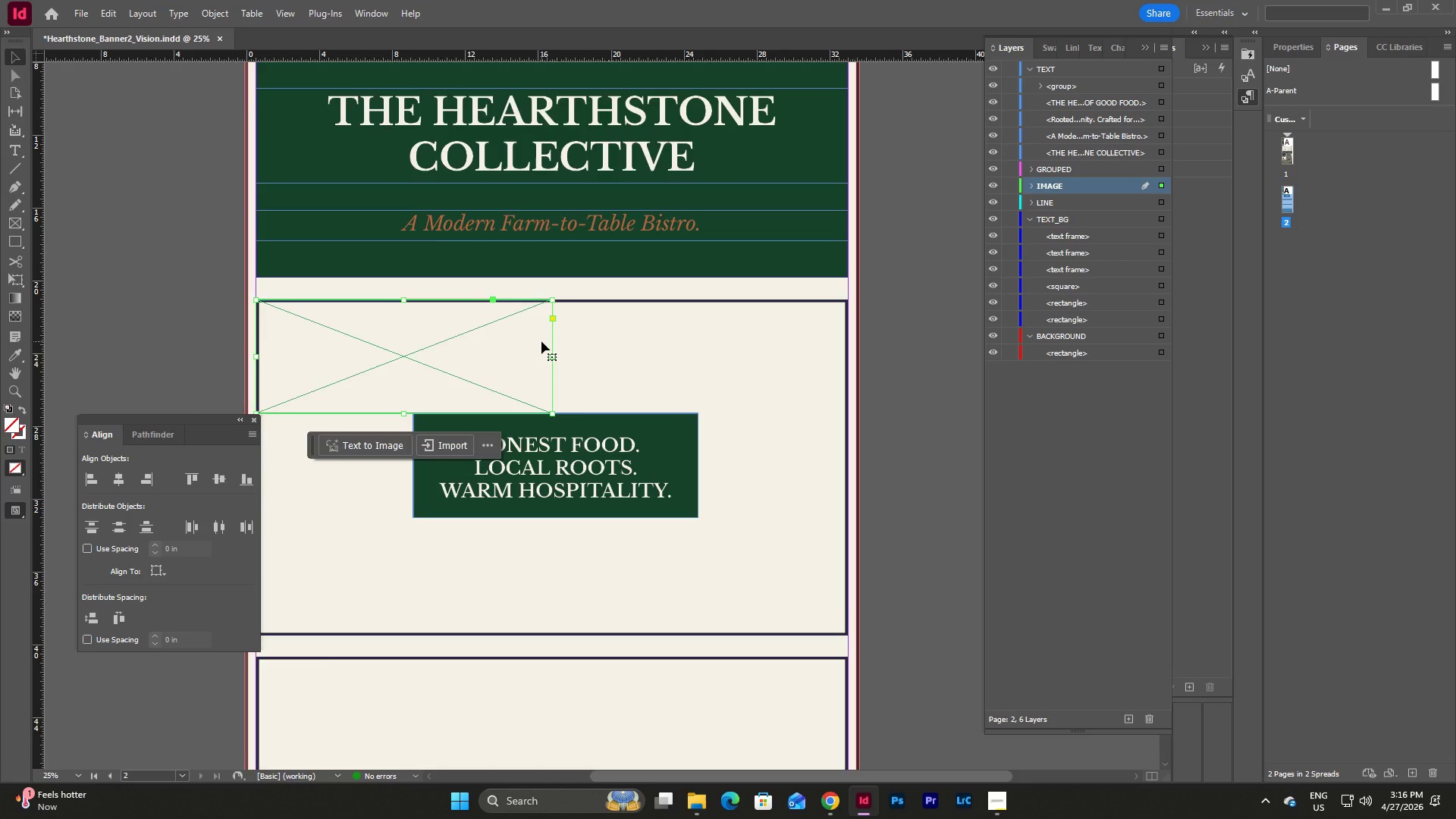 
key(Control+C)
 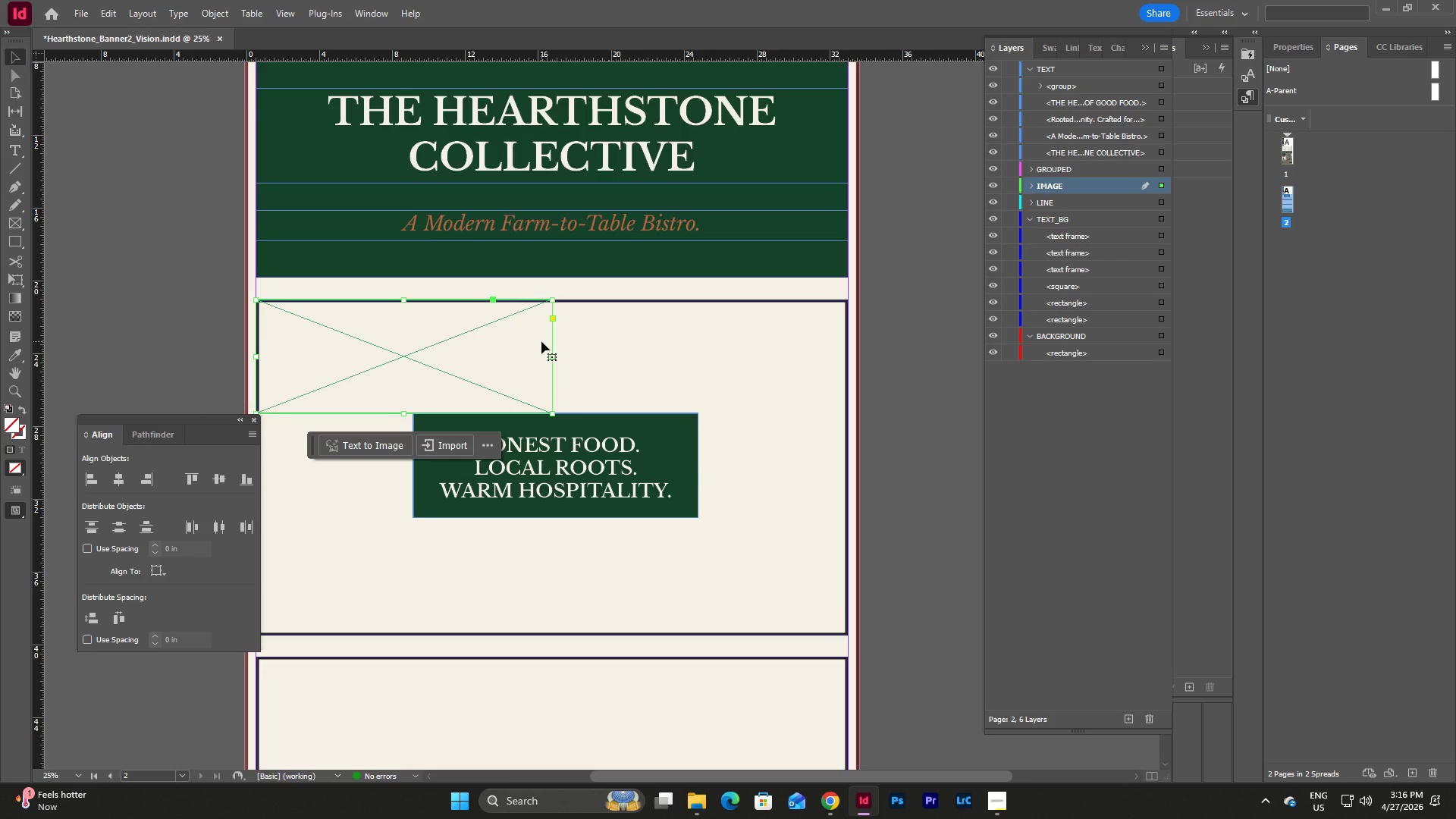 
key(Control+V)
 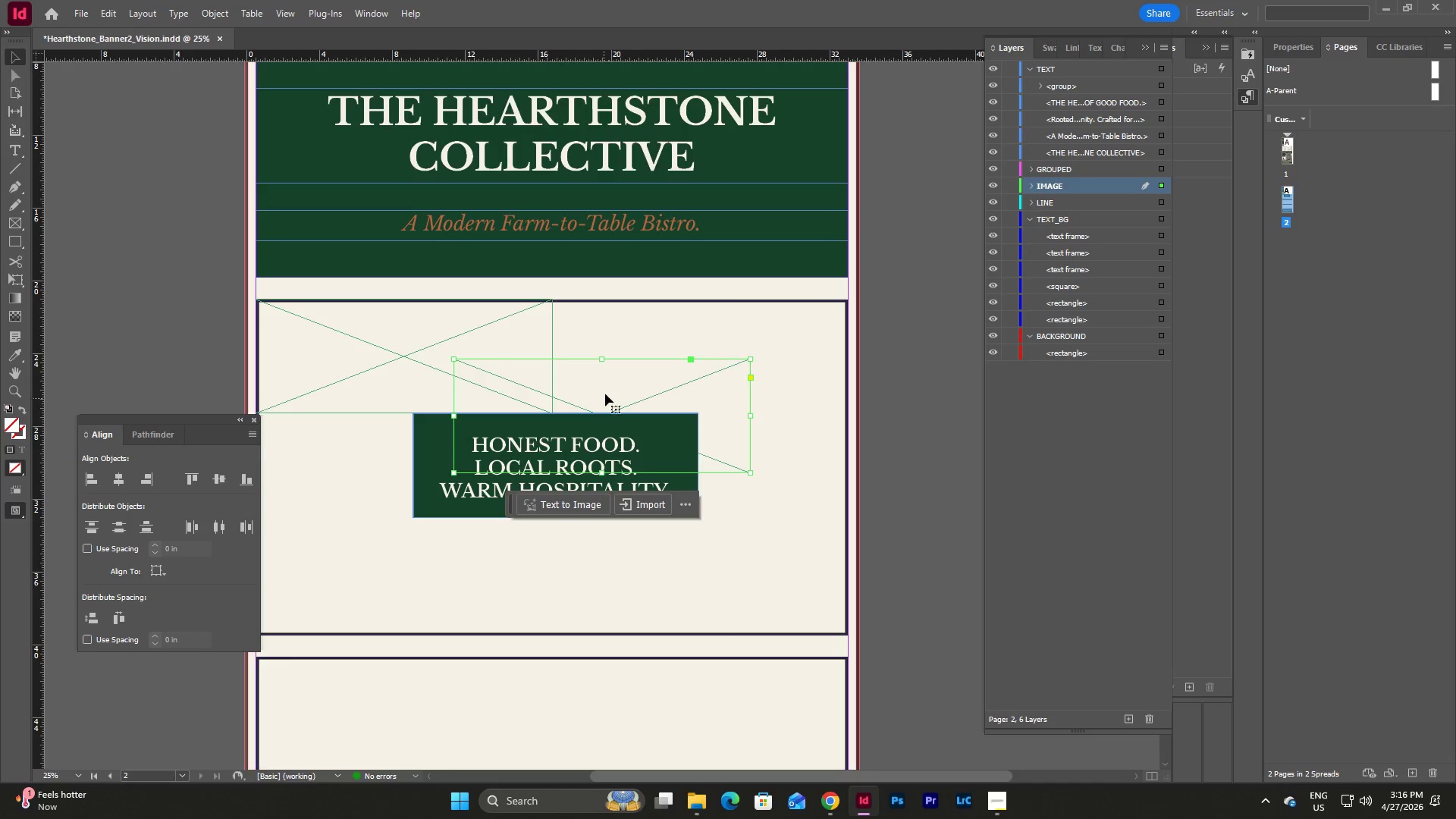 
left_click_drag(start_coordinate=[607, 385], to_coordinate=[717, 326])
 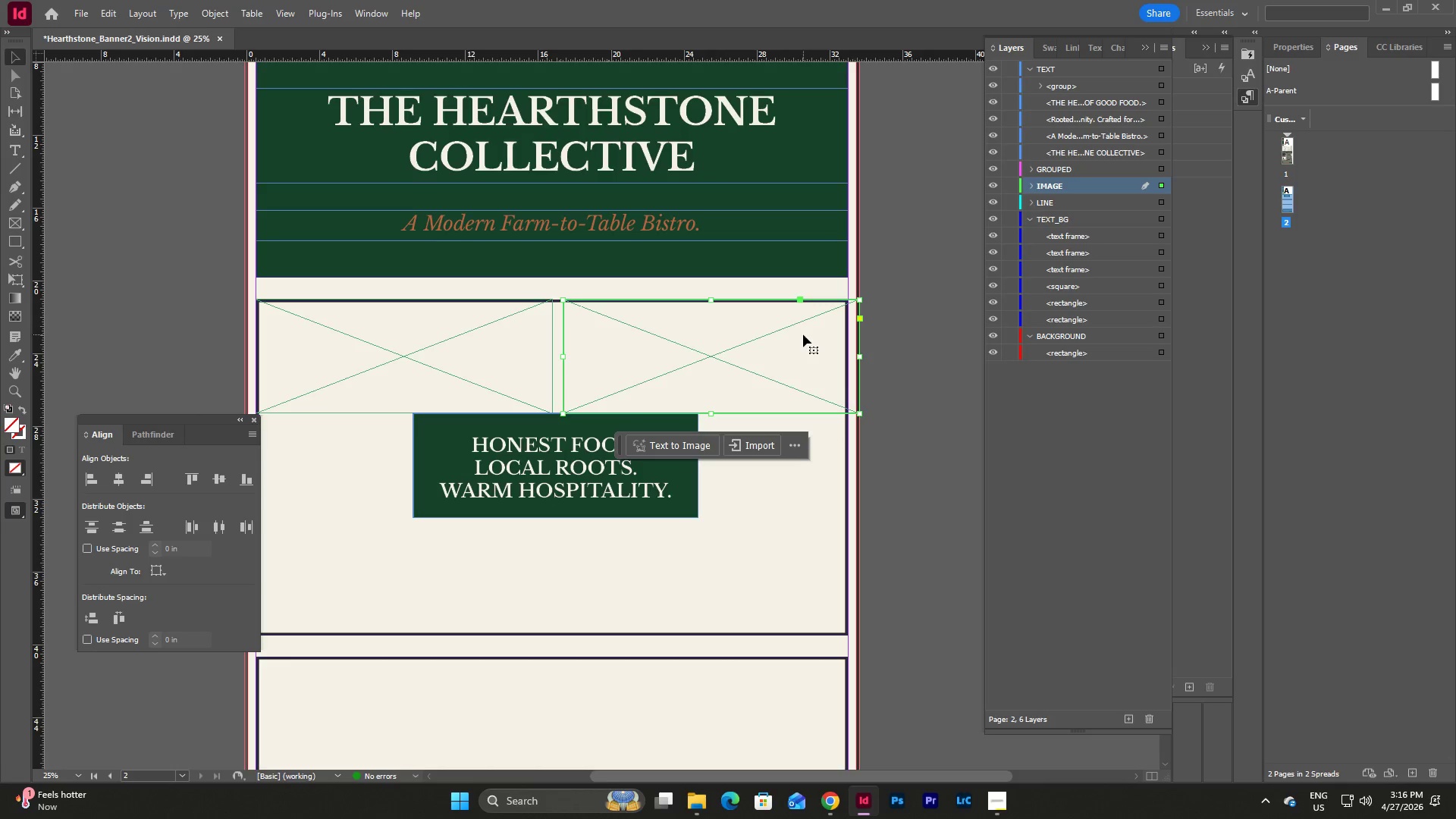 
key(Backspace)
 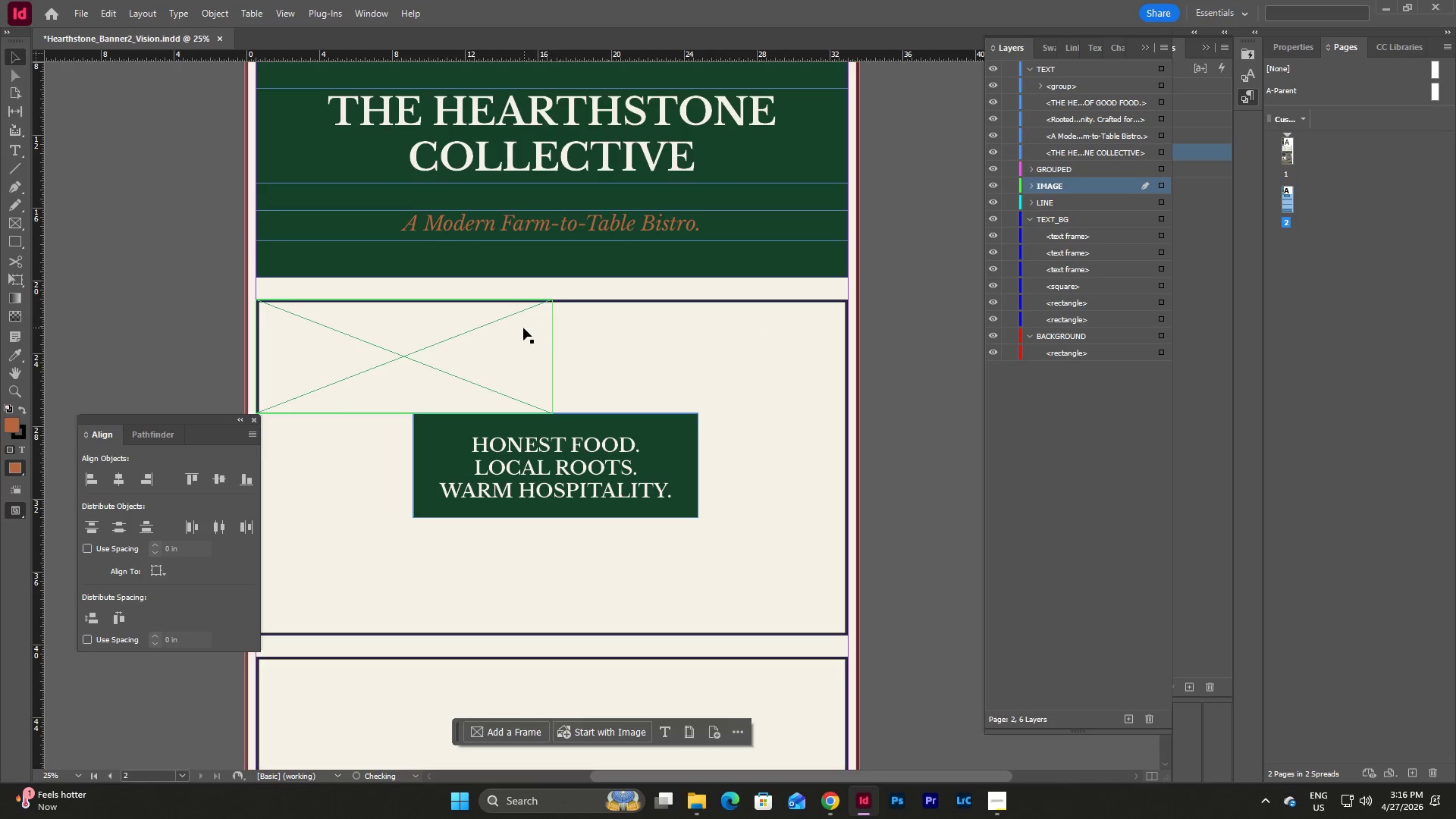 
left_click([523, 328])
 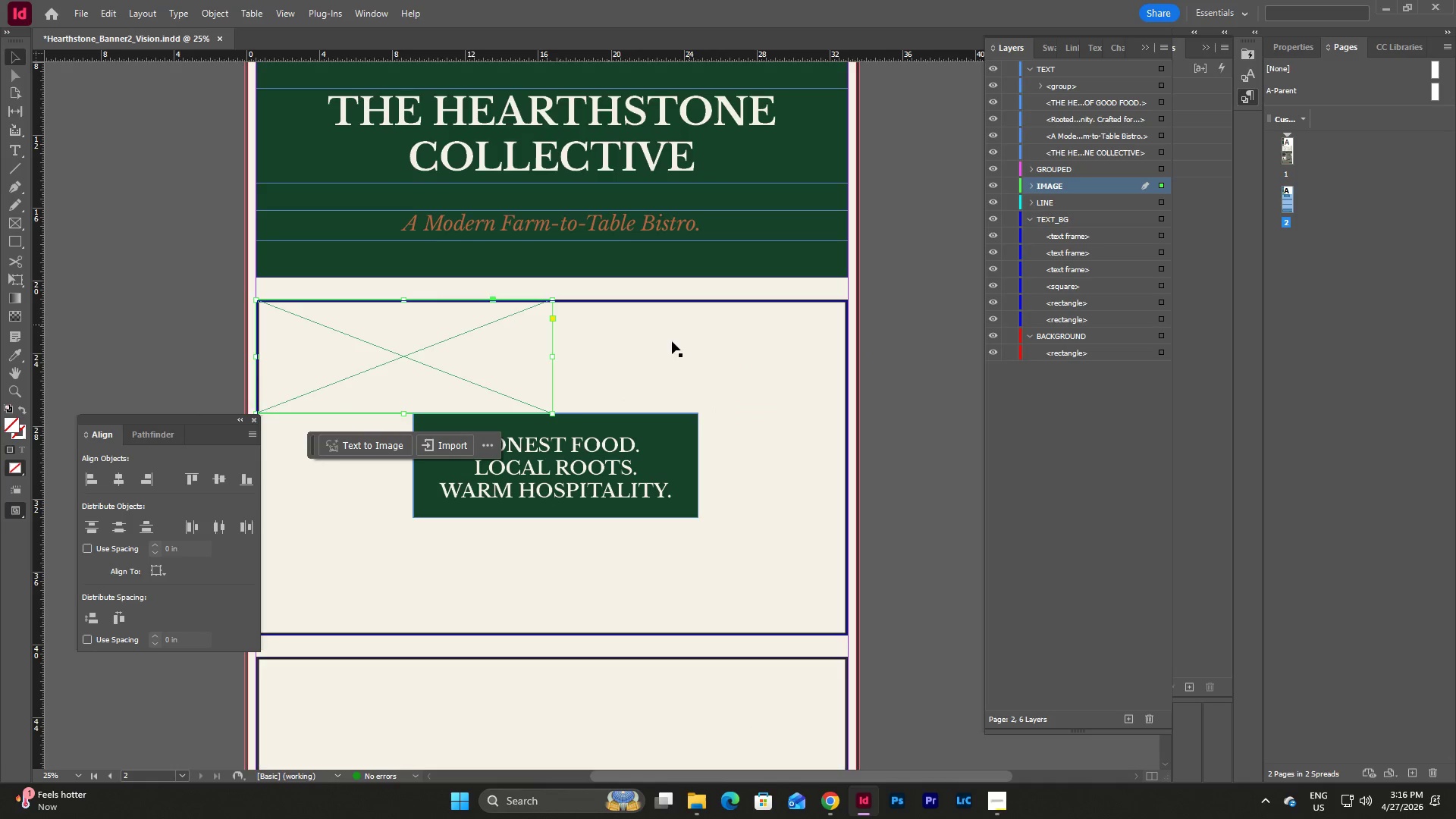 
left_click_drag(start_coordinate=[552, 356], to_coordinate=[547, 357])
 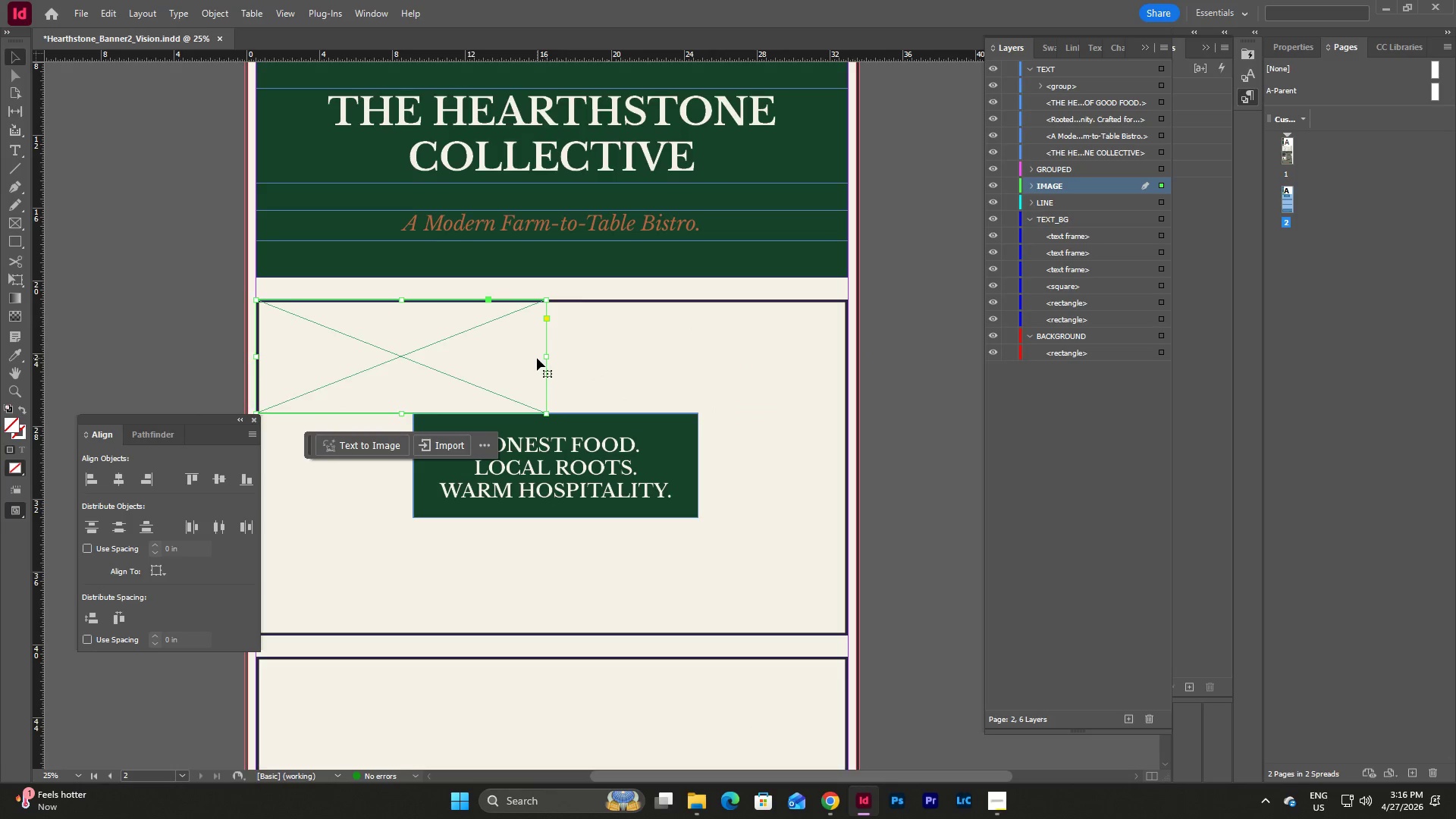 
left_click([537, 358])
 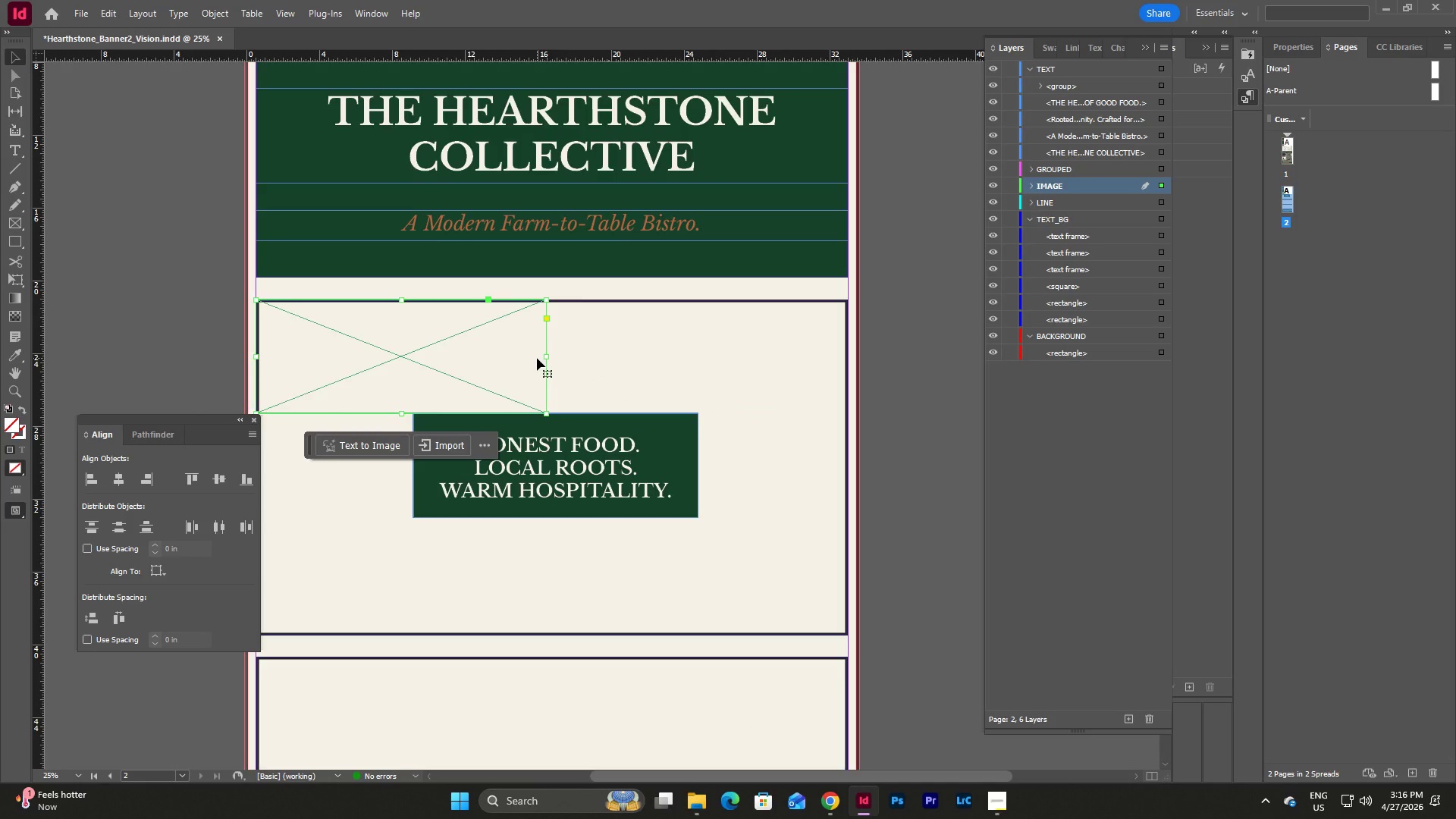 
key(Control+C)
 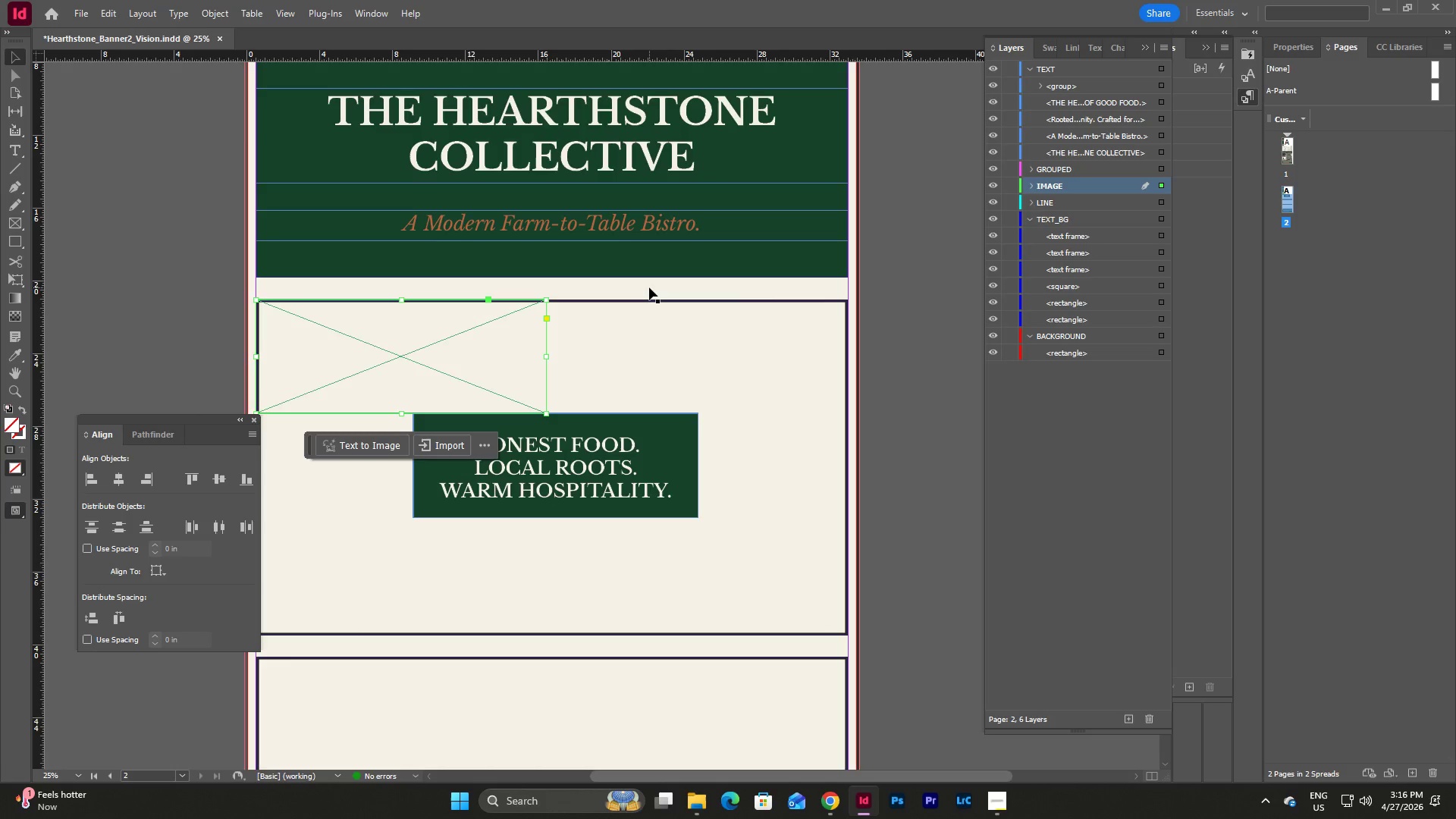 
left_click([649, 287])
 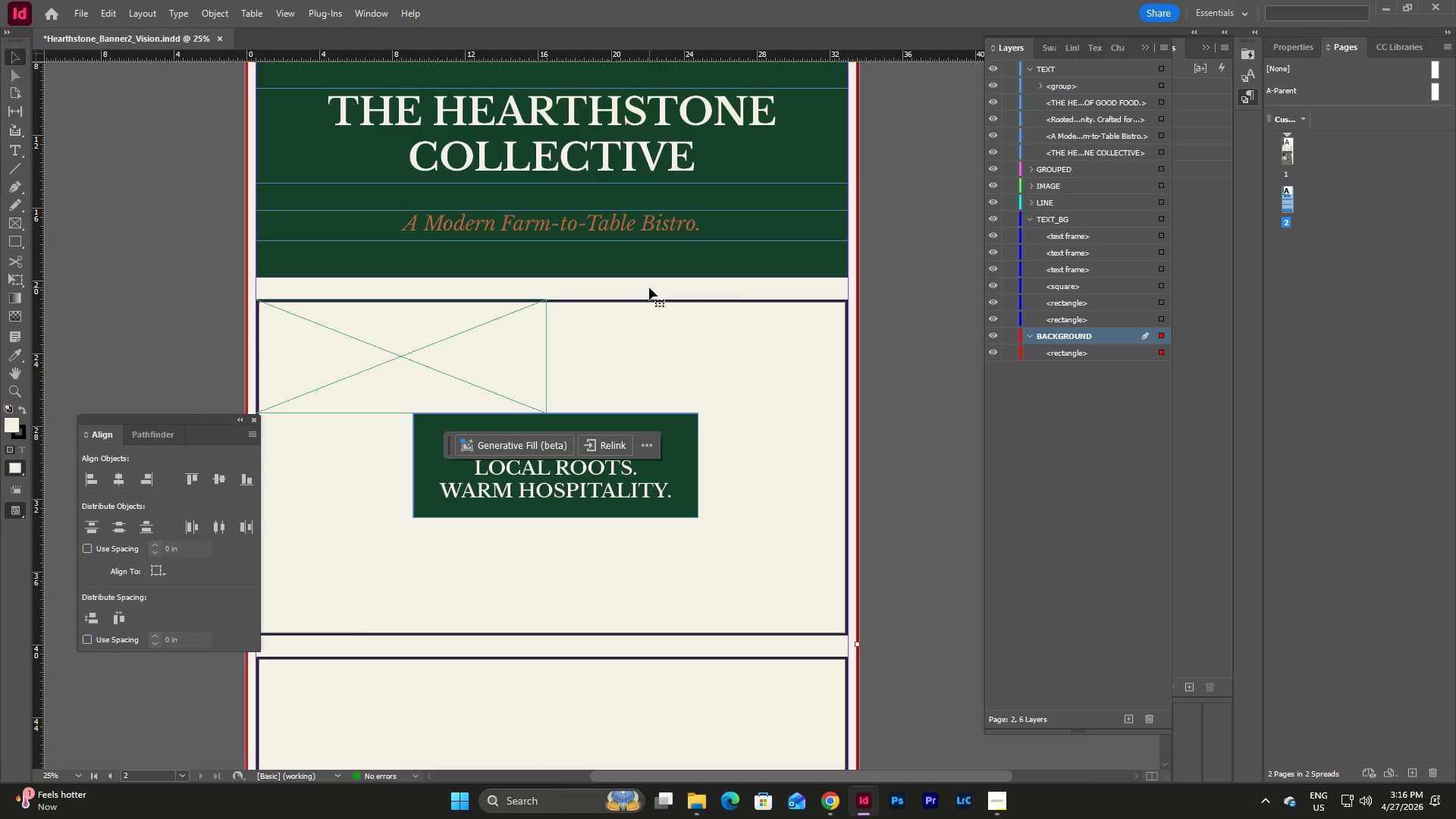 
key(Control+V)
 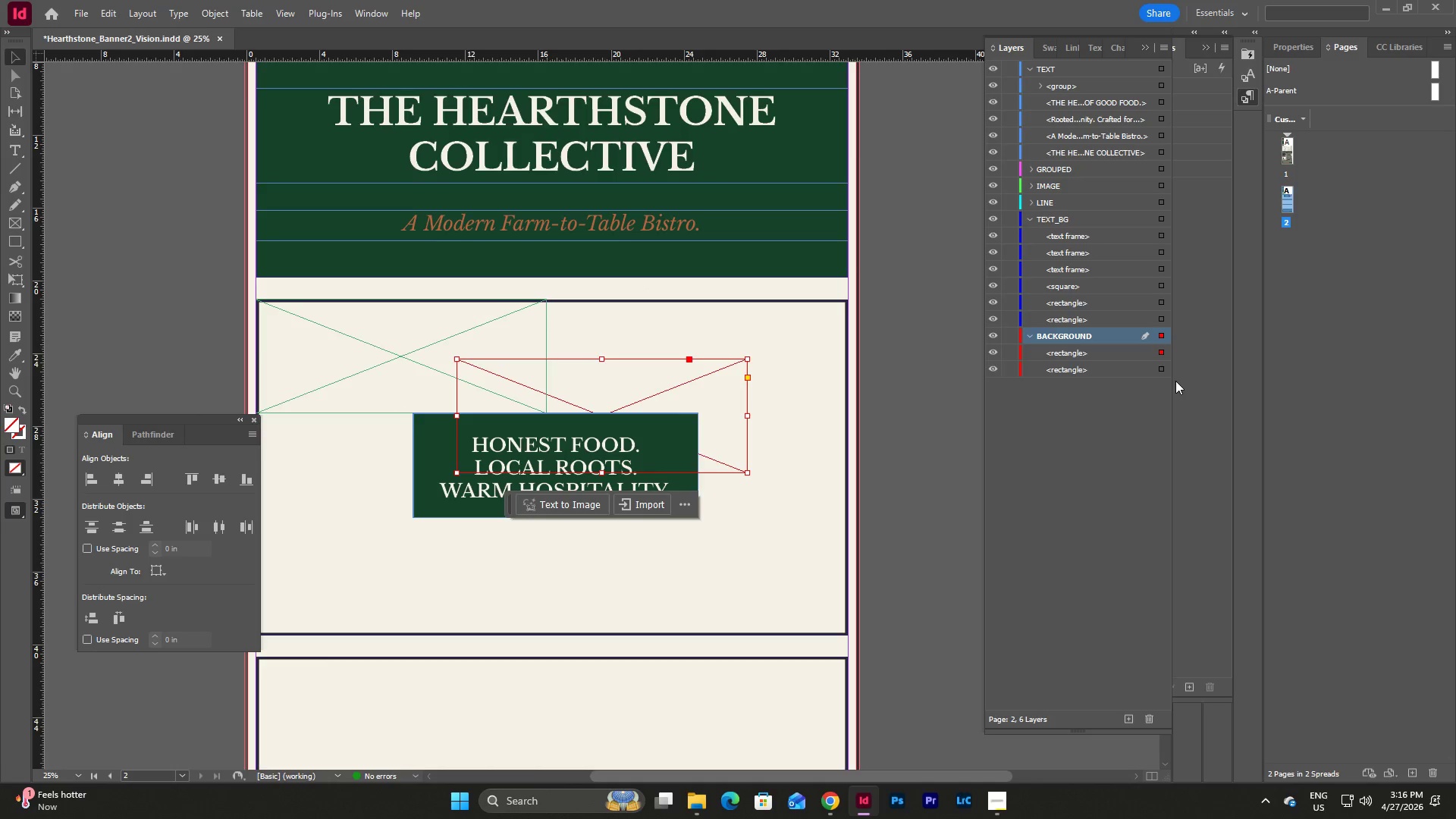 
left_click_drag(start_coordinate=[1159, 356], to_coordinate=[1142, 198])
 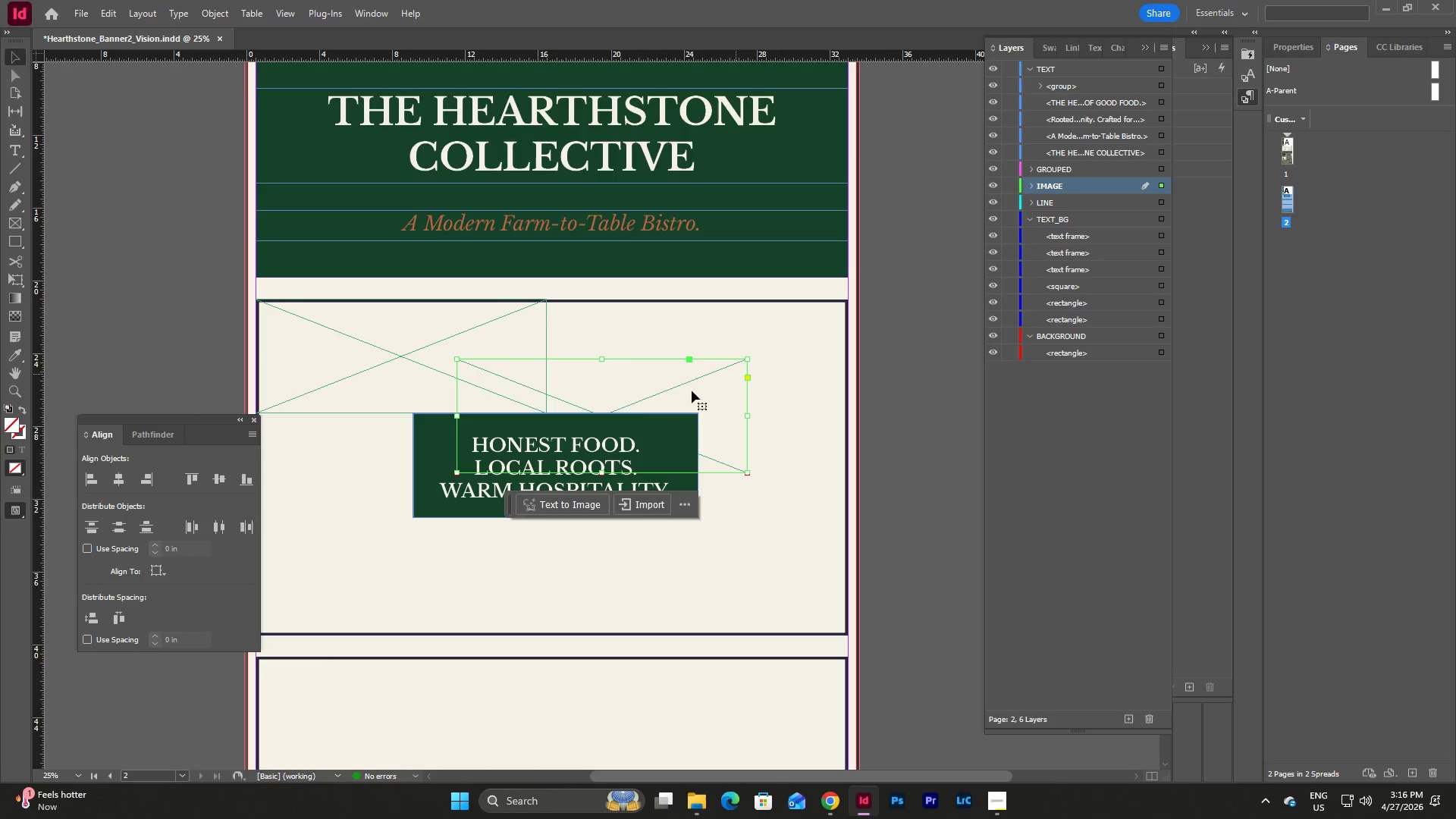 
left_click_drag(start_coordinate=[607, 380], to_coordinate=[709, 321])
 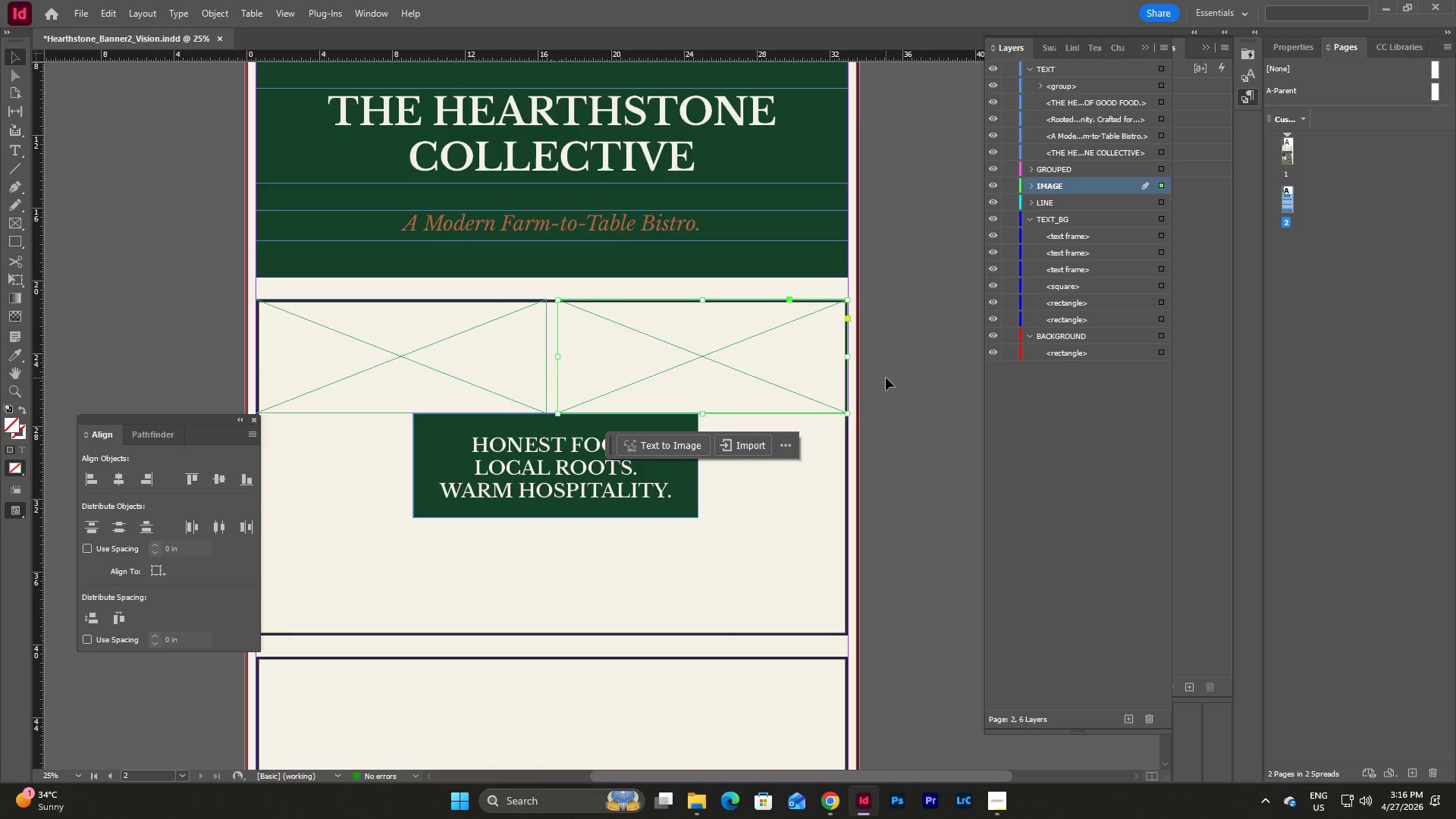 
left_click([886, 378])
 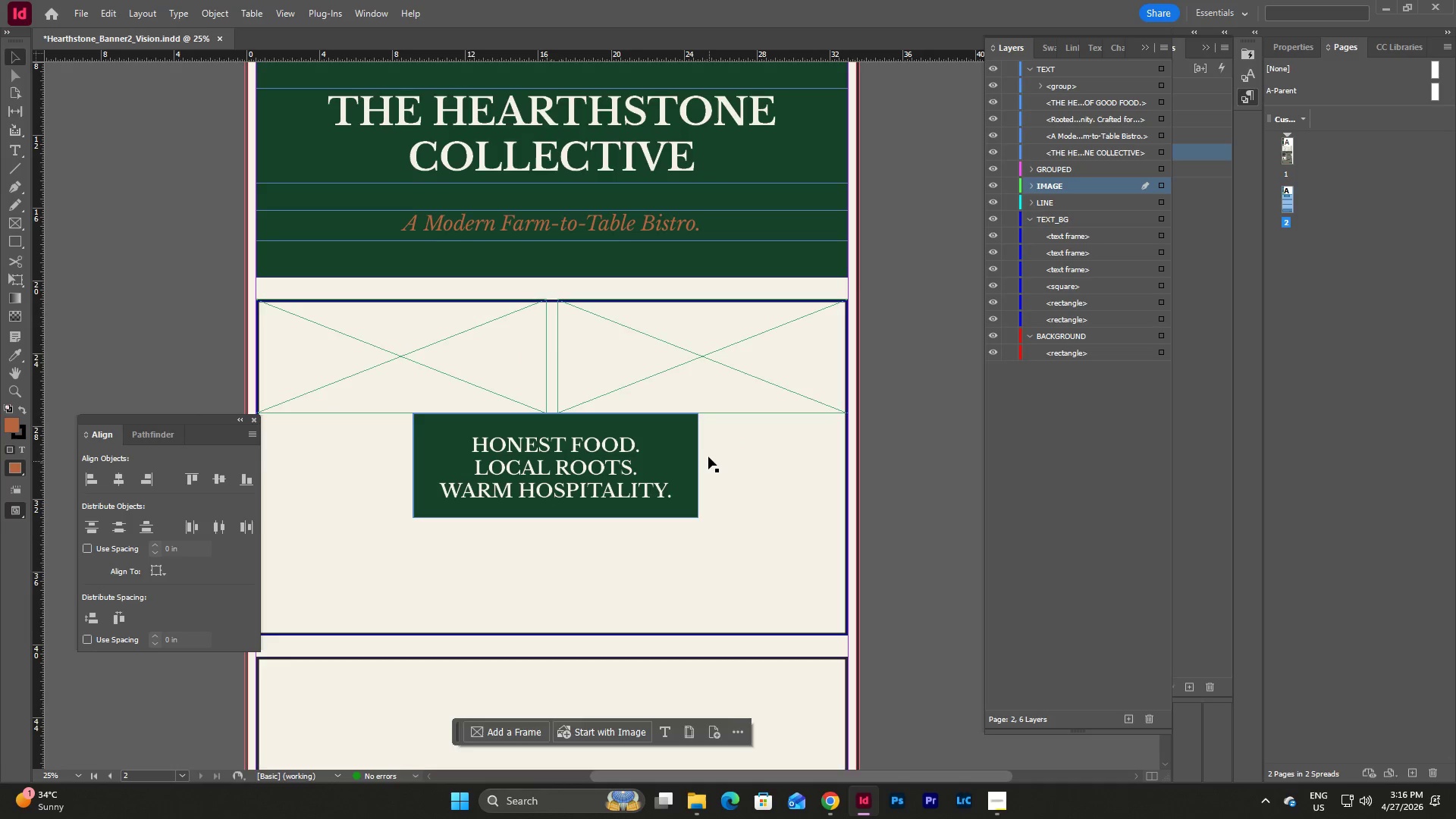 
left_click([422, 356])
 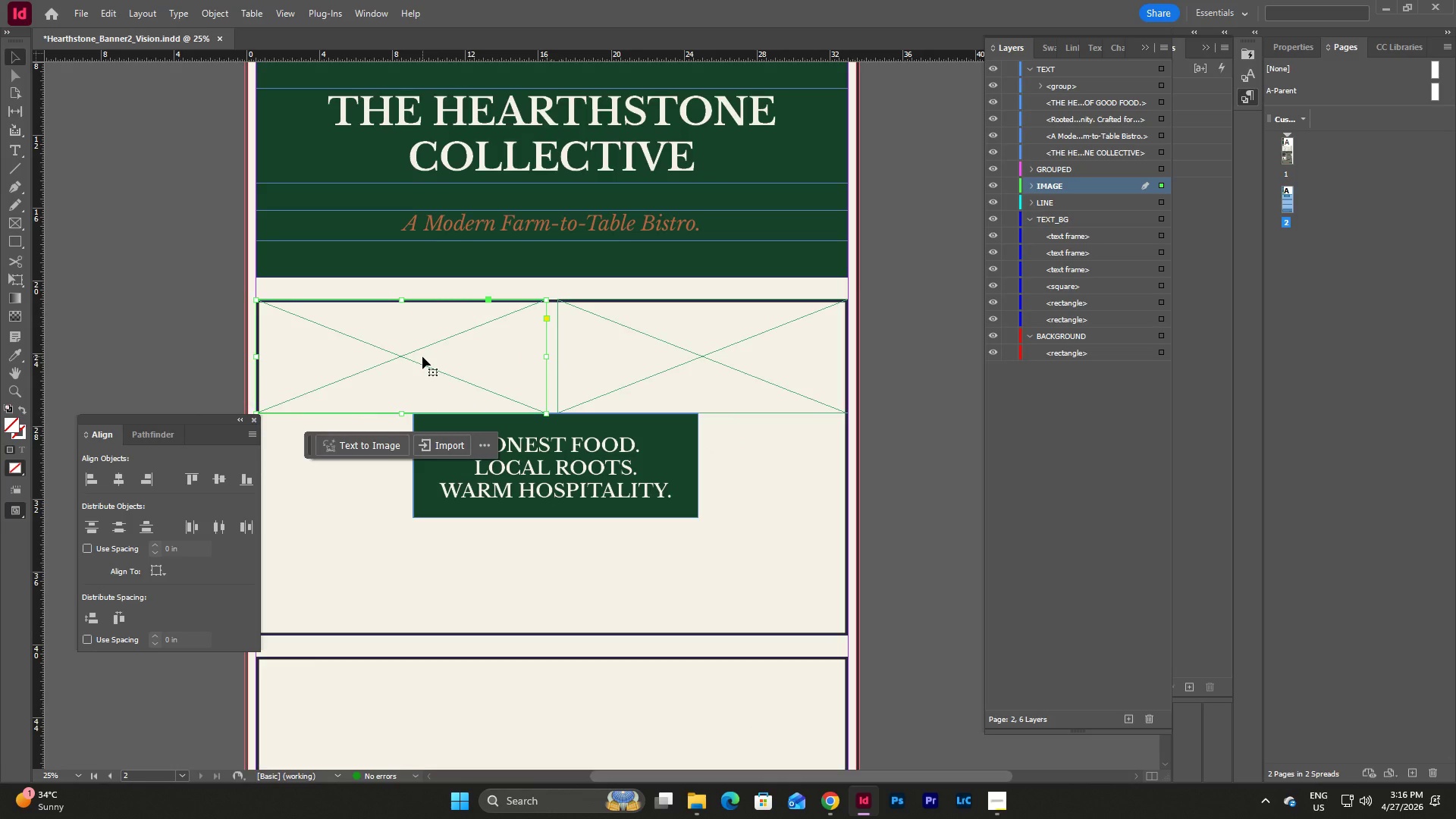 
key(Control+C)
 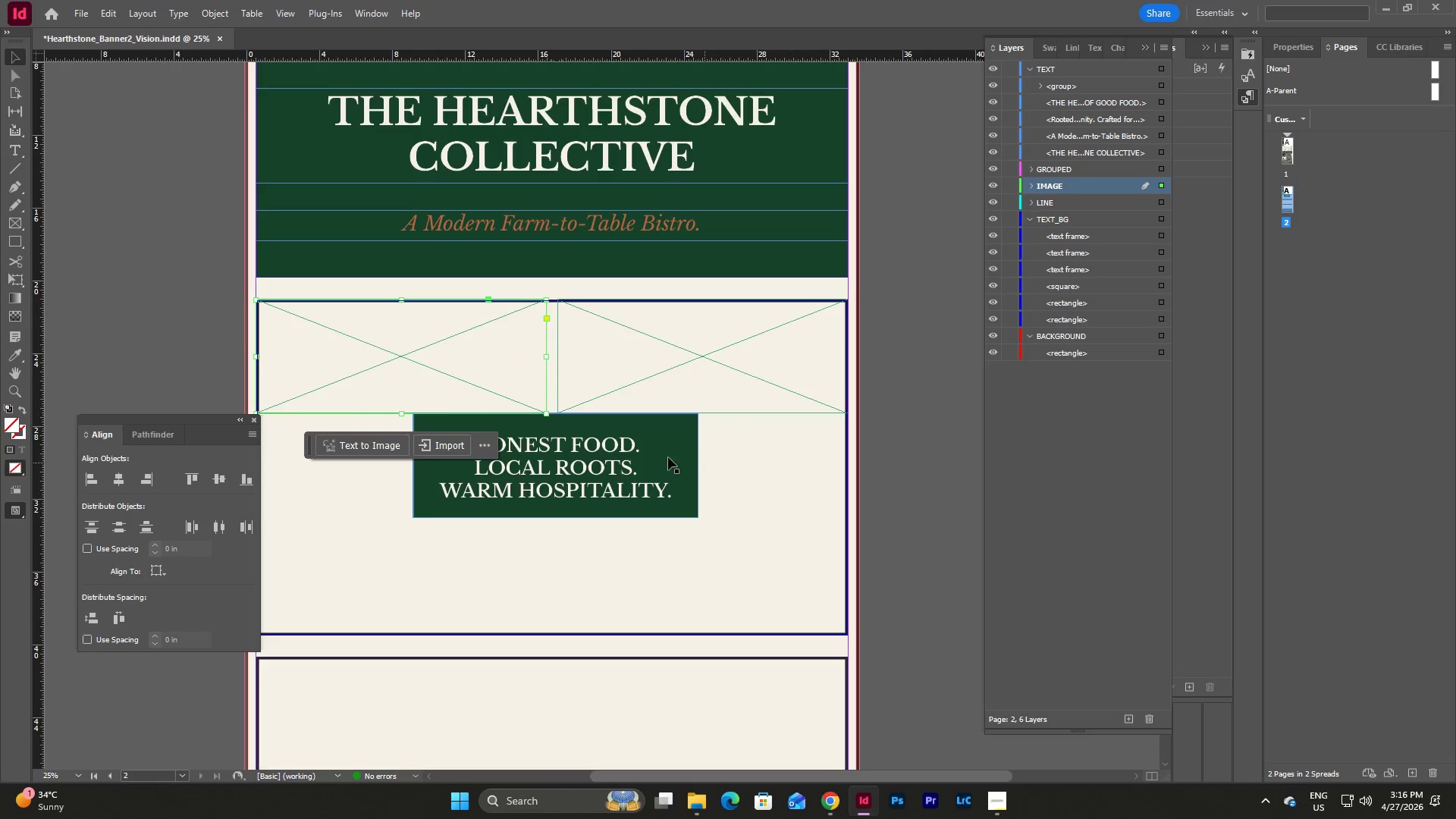 
key(Control+ControlLeft)
 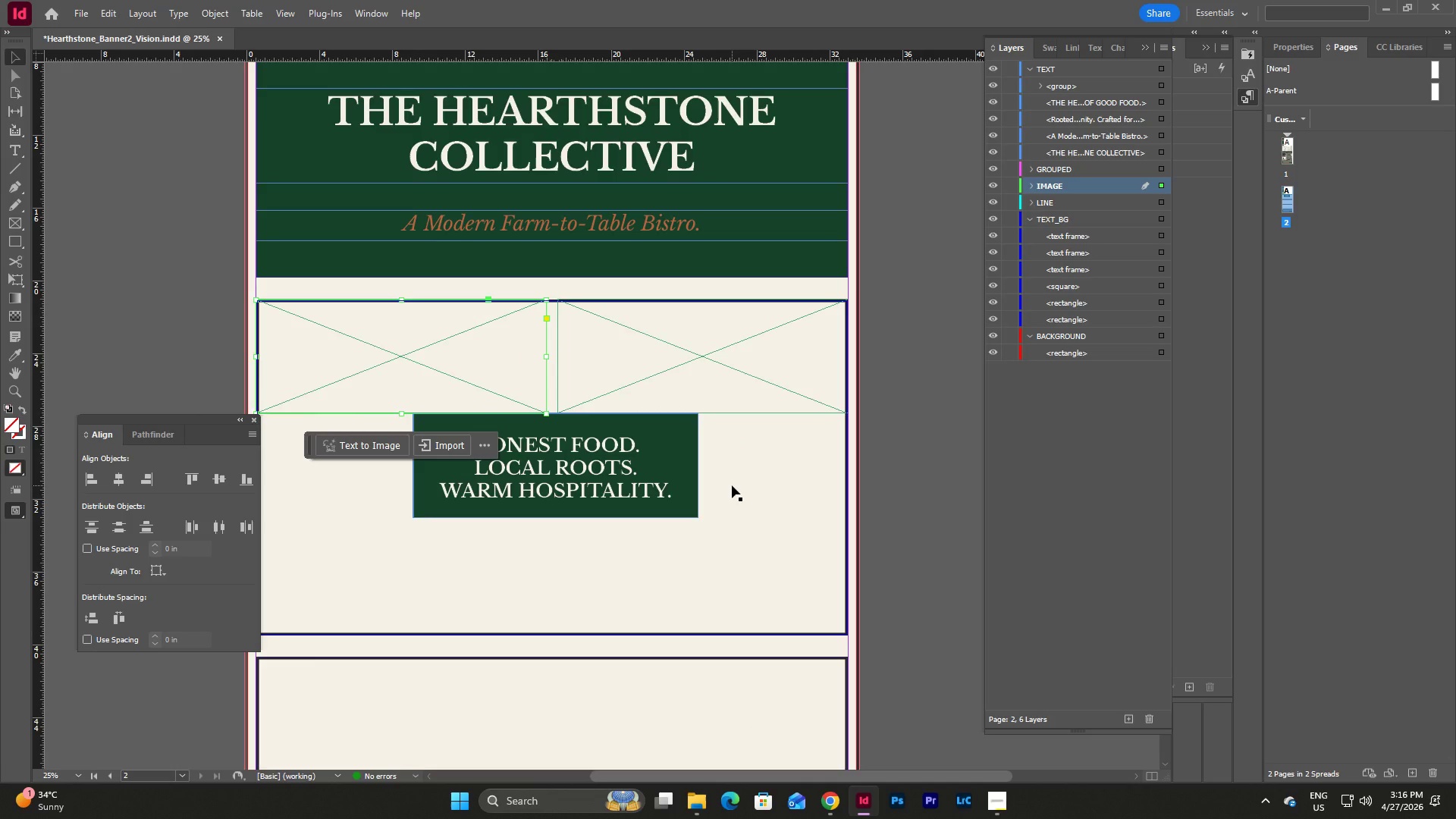 
key(Control+V)
 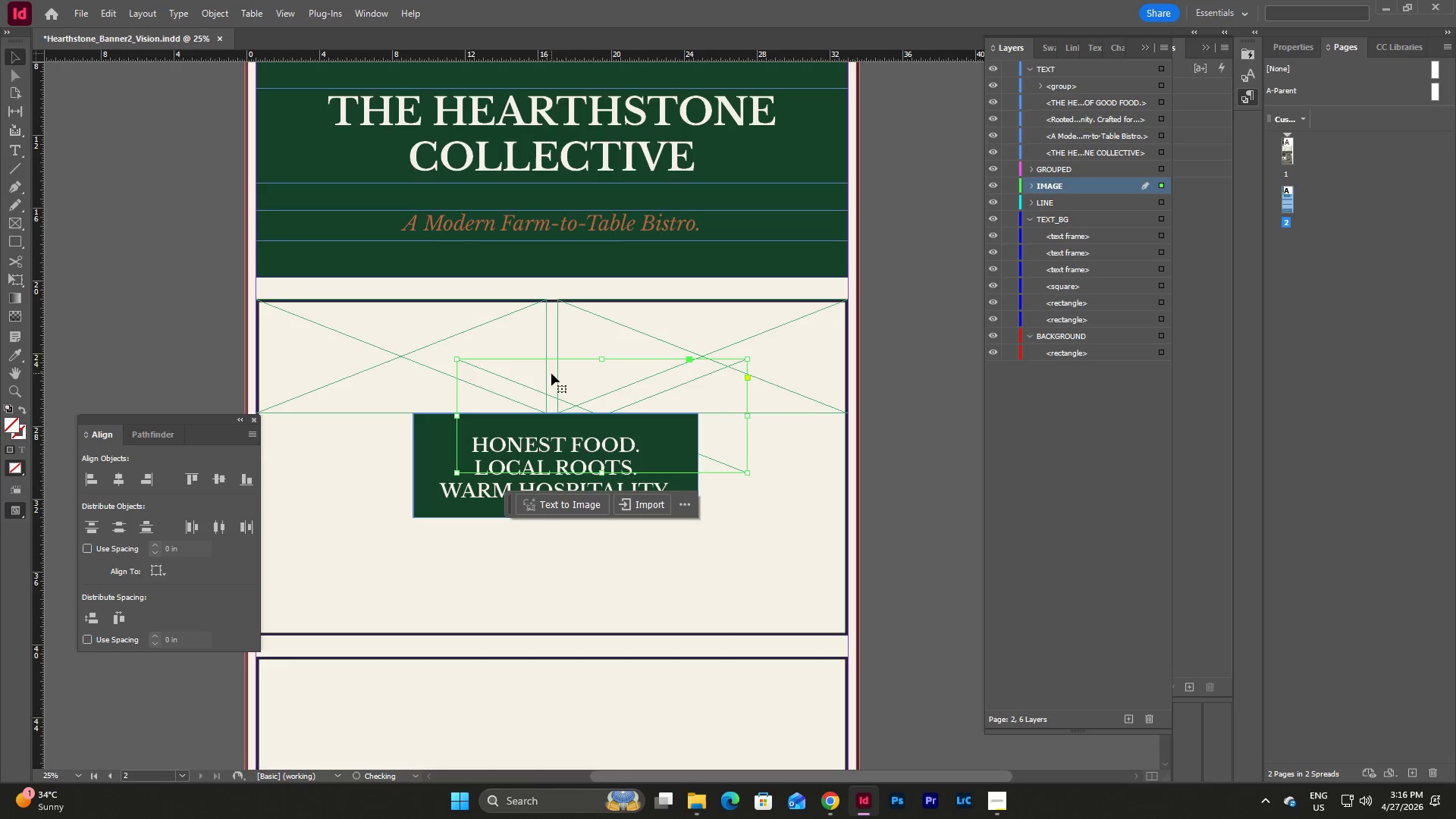 
left_click_drag(start_coordinate=[551, 373], to_coordinate=[443, 537])
 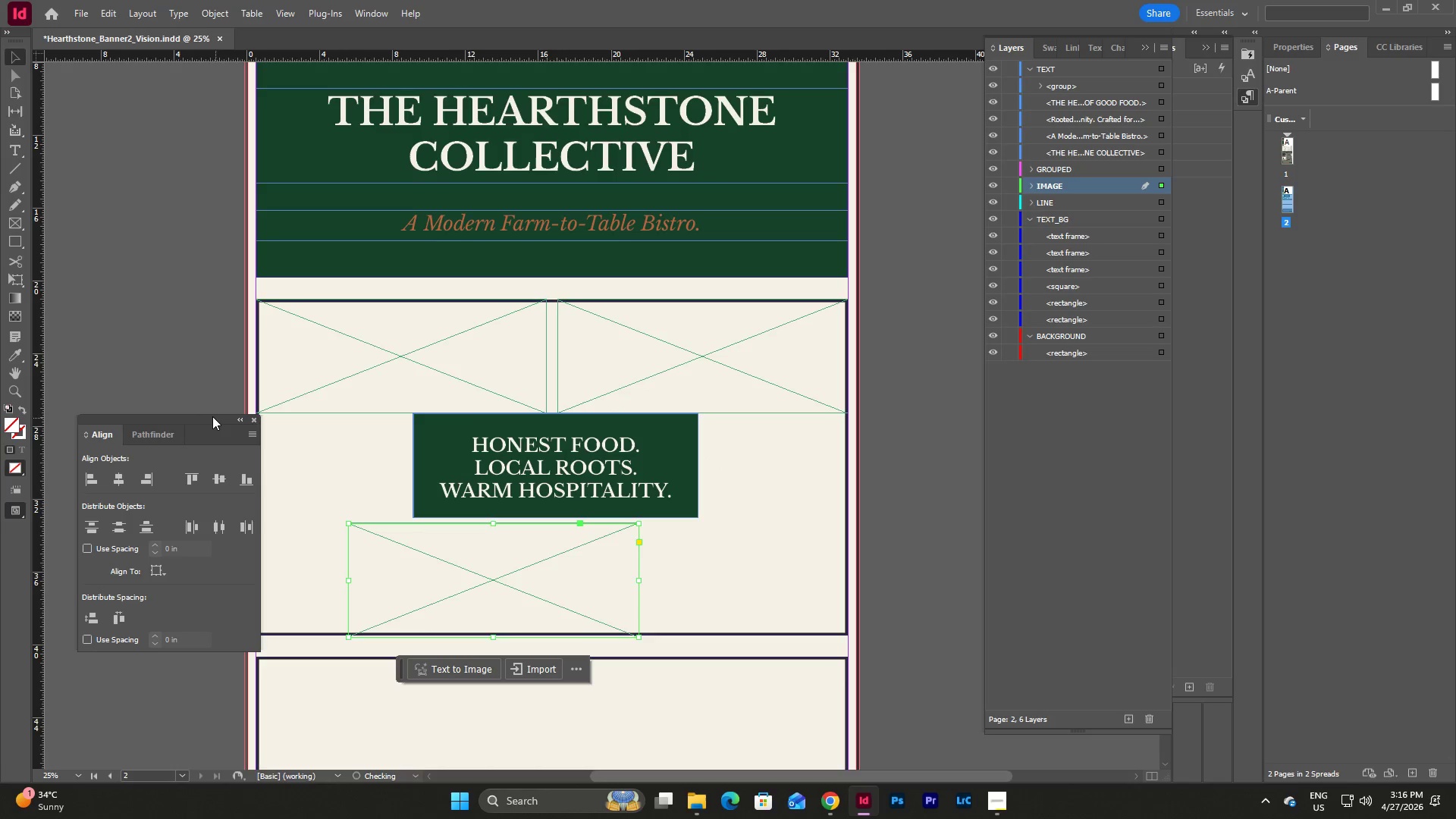 
left_click_drag(start_coordinate=[209, 416], to_coordinate=[181, 418])
 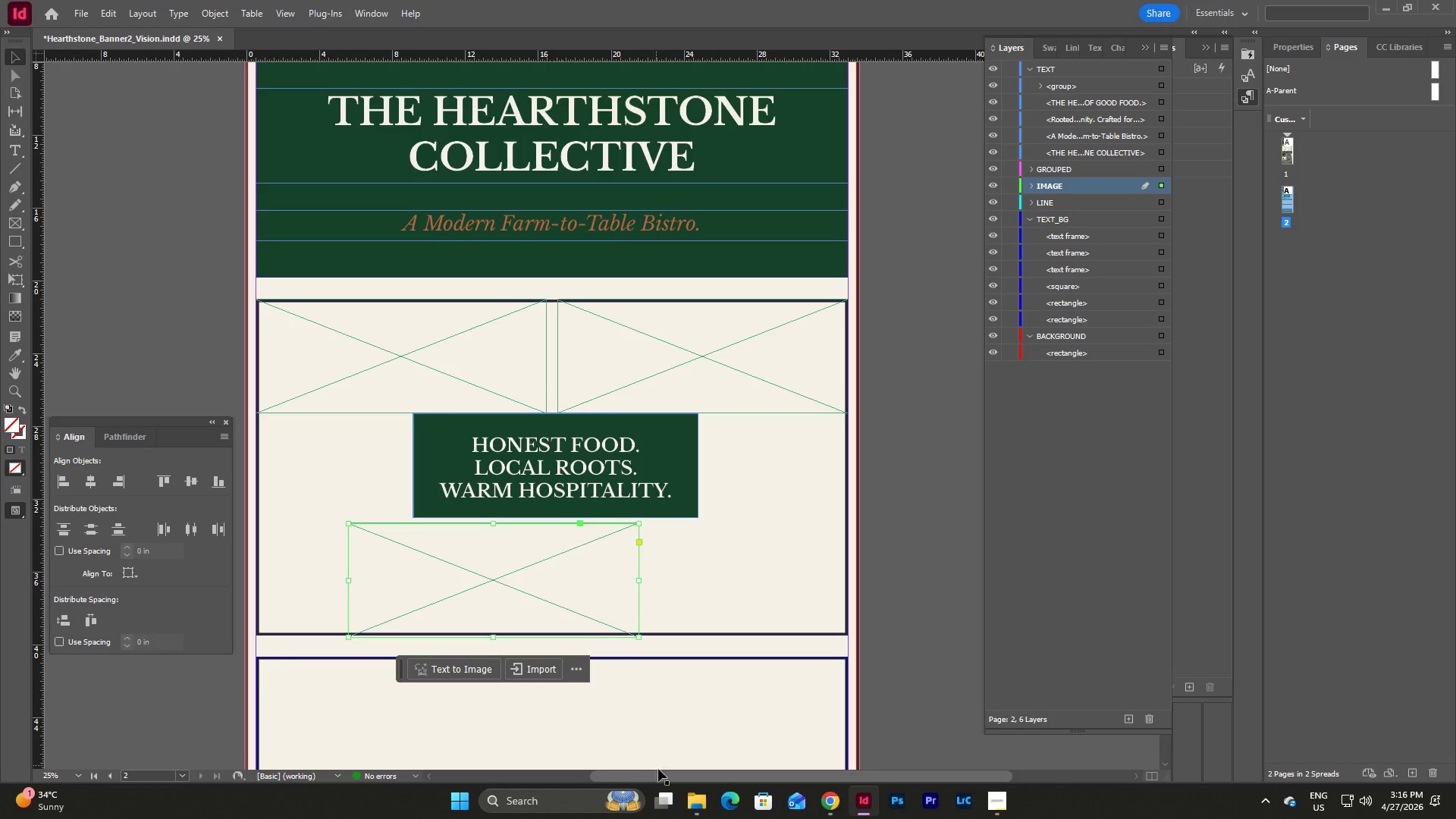 
left_click_drag(start_coordinate=[664, 774], to_coordinate=[628, 770])
 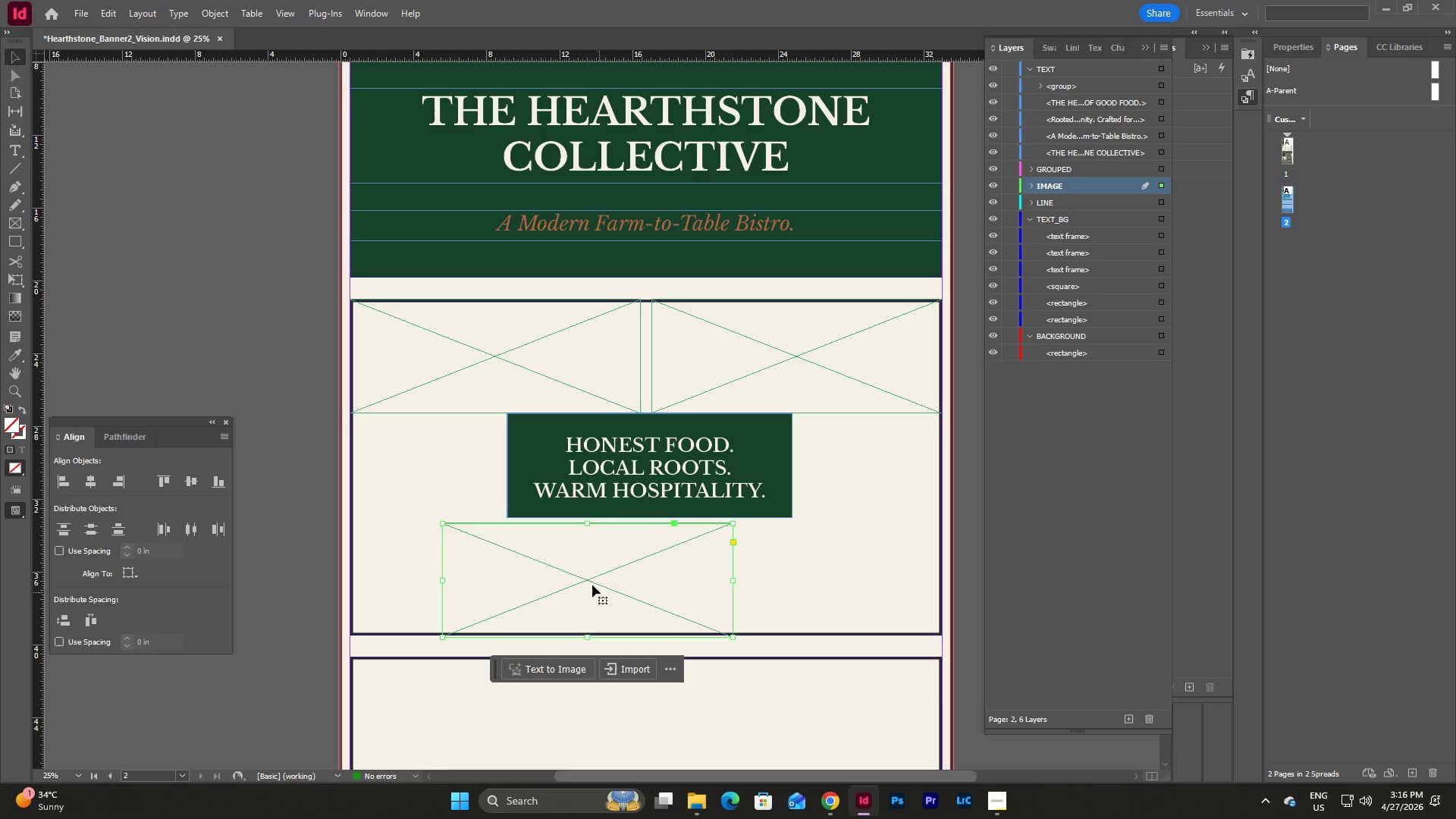 
left_click_drag(start_coordinate=[587, 581], to_coordinate=[496, 579])
 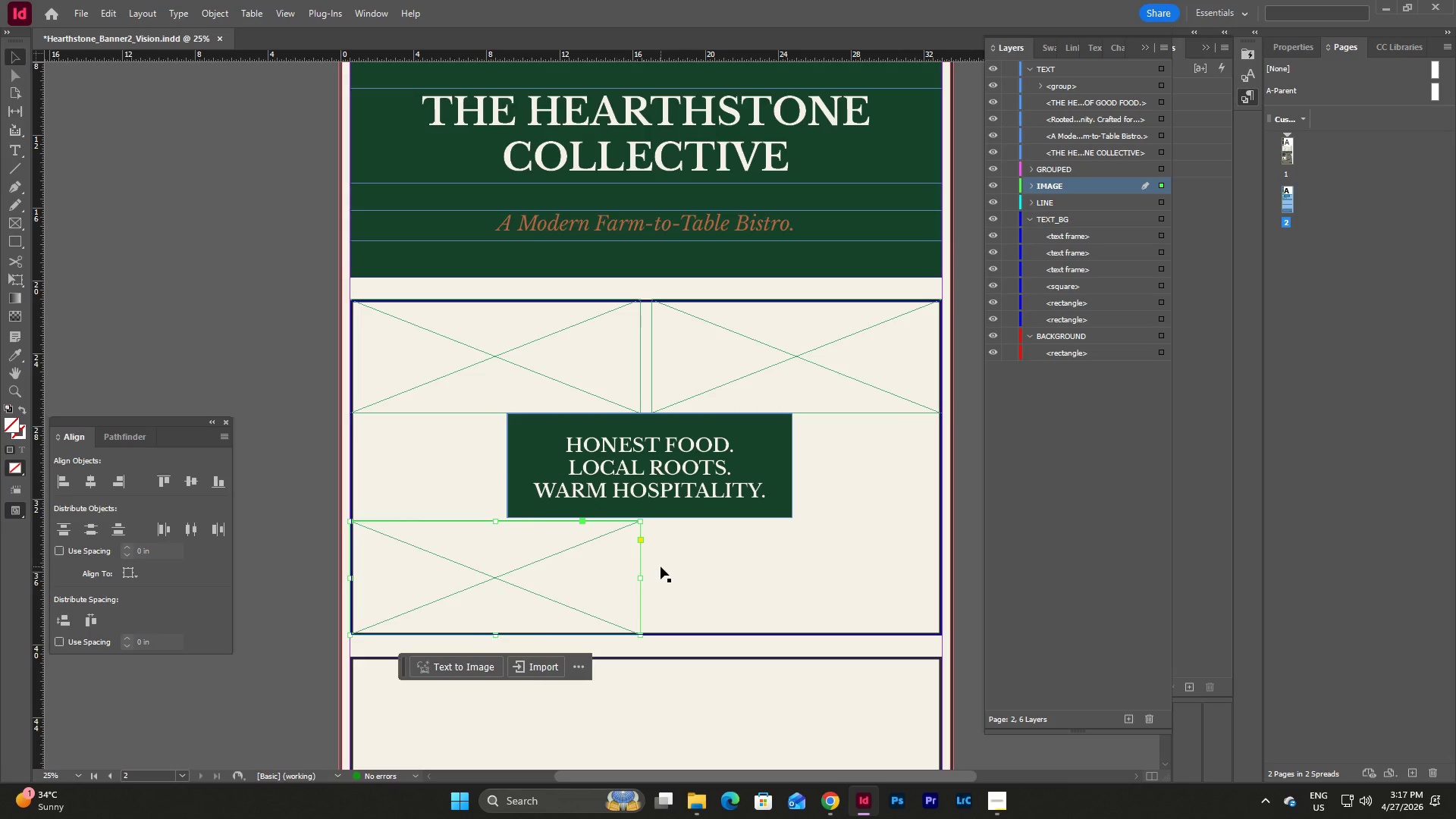 
wait(8.24)
 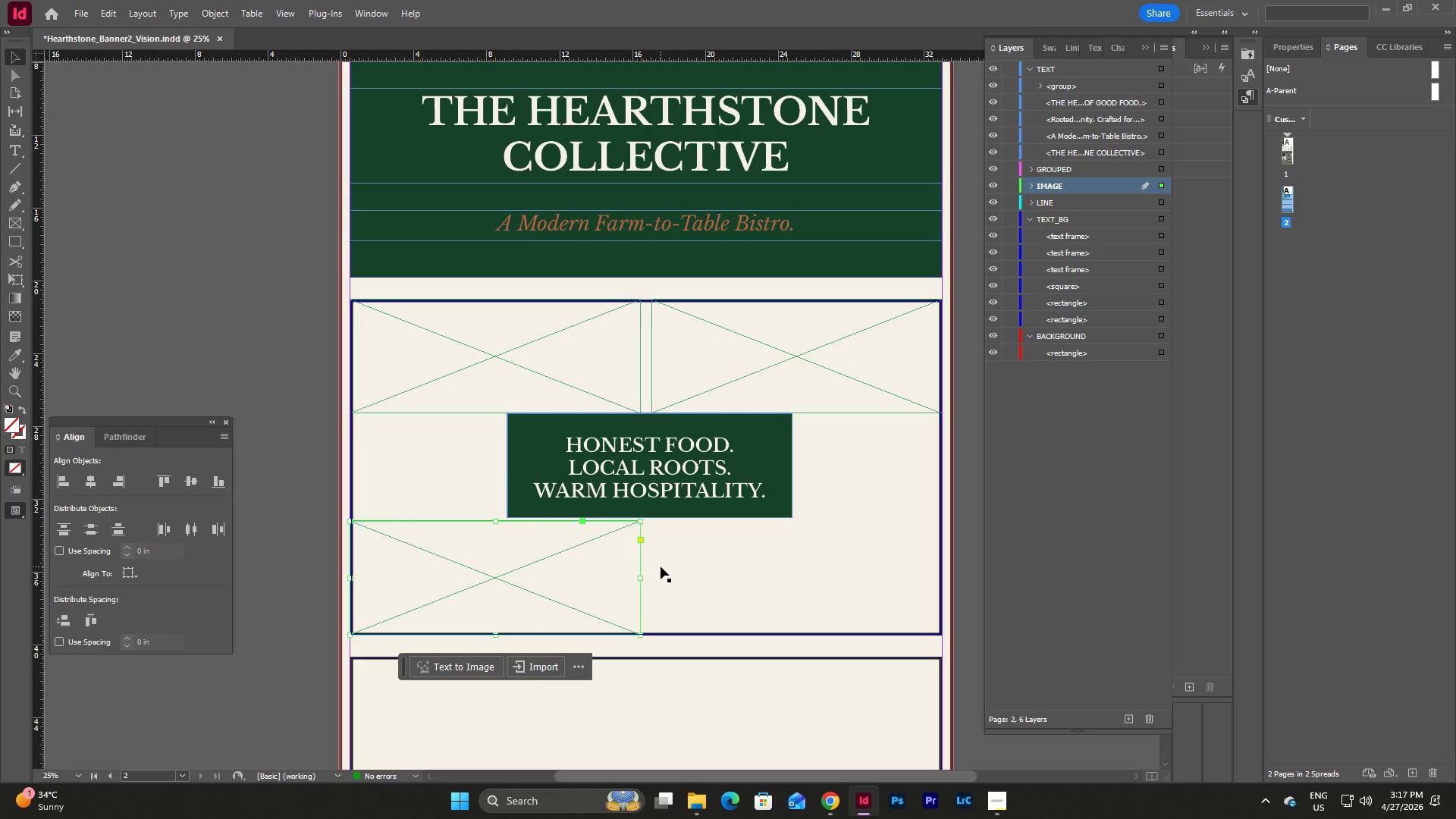 
key(Control+V)
 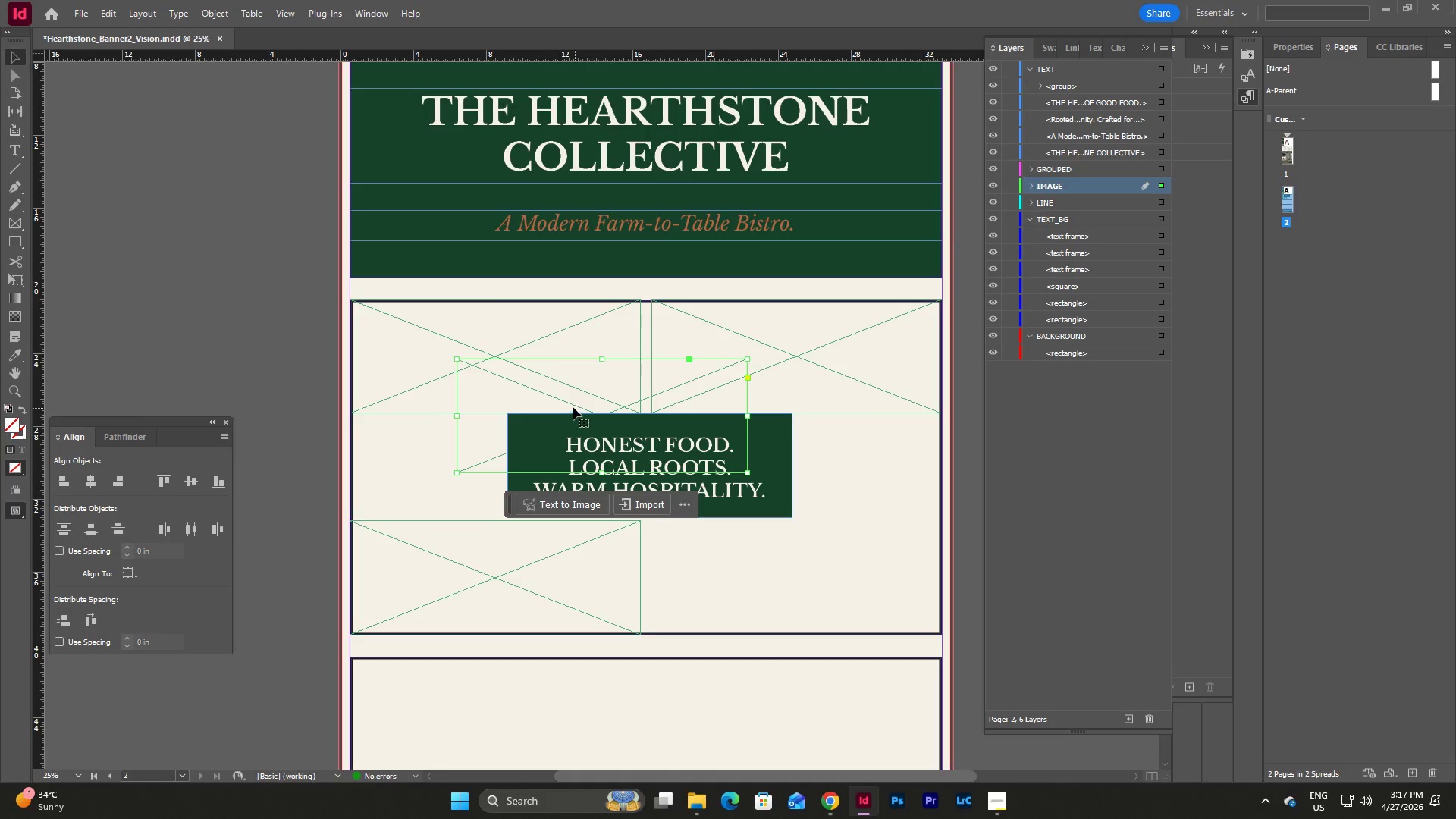 
left_click_drag(start_coordinate=[565, 397], to_coordinate=[759, 560])
 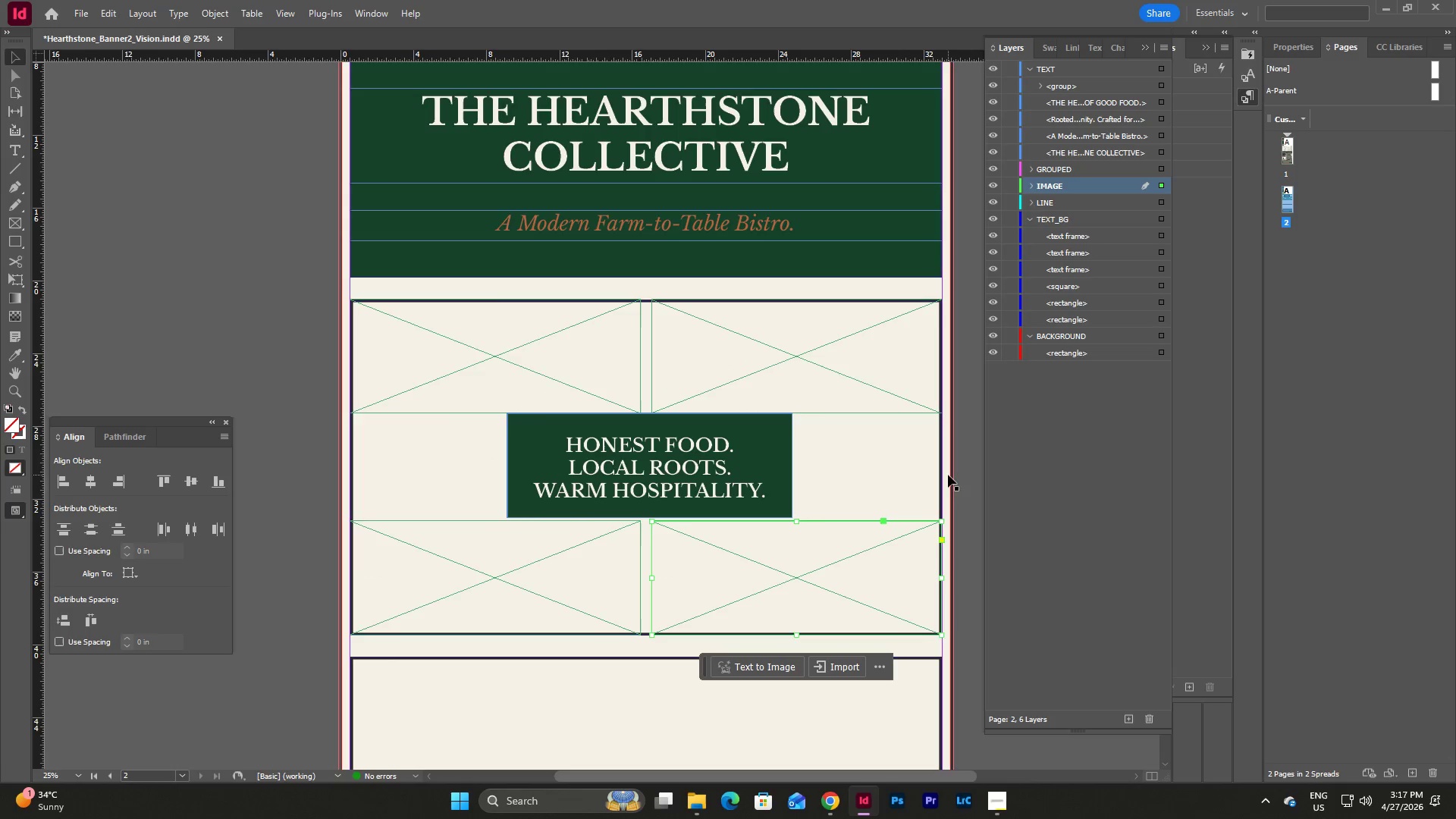 
left_click([974, 491])
 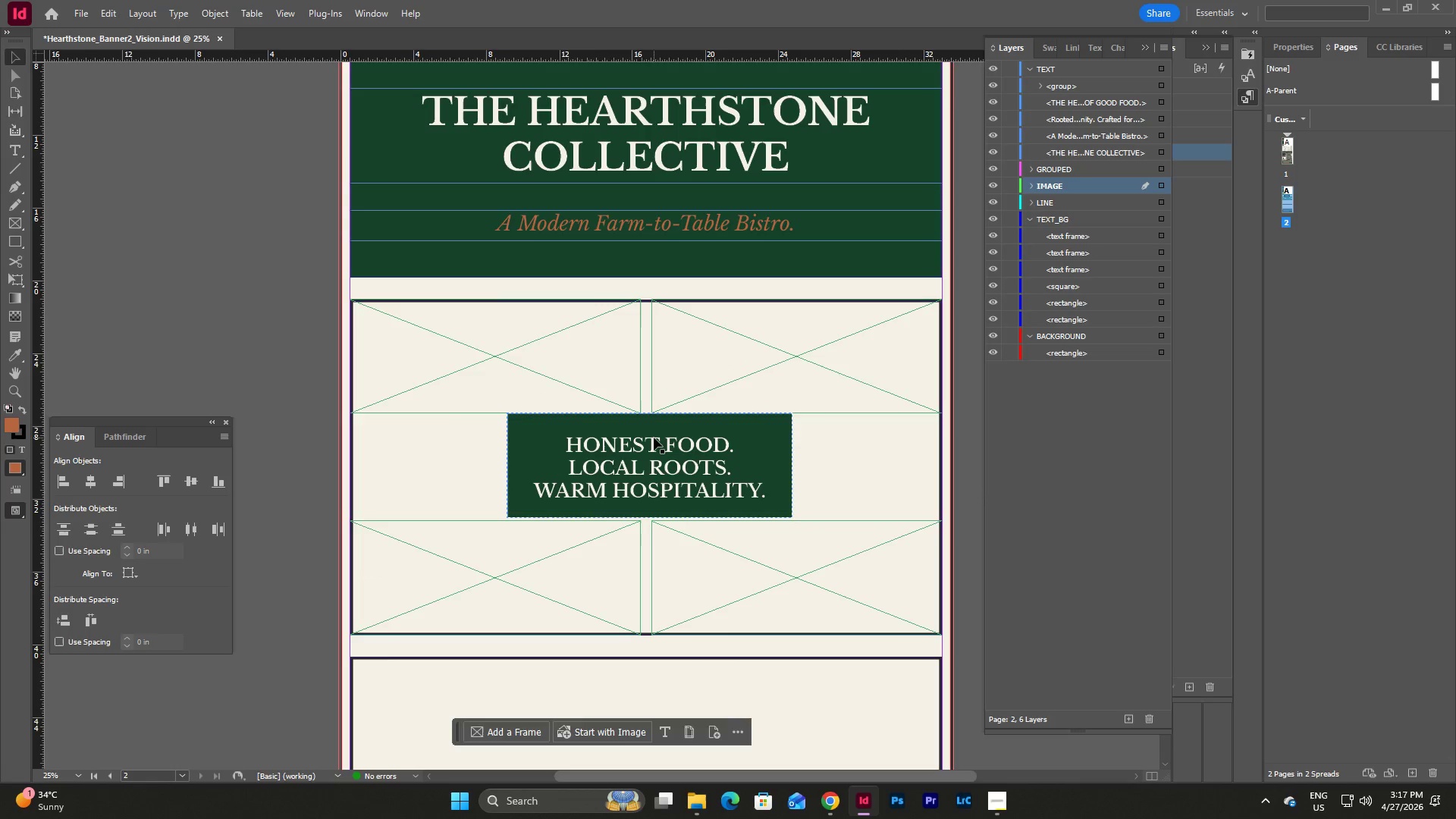 
left_click_drag(start_coordinate=[654, 438], to_coordinate=[645, 438])
 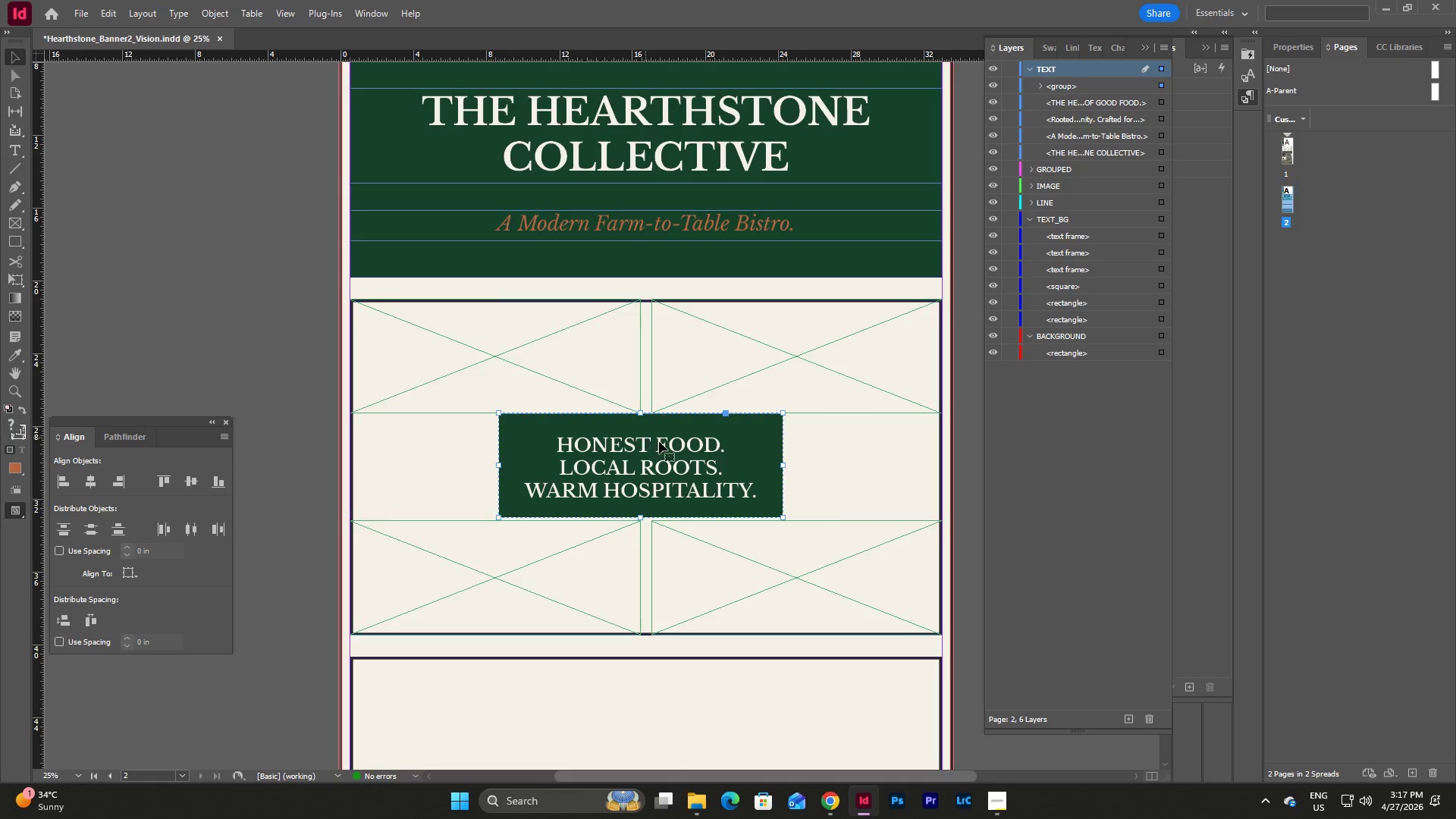 
left_click_drag(start_coordinate=[661, 441], to_coordinate=[664, 441])
 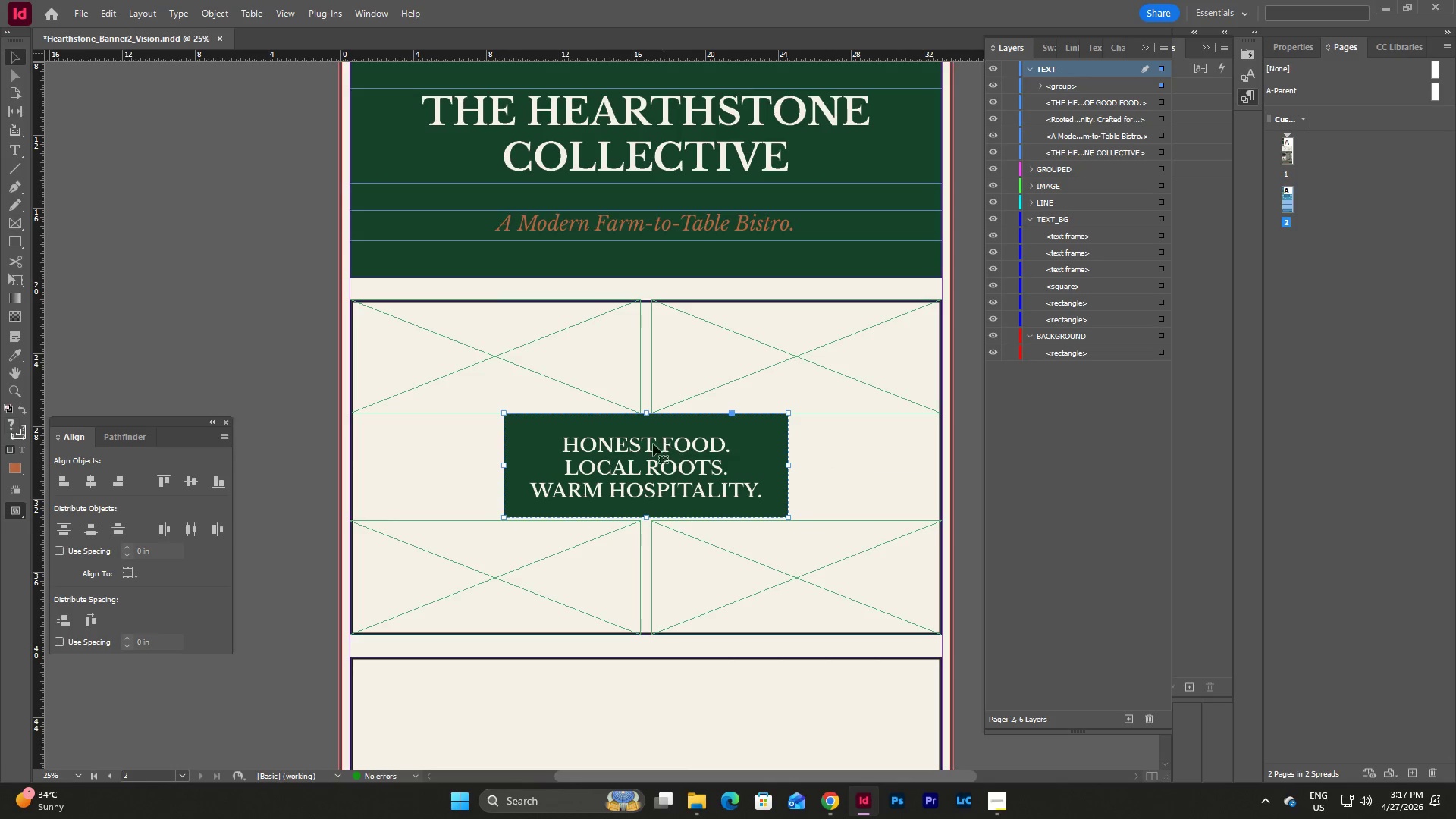 
left_click_drag(start_coordinate=[648, 445], to_coordinate=[645, 444])
 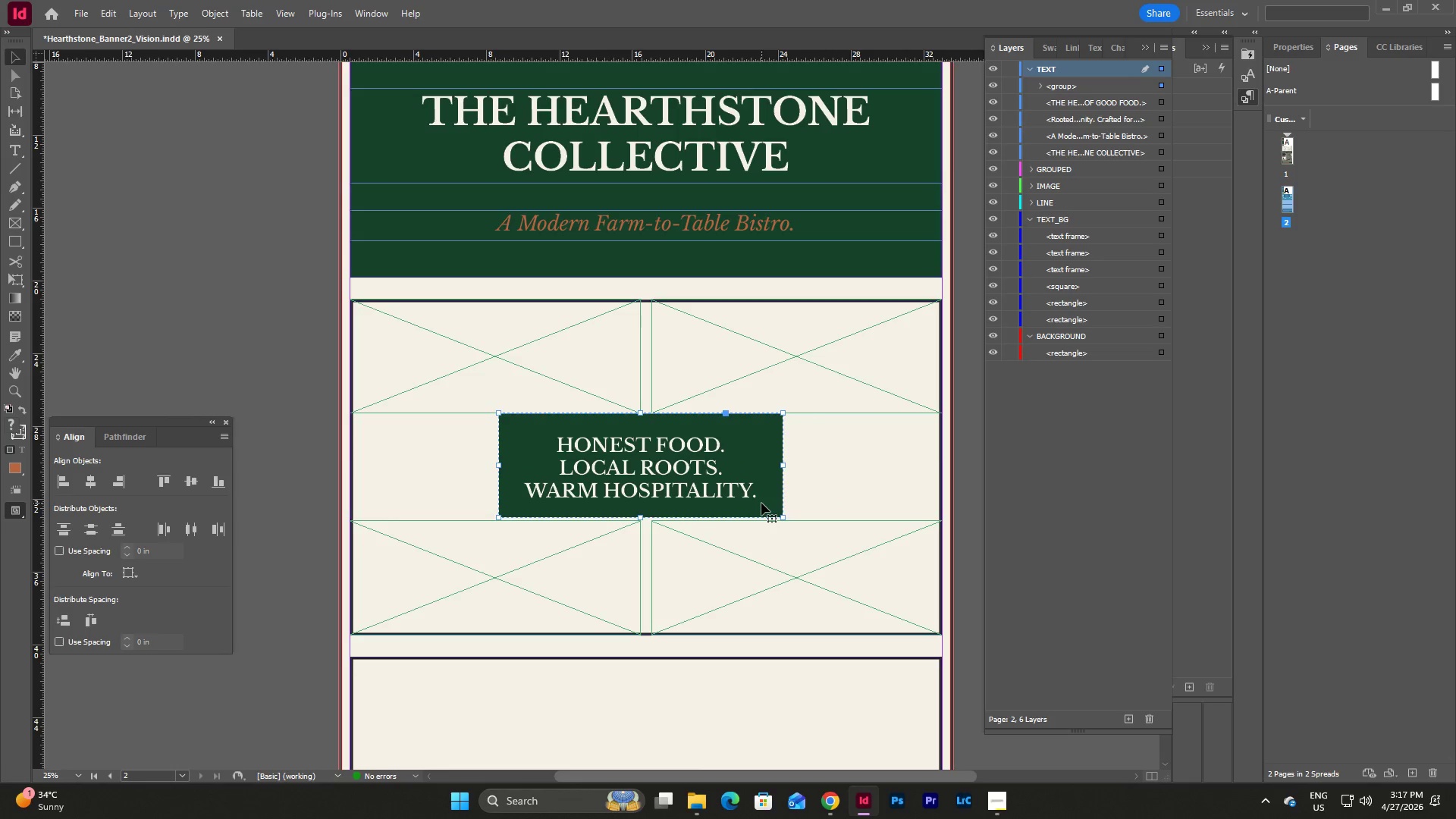 
left_click_drag(start_coordinate=[626, 465], to_coordinate=[630, 465])
 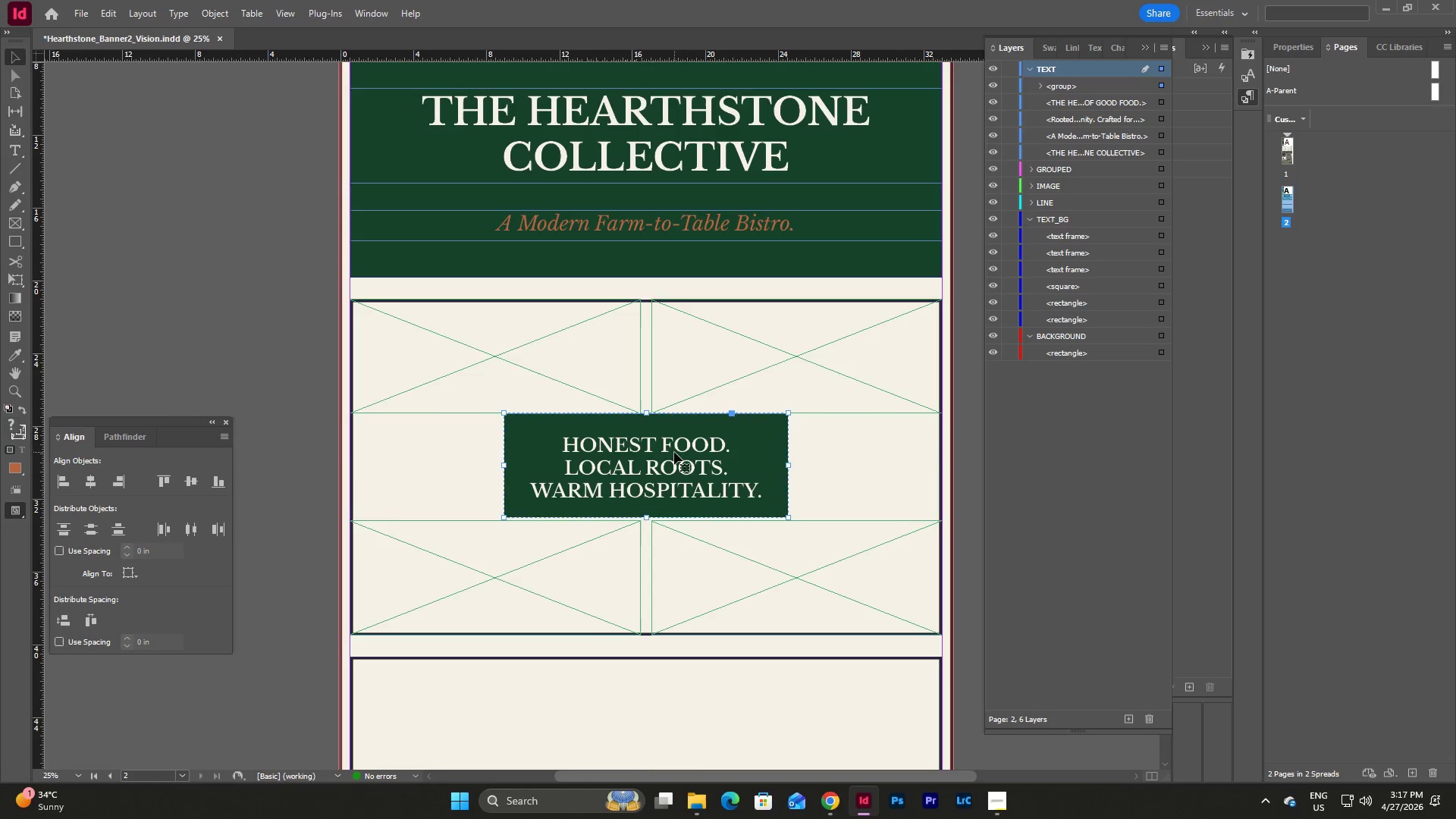 
double_click([674, 452])
 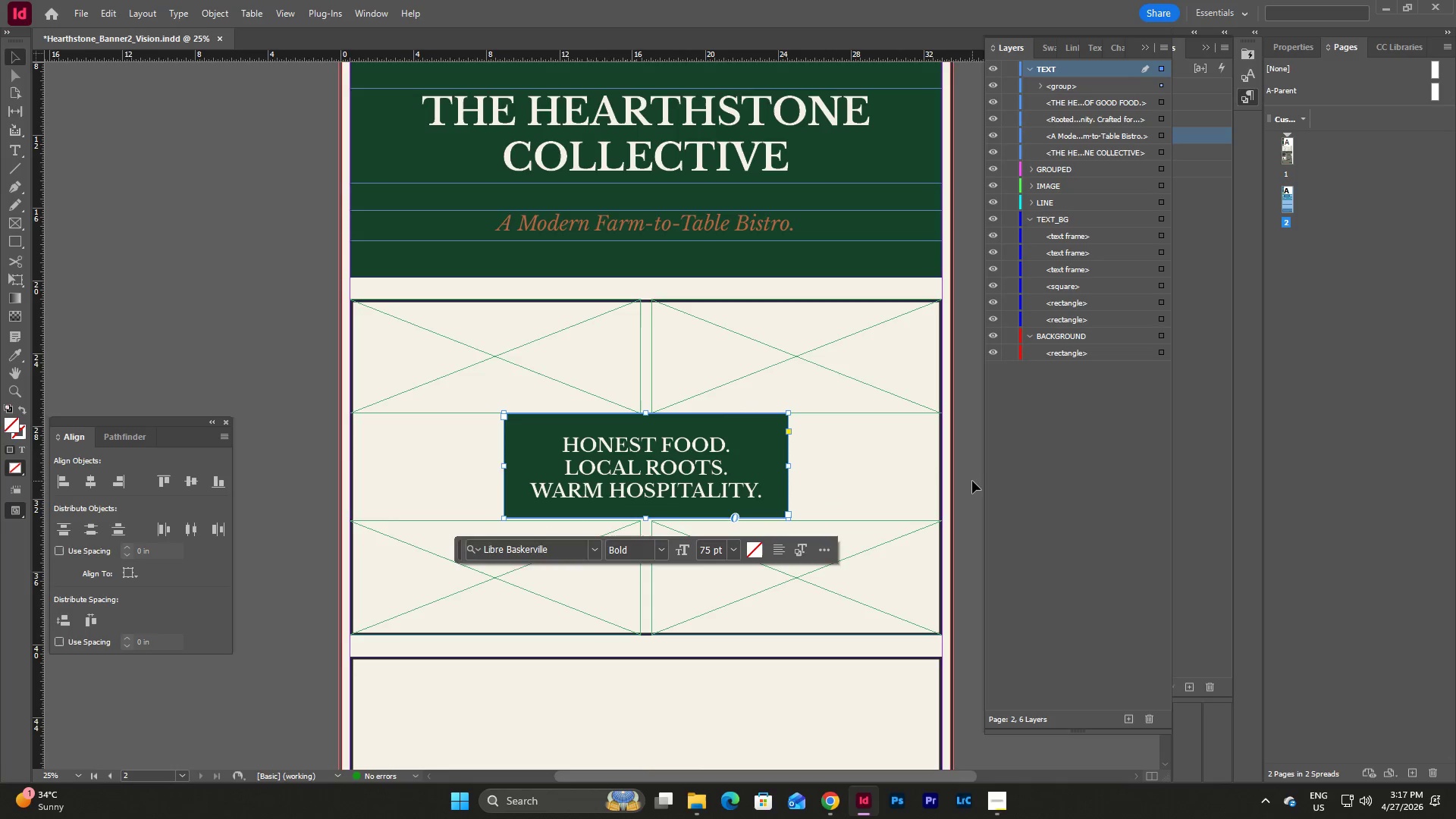 
left_click([960, 482])
 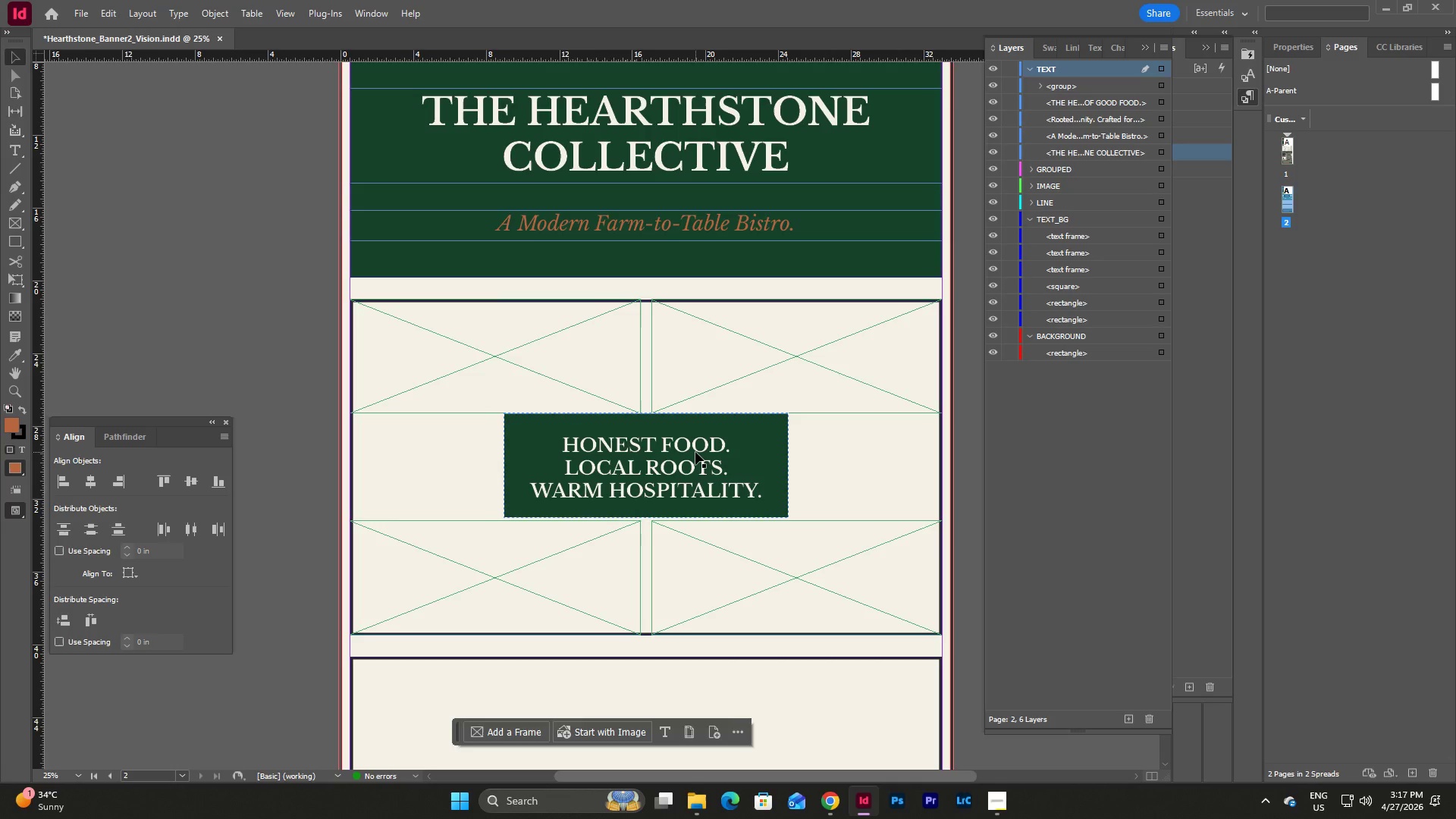 
left_click([695, 452])
 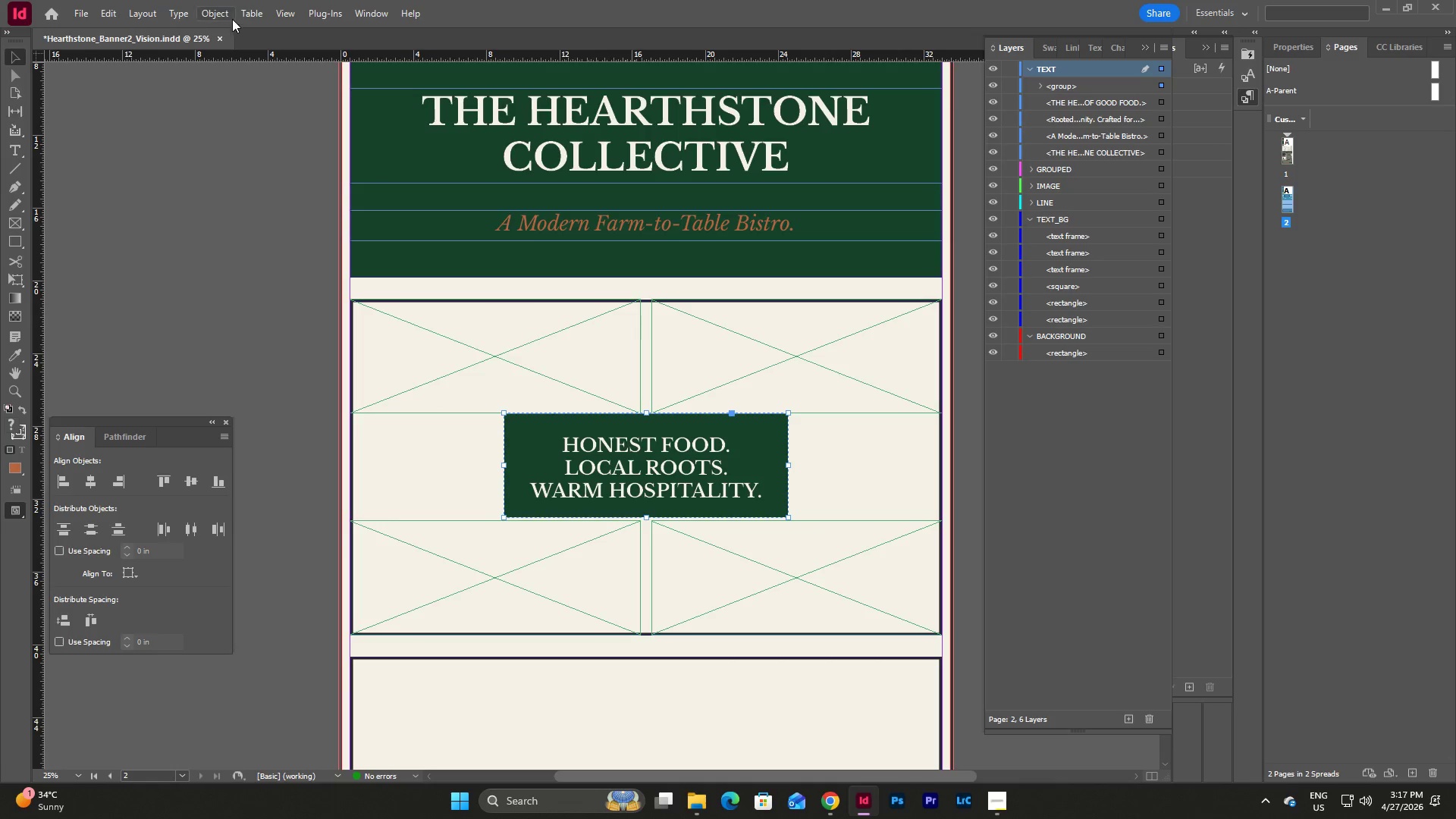 
left_click([221, 14])
 